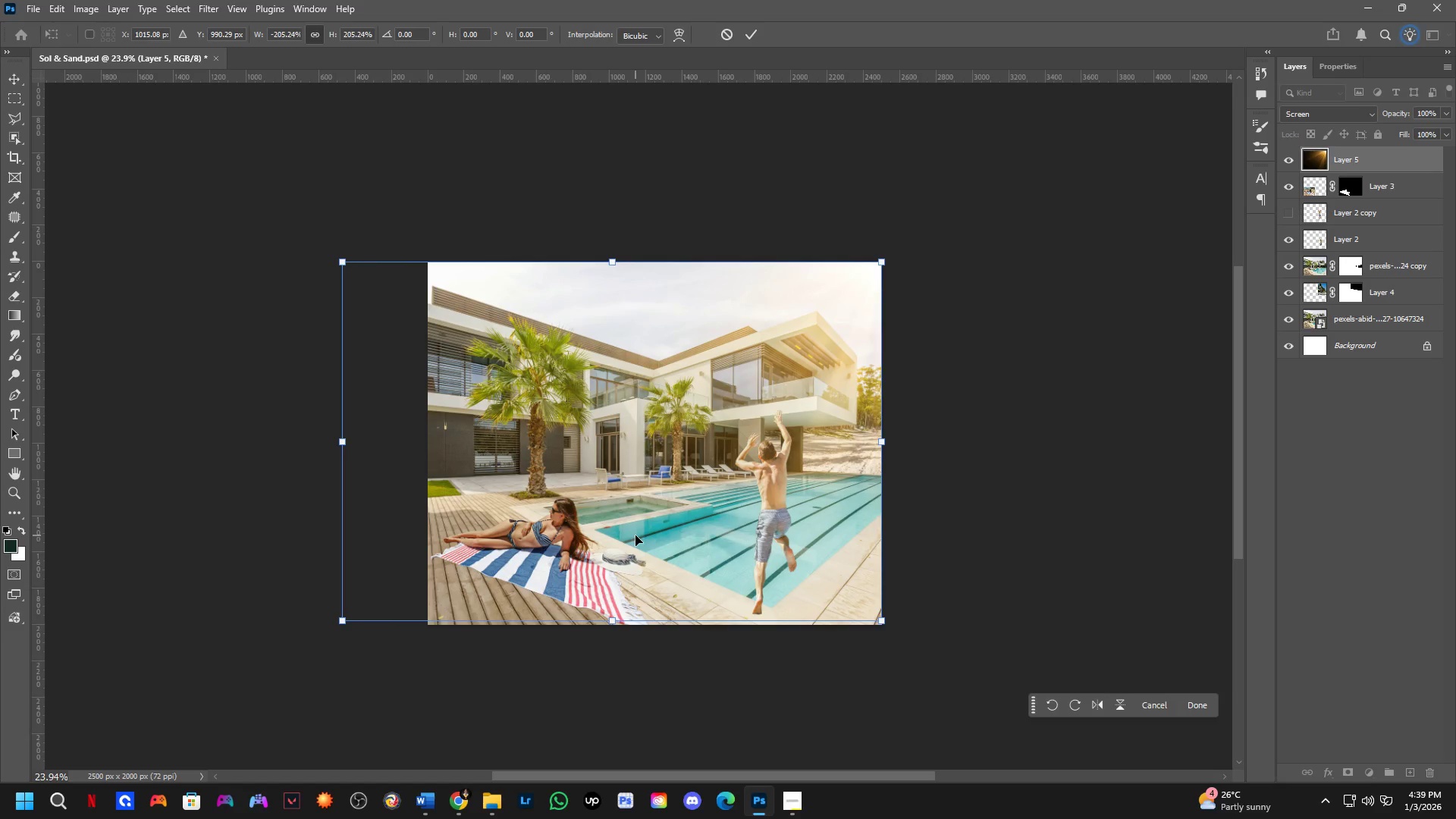 
scroll: coordinate [641, 551], scroll_direction: up, amount: 3.0
 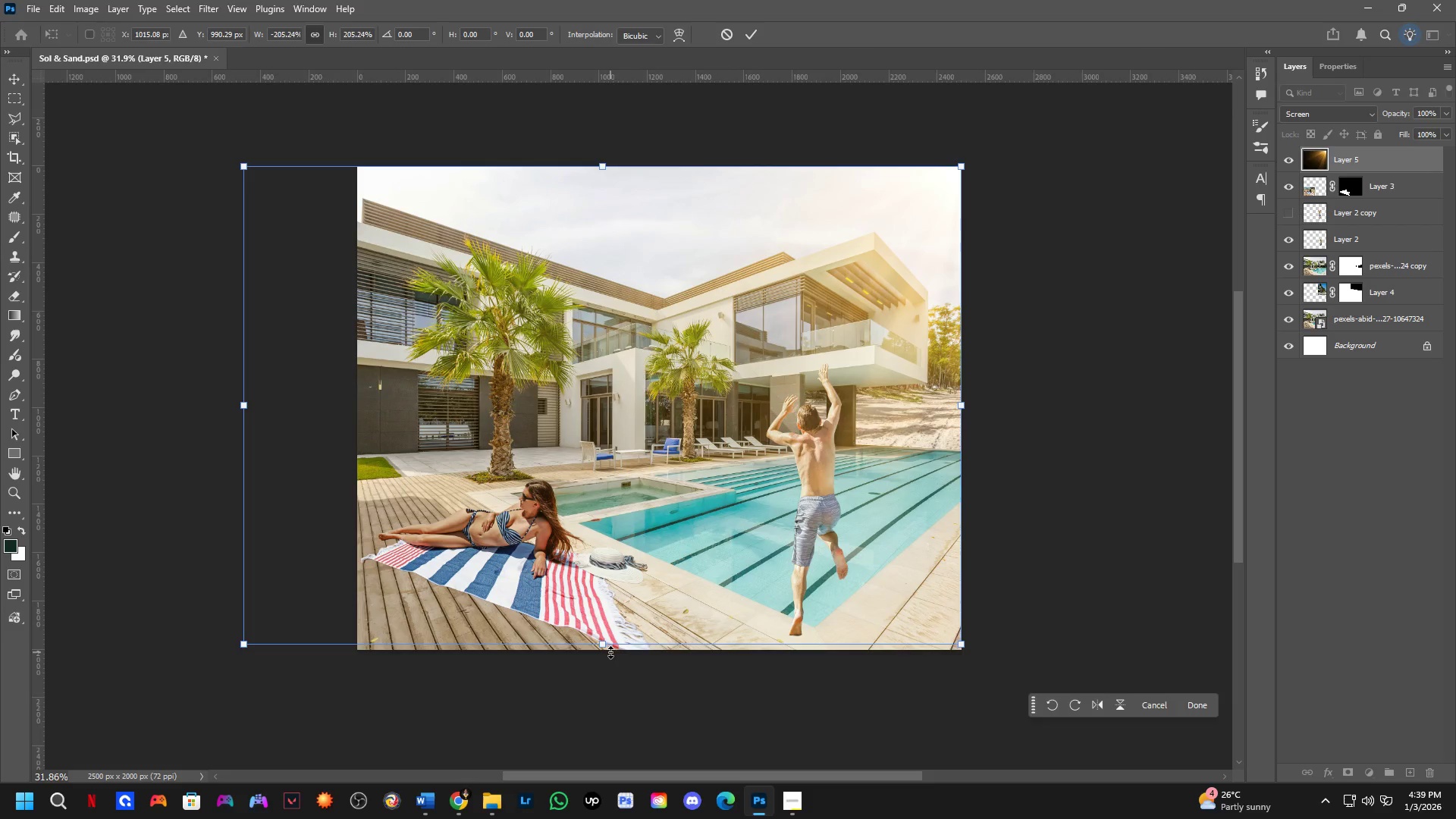 
left_click_drag(start_coordinate=[607, 651], to_coordinate=[606, 657])
 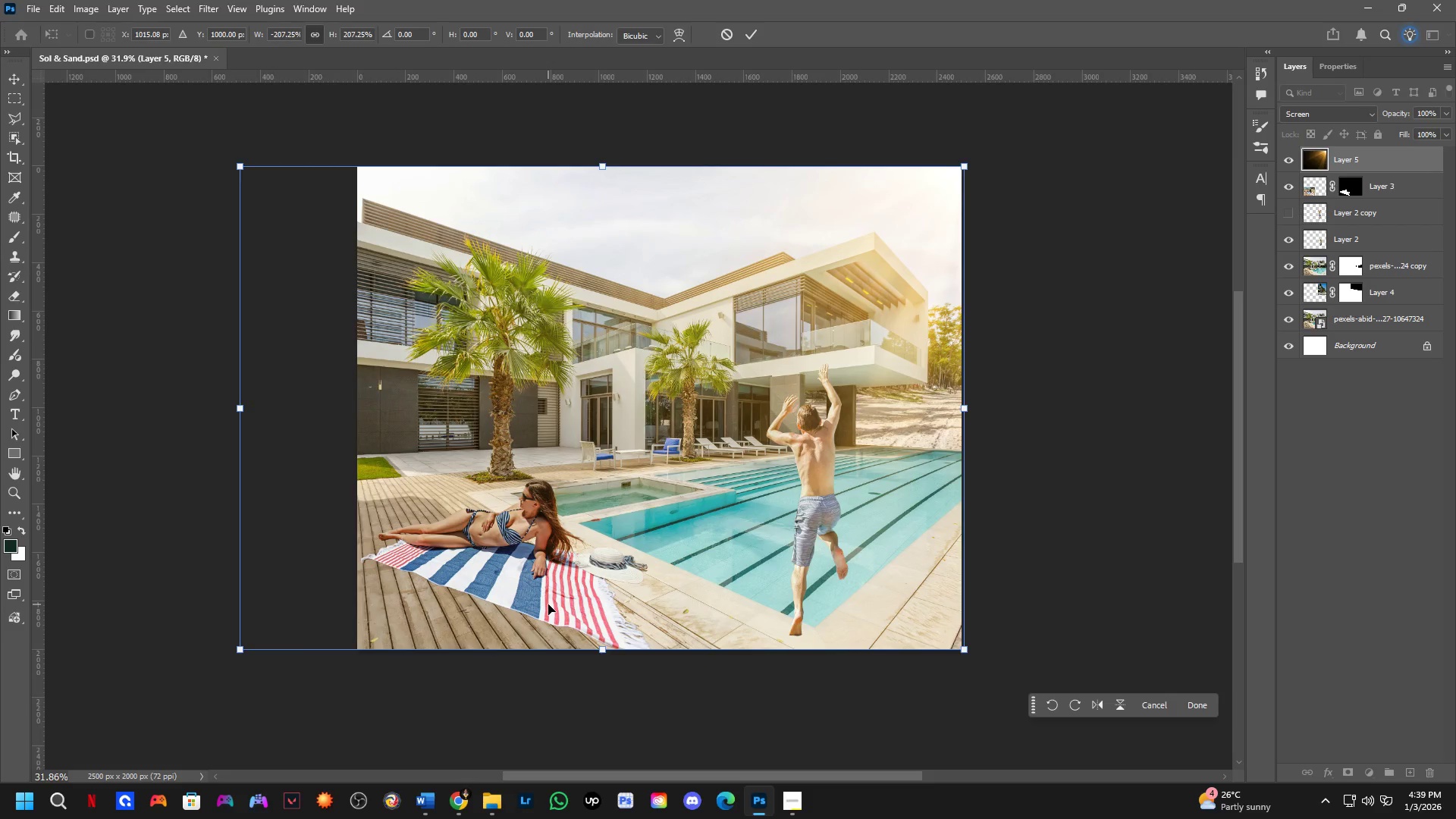 
key(NumpadEnter)
 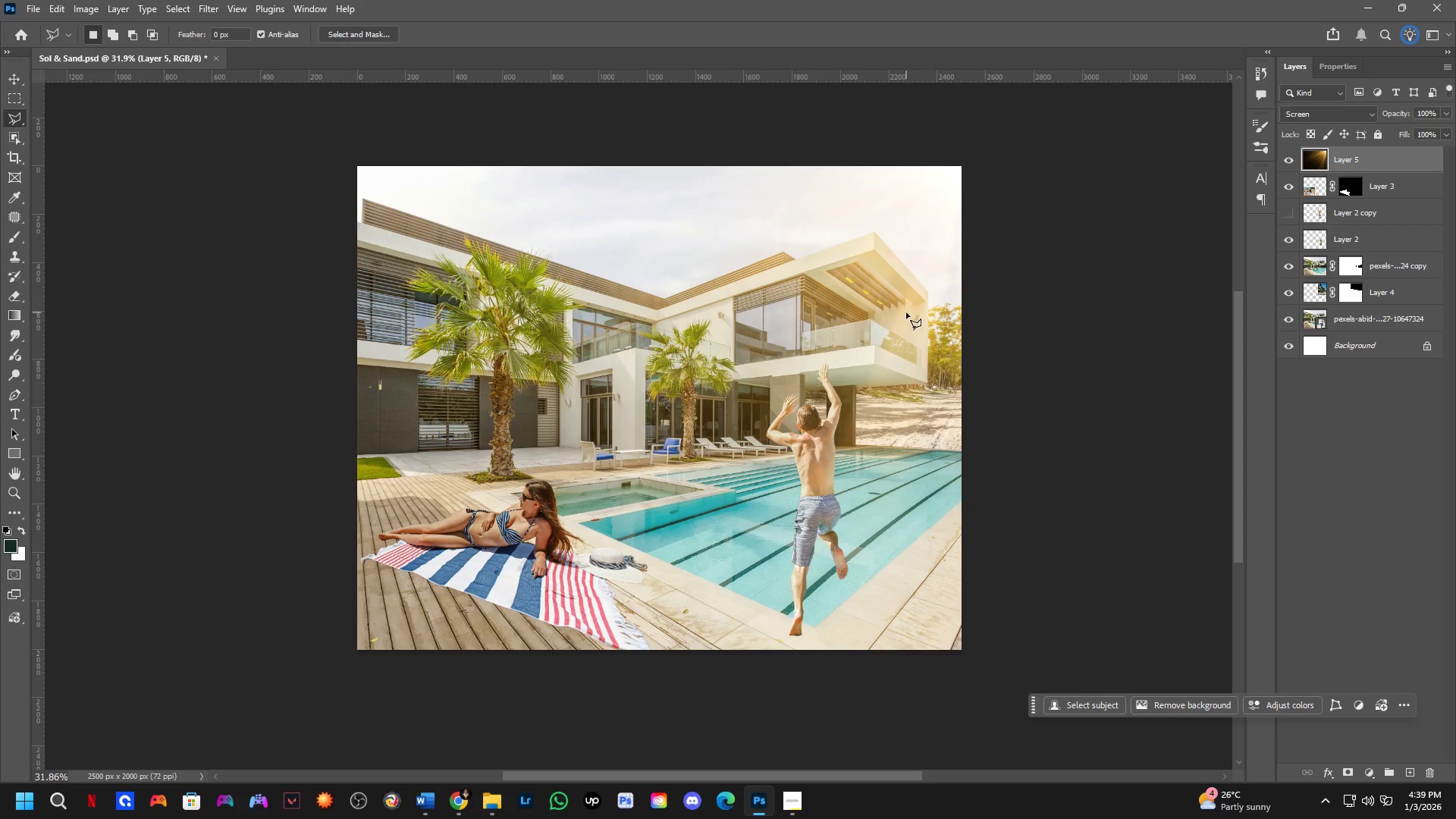 
scroll: coordinate [755, 419], scroll_direction: down, amount: 4.0
 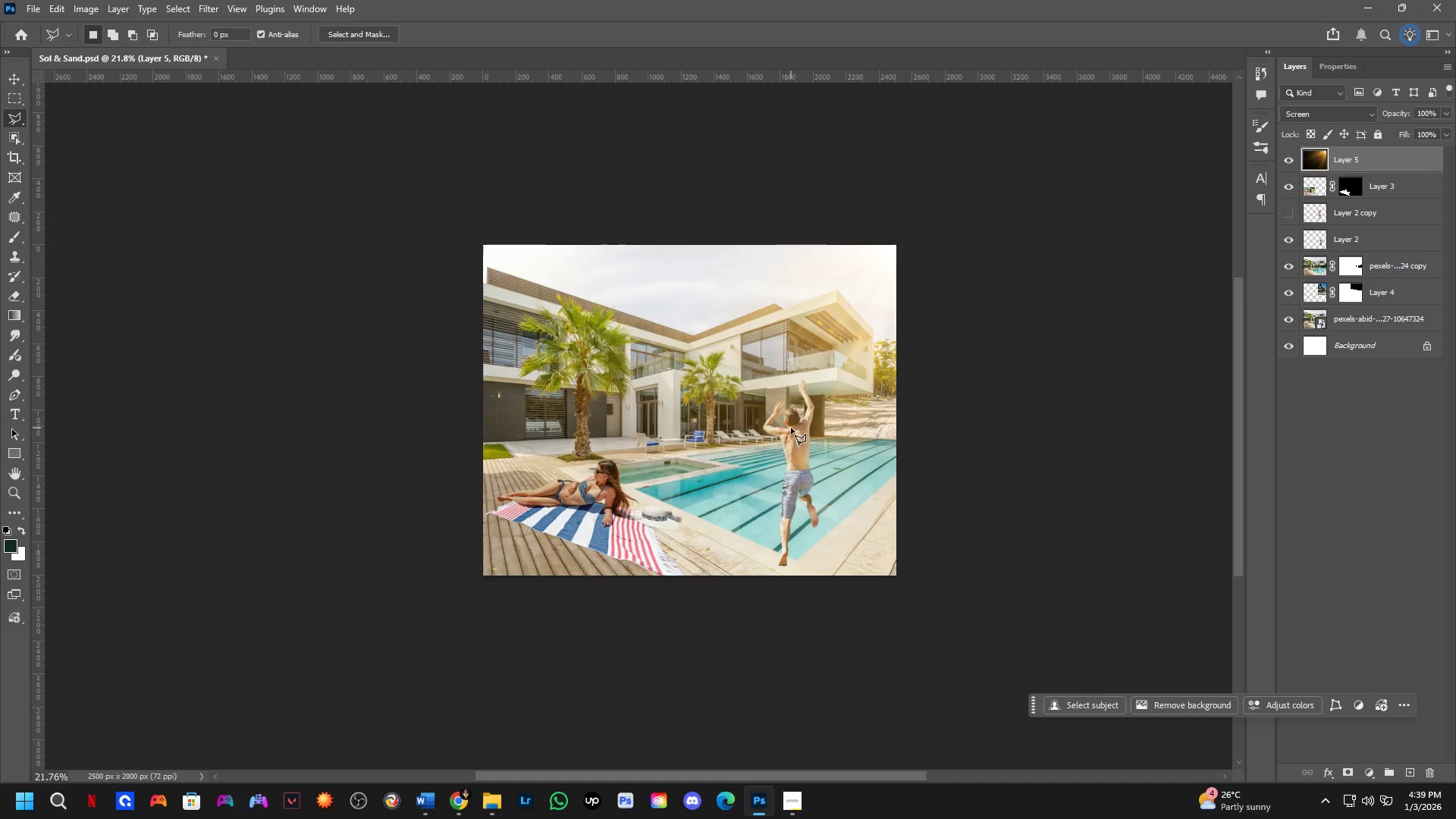 
hold_key(key=Space, duration=0.97)
 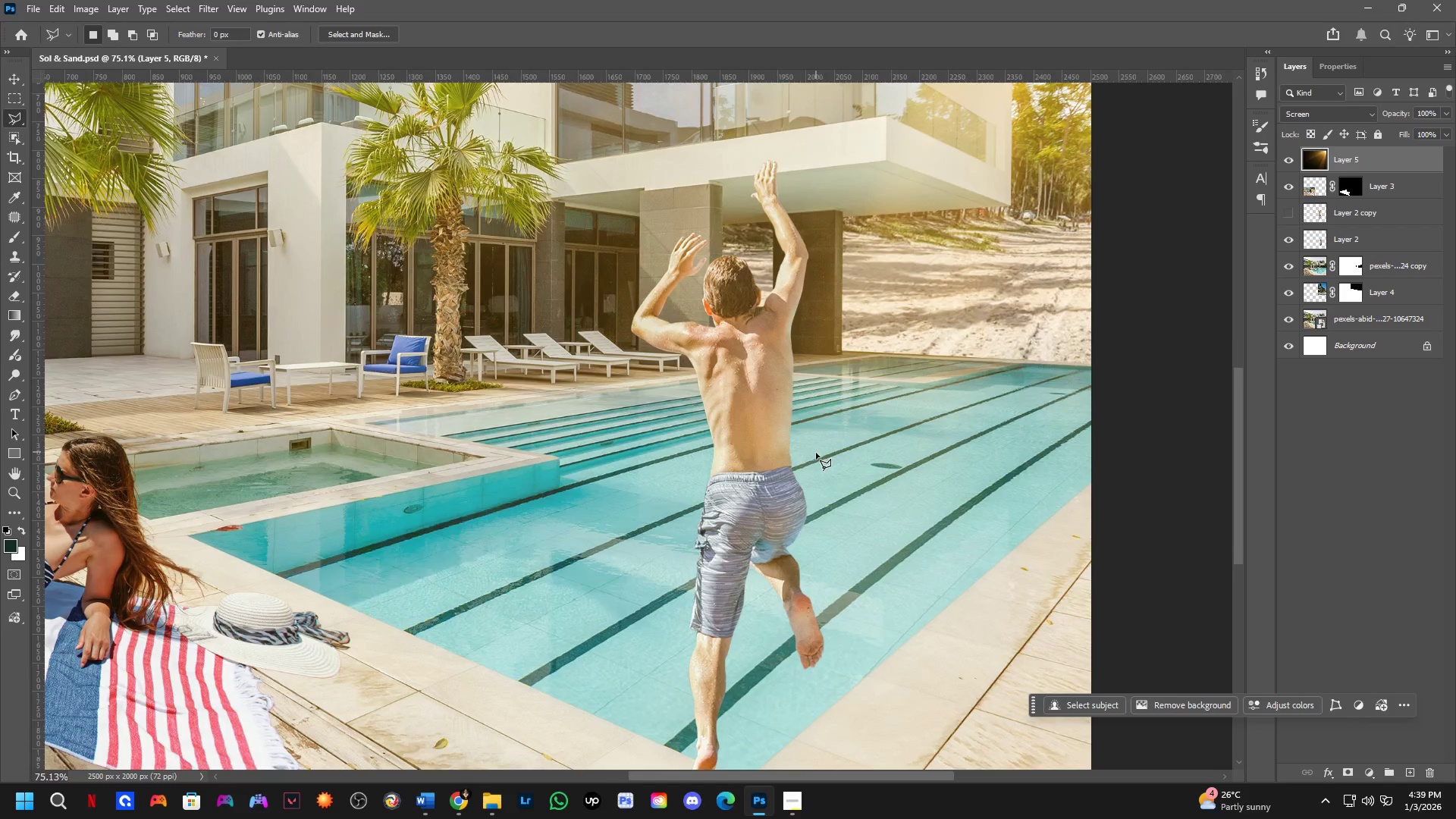 
left_click_drag(start_coordinate=[912, 404], to_coordinate=[608, 482])
 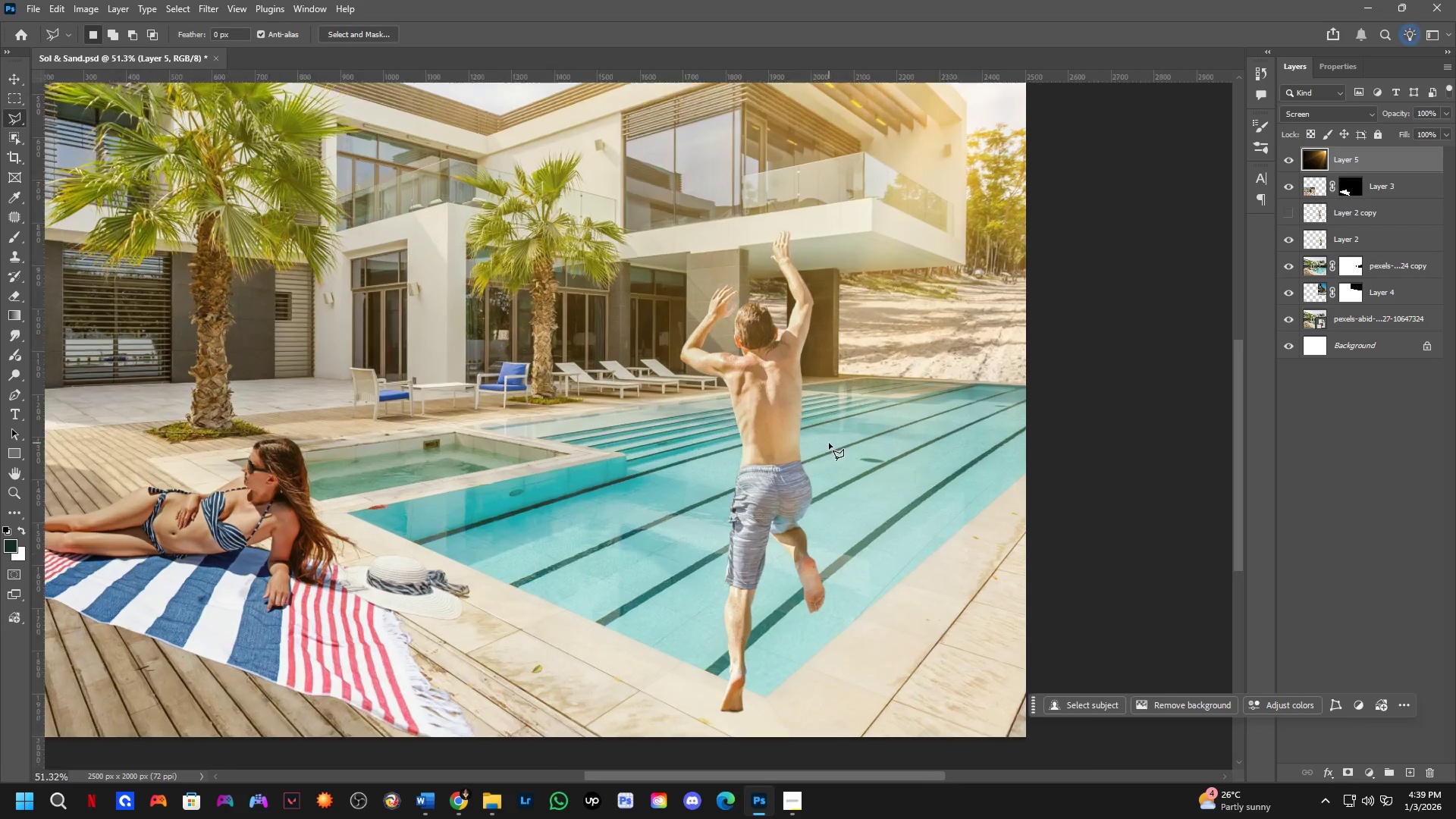 
scroll: coordinate [683, 467], scroll_direction: up, amount: 9.0
 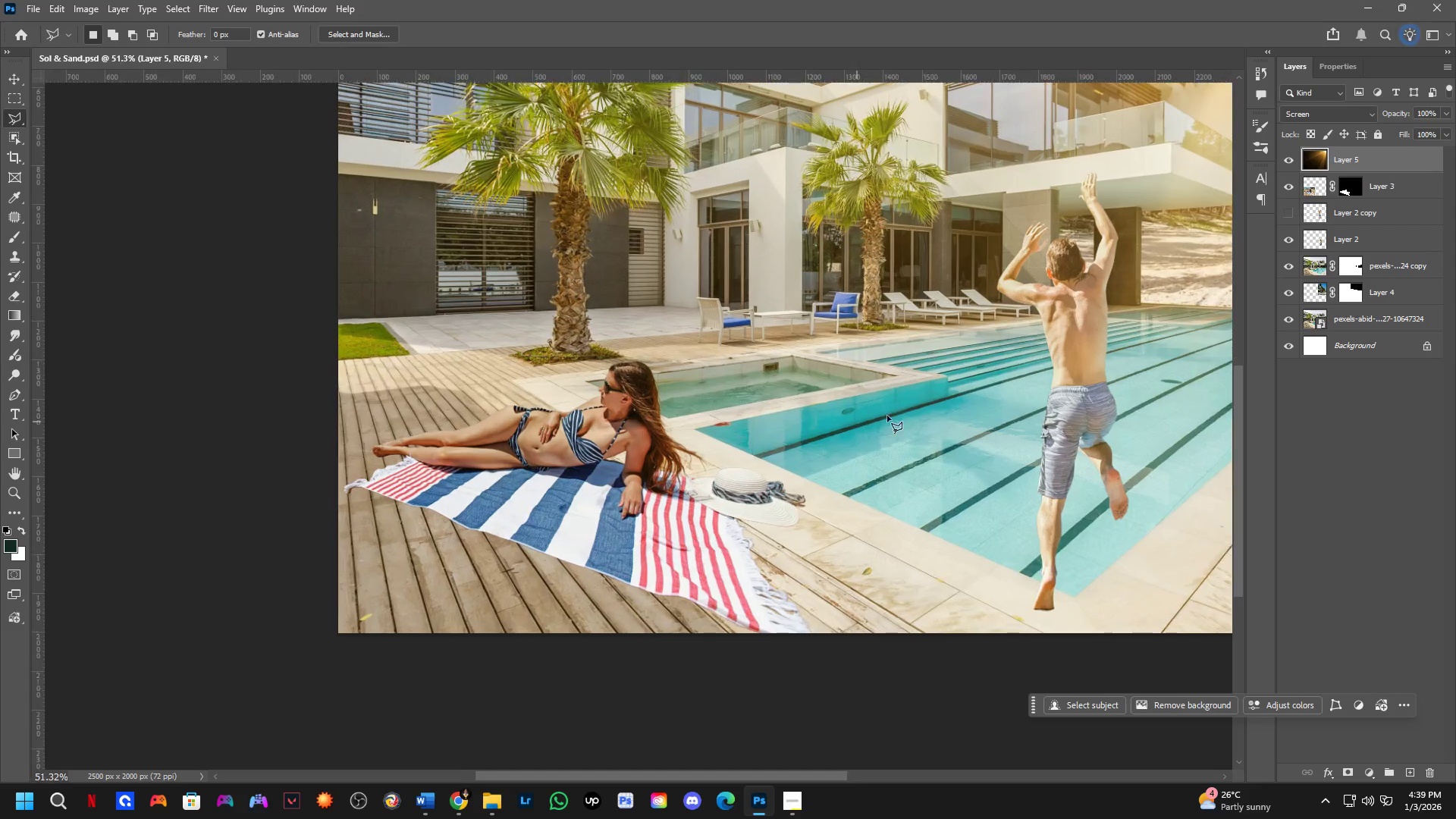 
hold_key(key=ControlLeft, duration=0.33)
 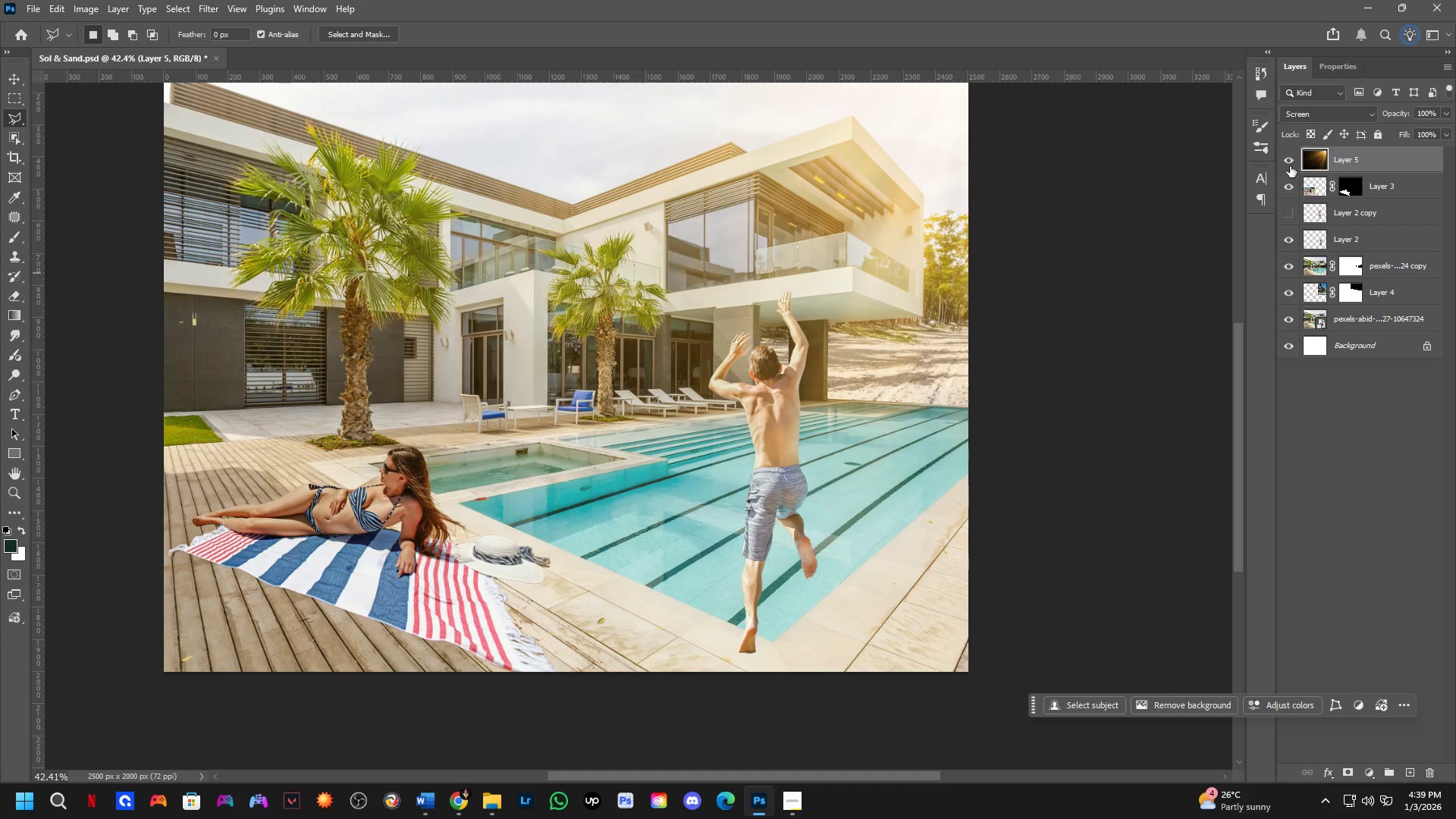 
scroll: coordinate [805, 465], scroll_direction: down, amount: 2.0
 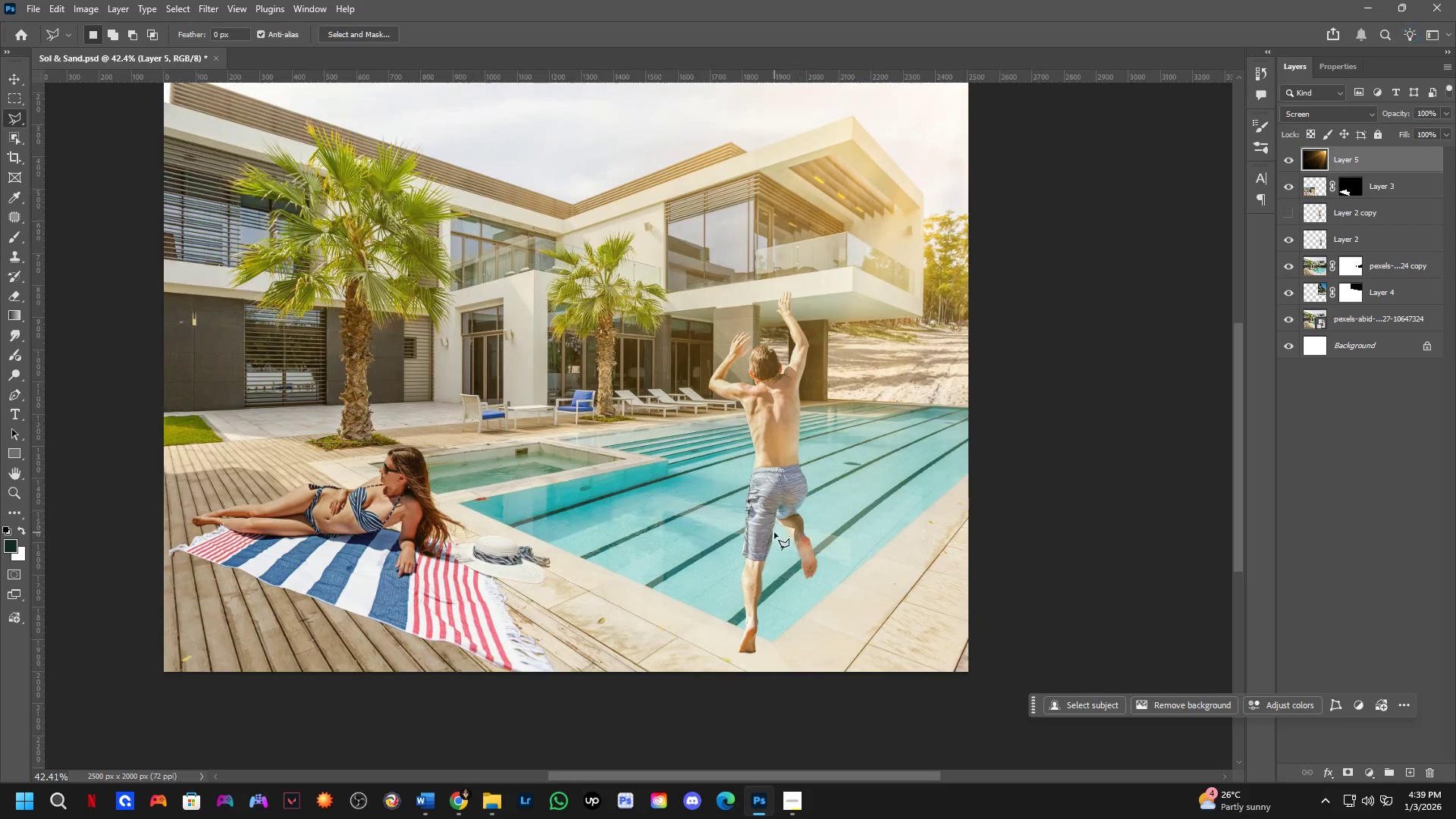 
left_click([1285, 162])
 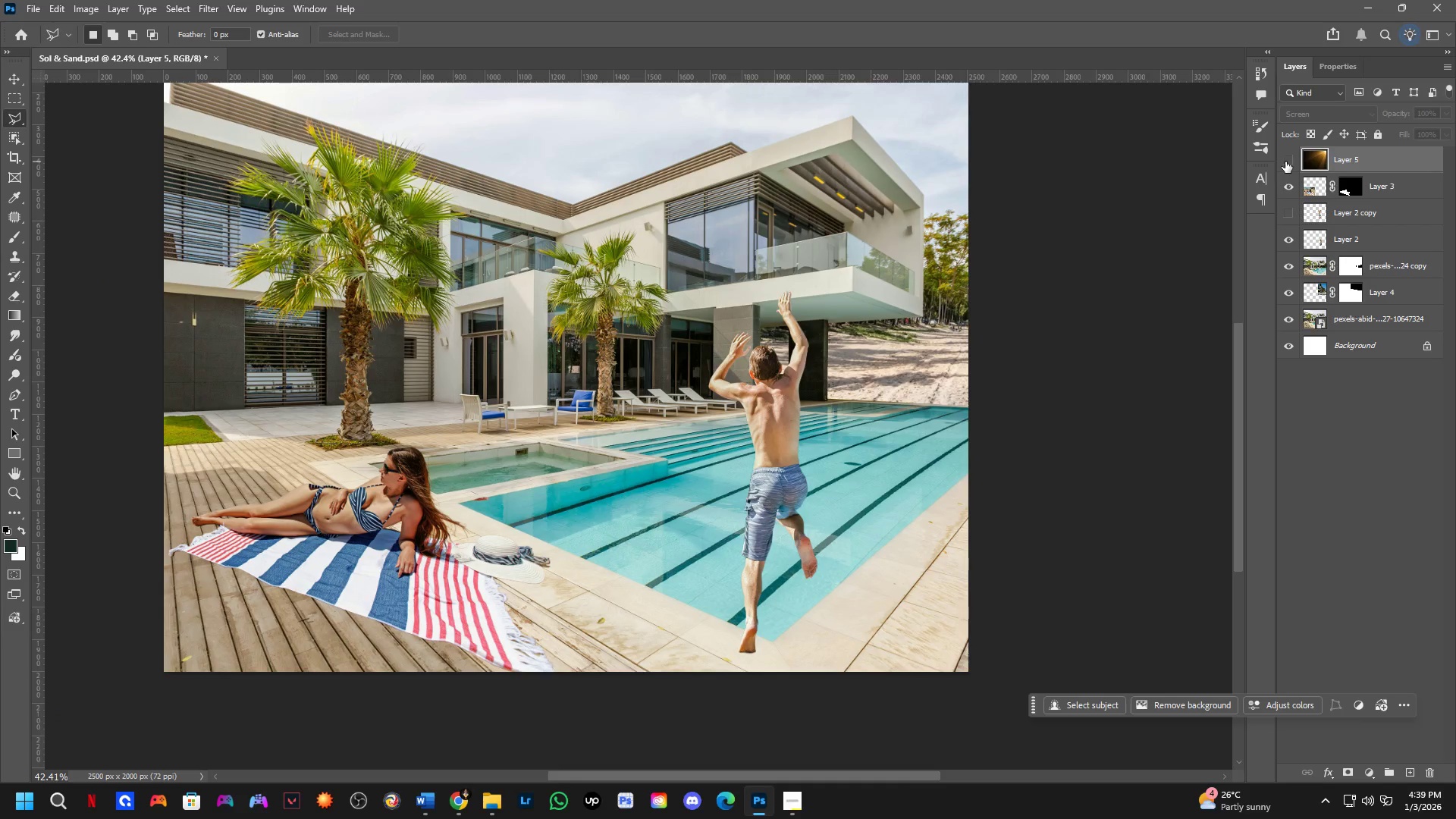 
left_click([1285, 162])
 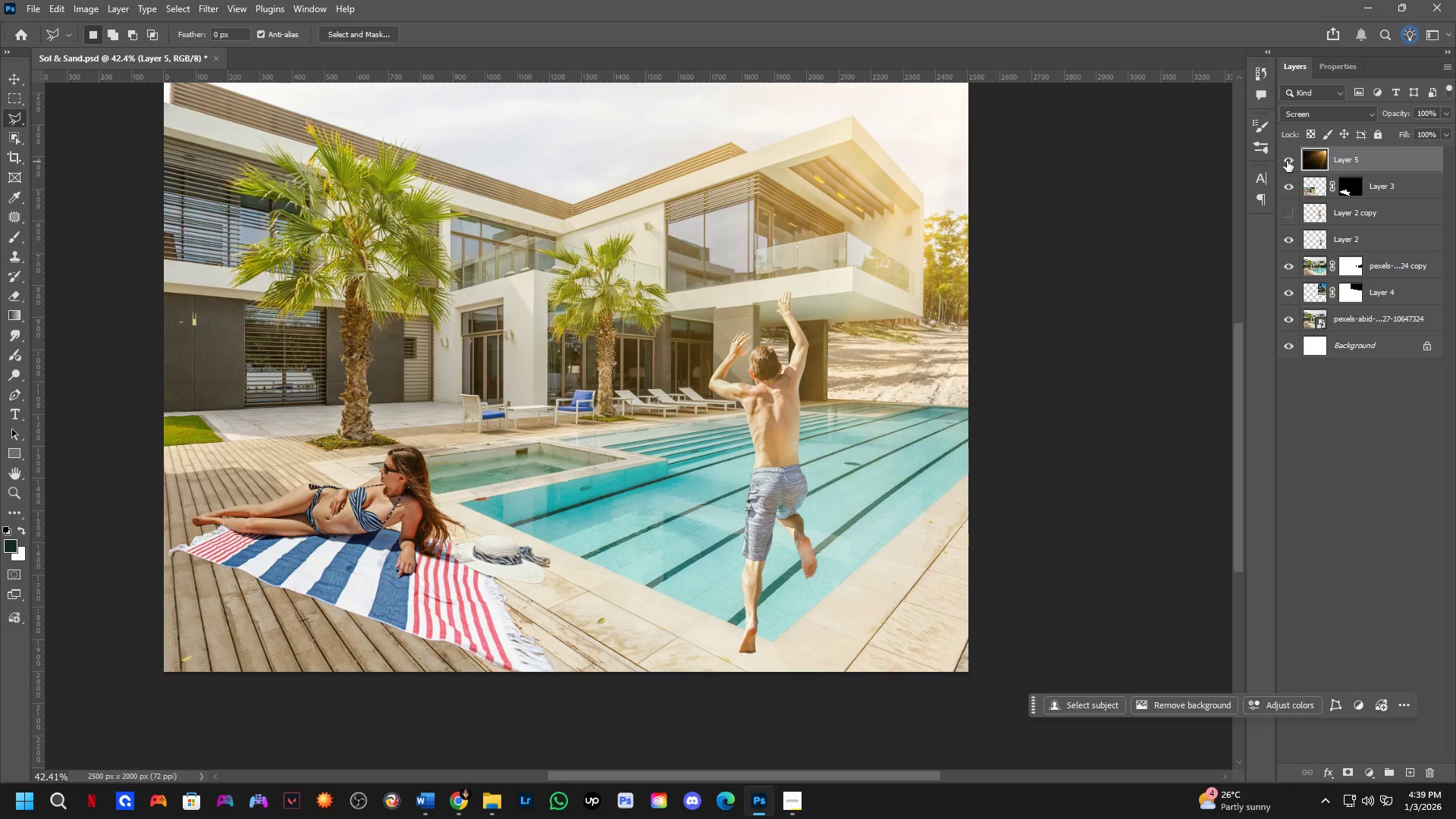 
scroll: coordinate [825, 422], scroll_direction: down, amount: 4.0
 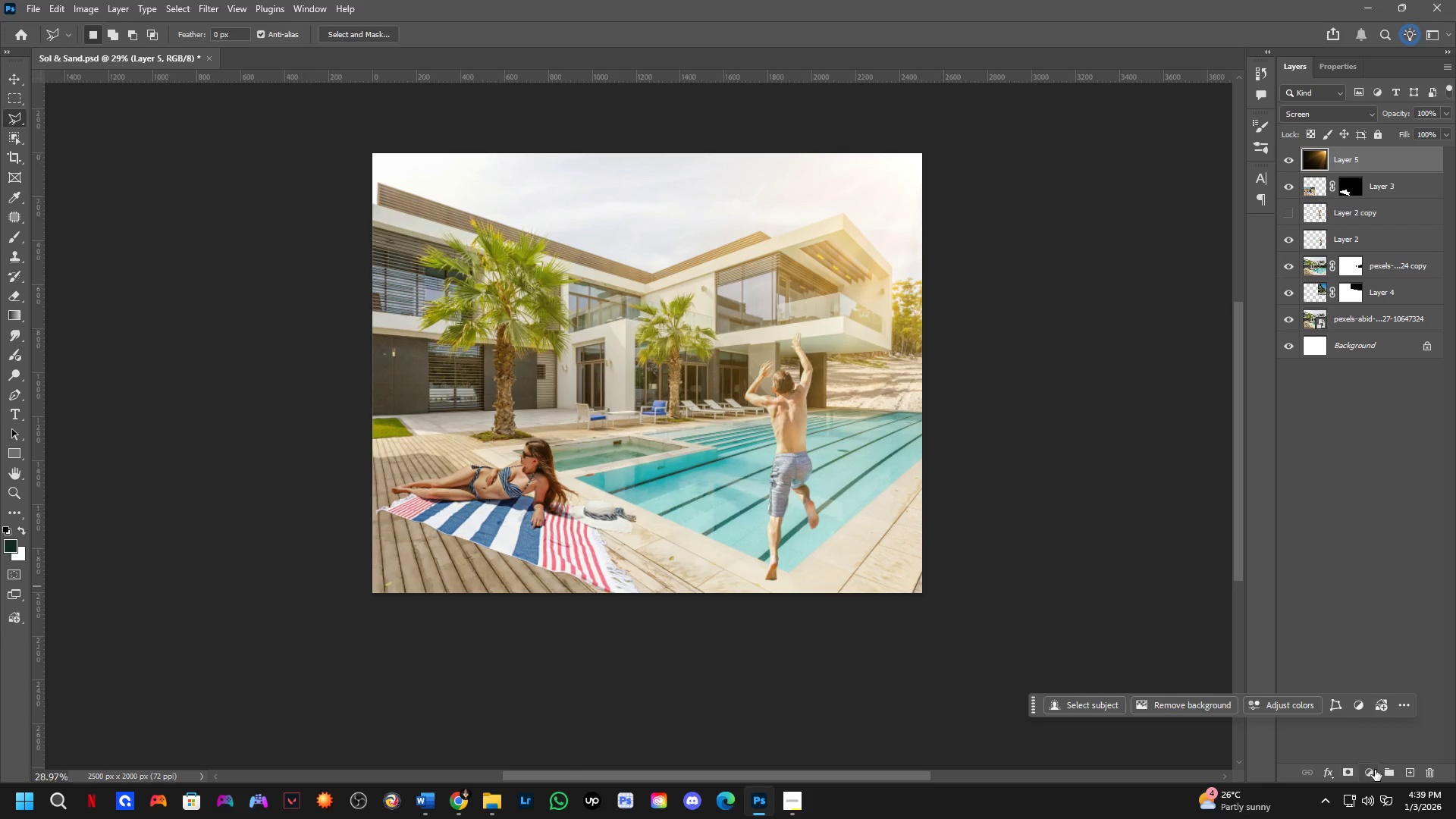 
left_click_drag(start_coordinate=[1412, 629], to_coordinate=[1416, 579])
 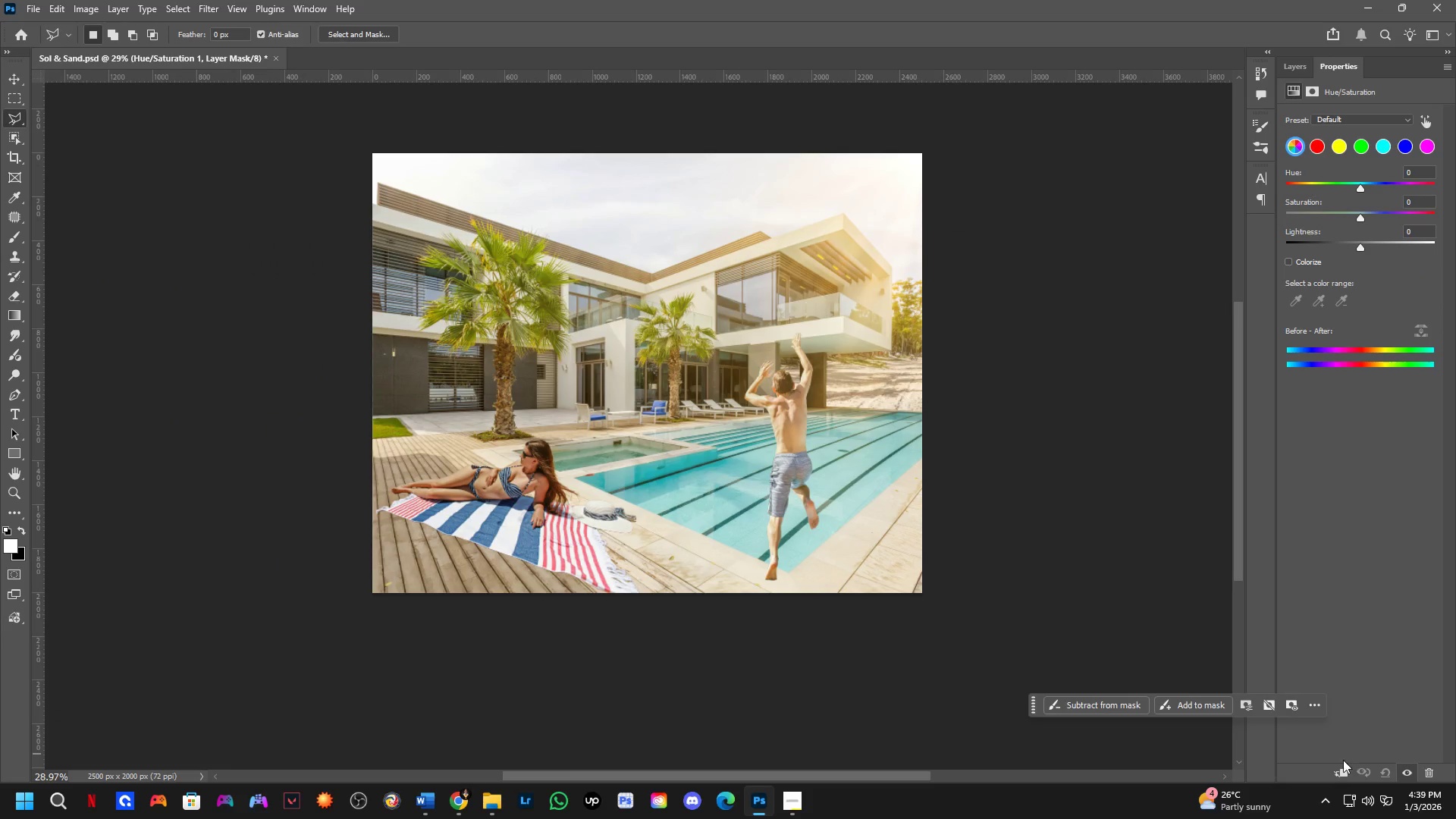 
left_click([1341, 769])
 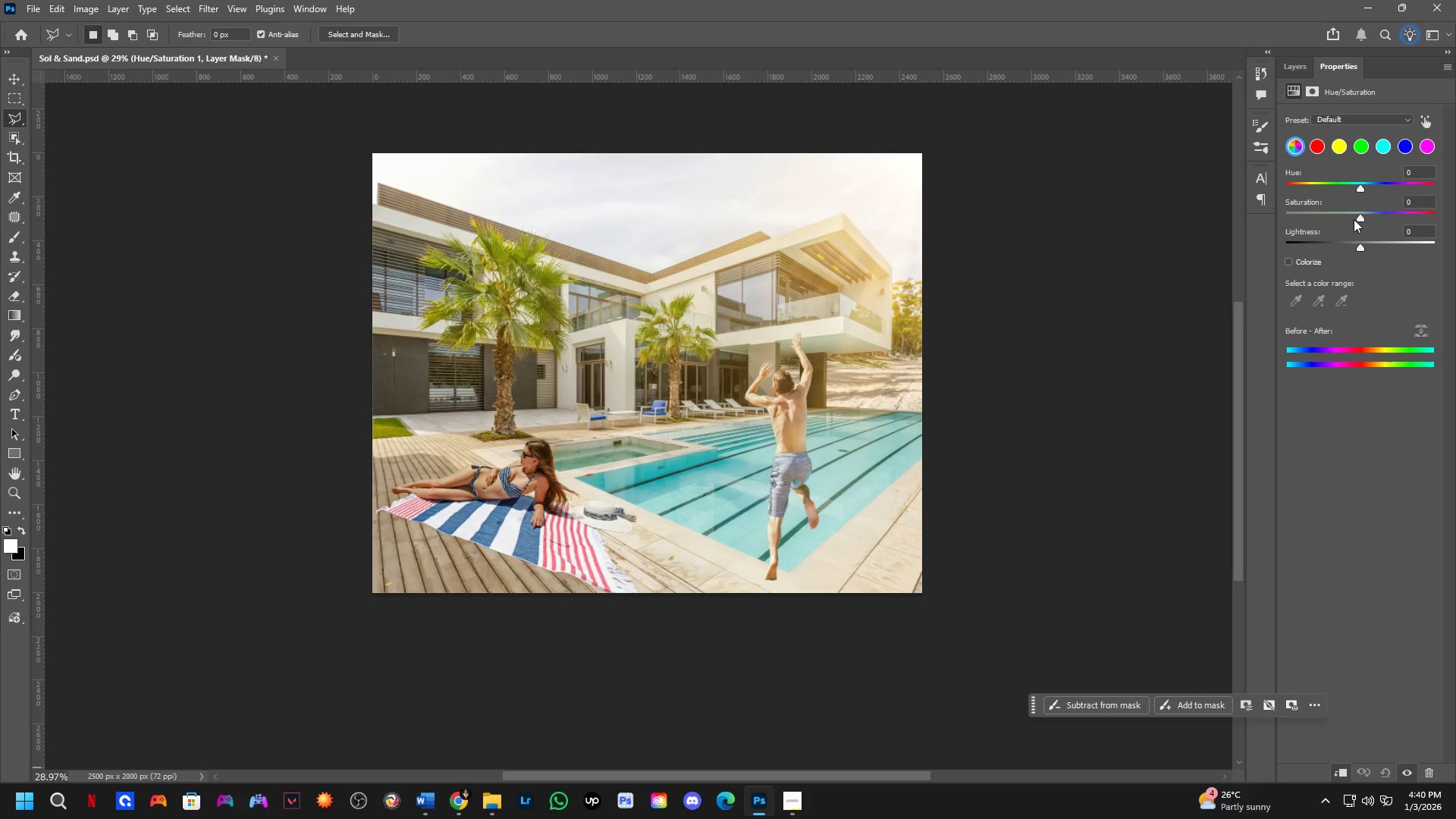 
left_click_drag(start_coordinate=[1357, 217], to_coordinate=[1295, 199])
 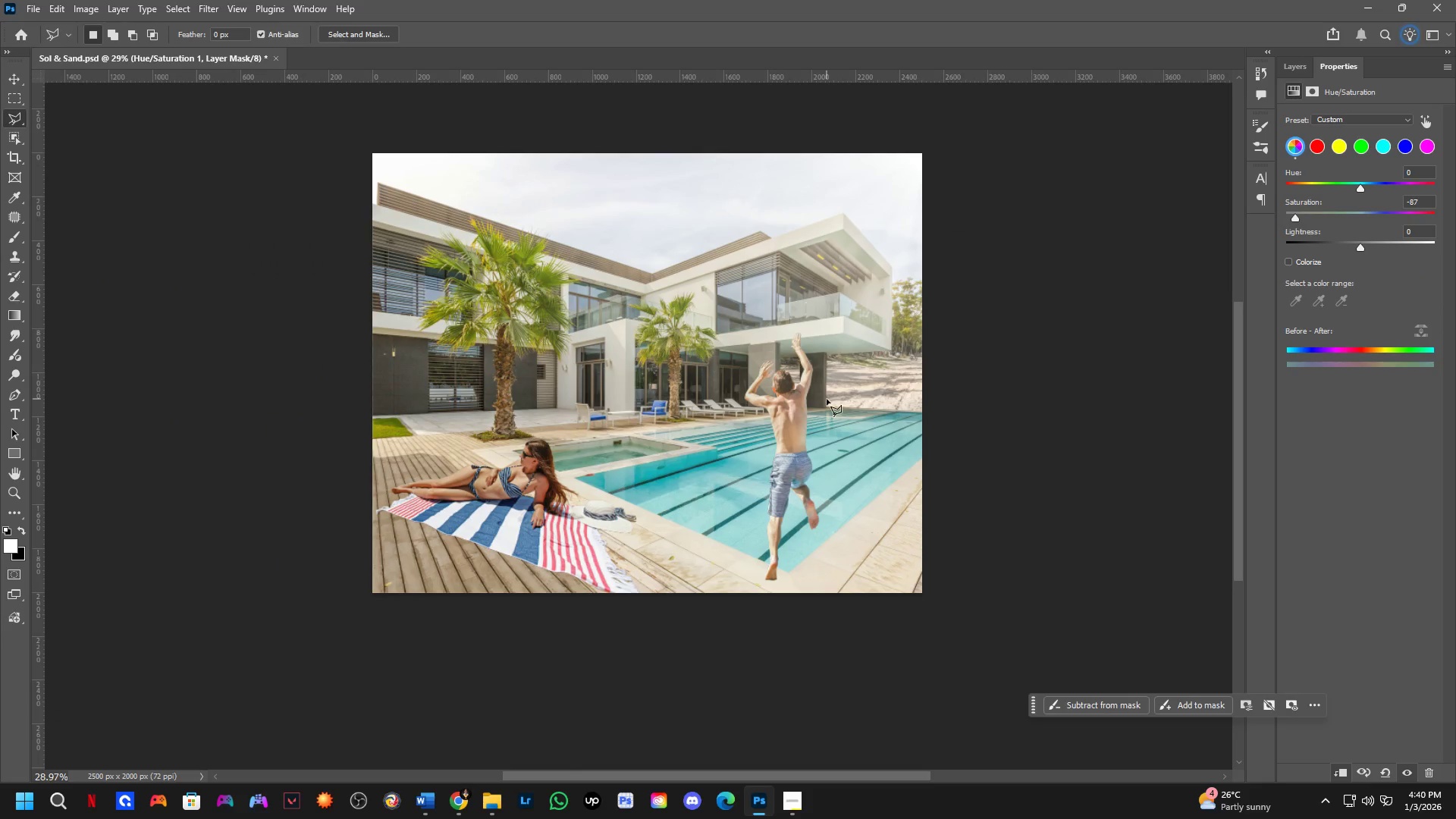 
hold_key(key=Space, duration=0.47)
 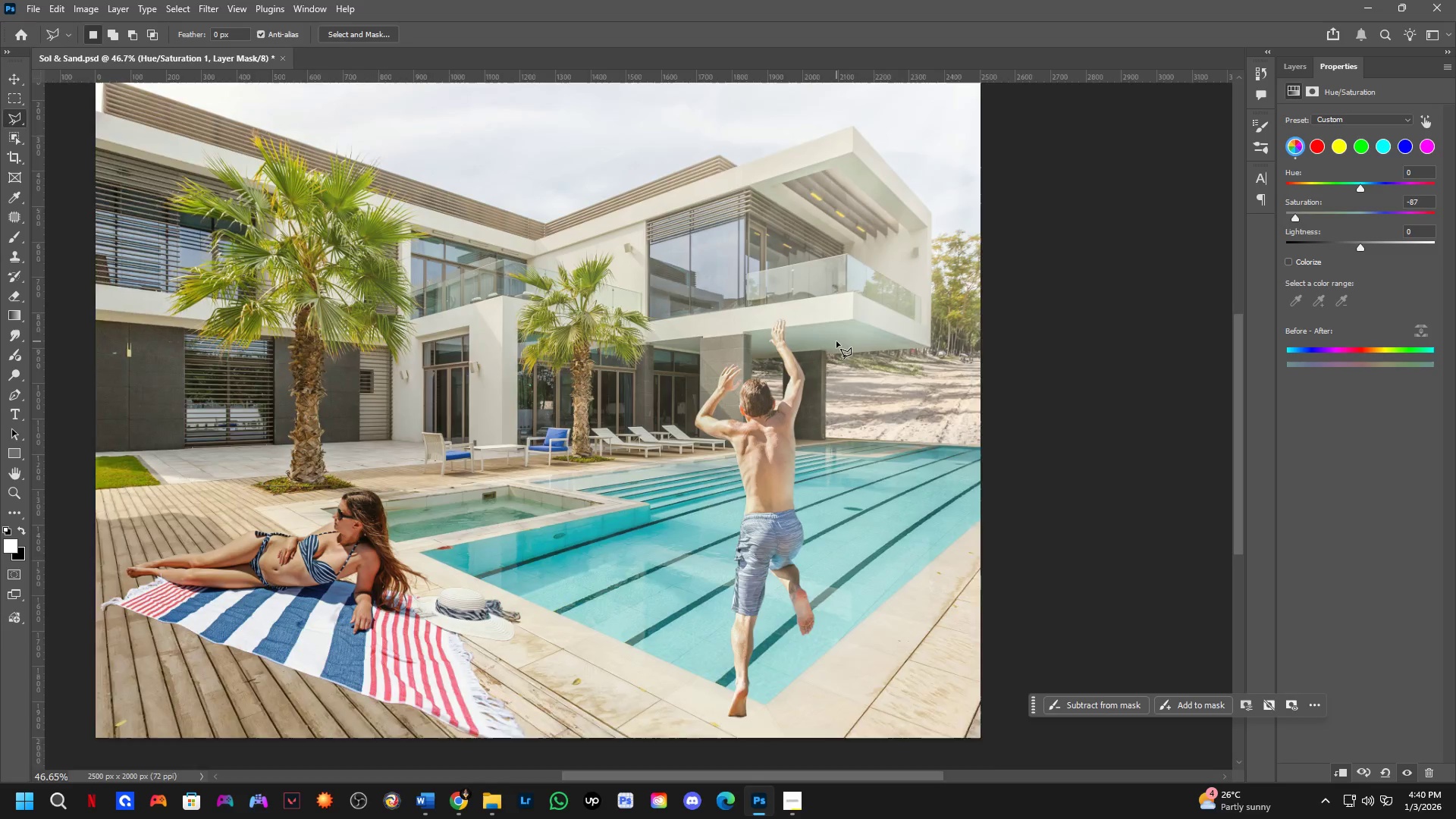 
left_click_drag(start_coordinate=[827, 395], to_coordinate=[827, 416])
 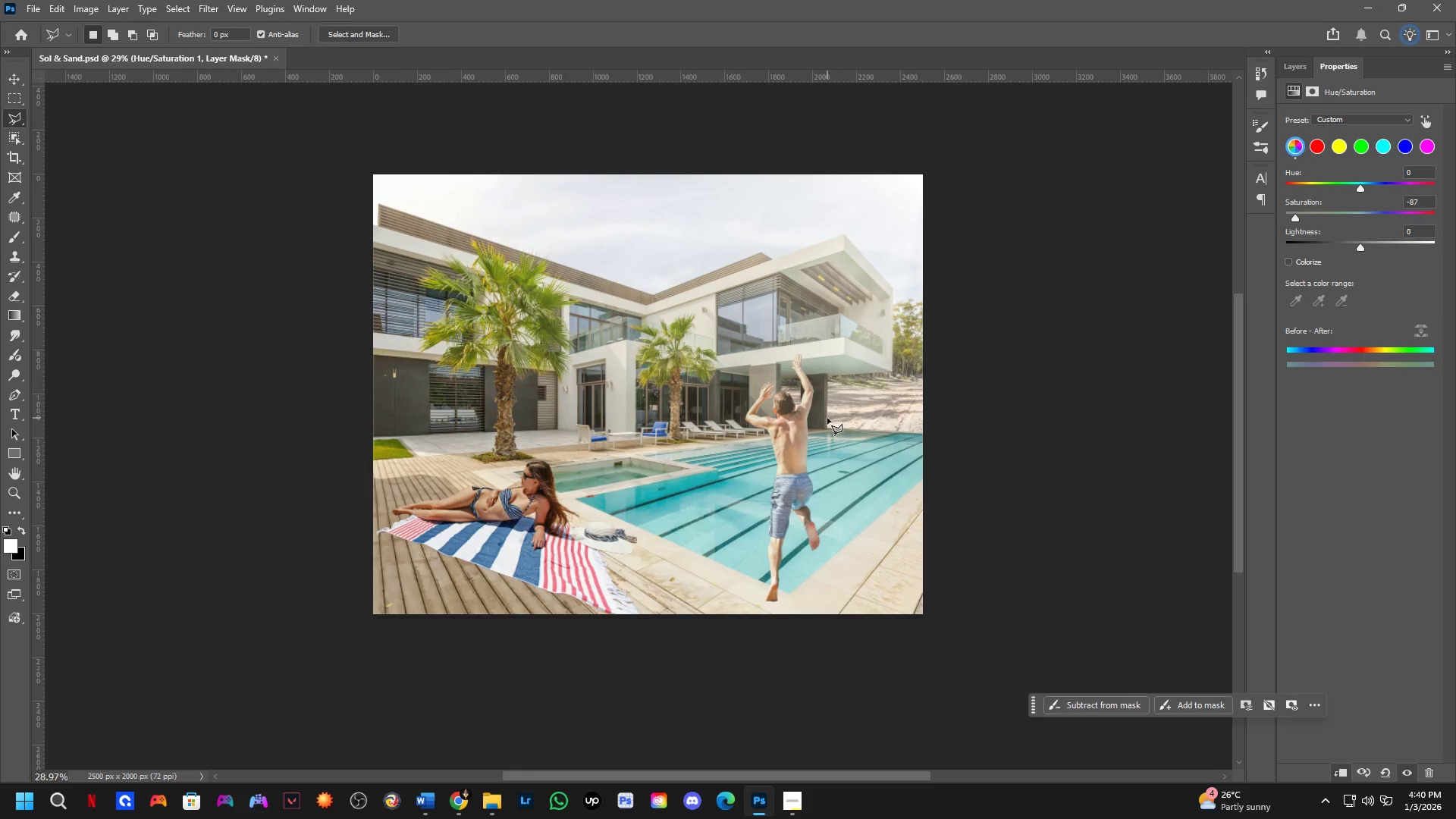 
key(Control+Z)
 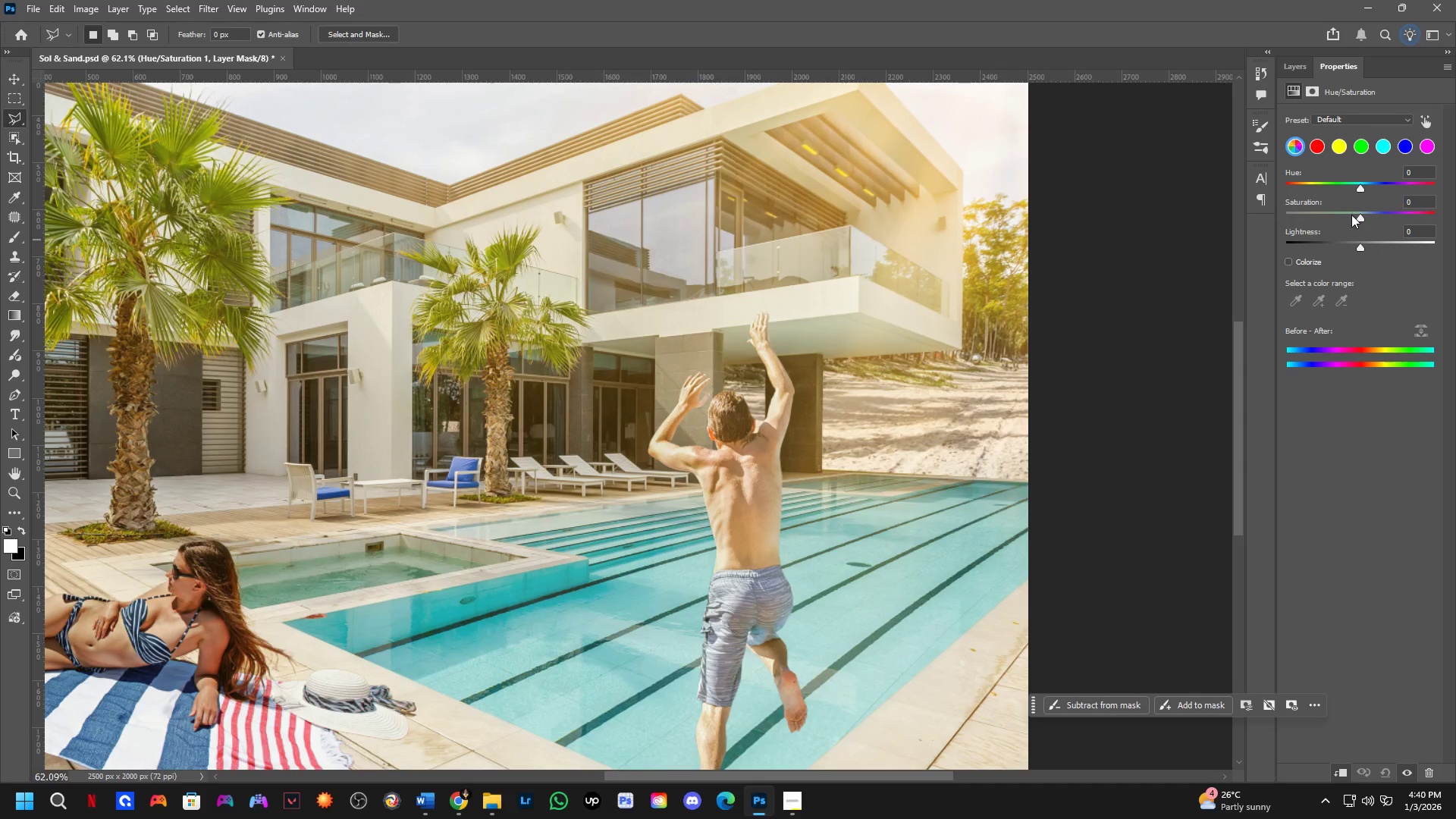 
scroll: coordinate [836, 340], scroll_direction: up, amount: 8.0
 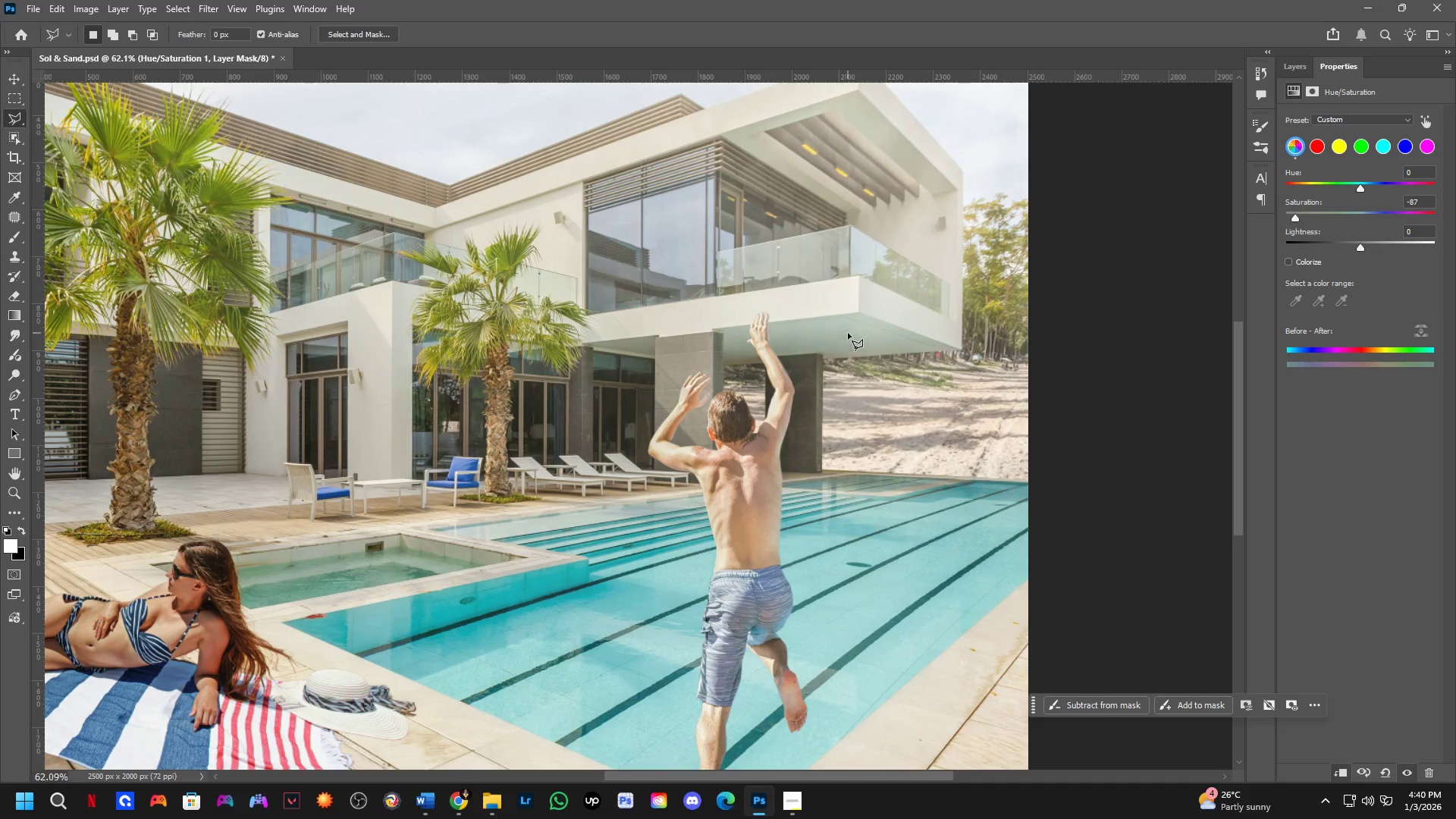 
left_click_drag(start_coordinate=[1358, 217], to_coordinate=[1408, 214])
 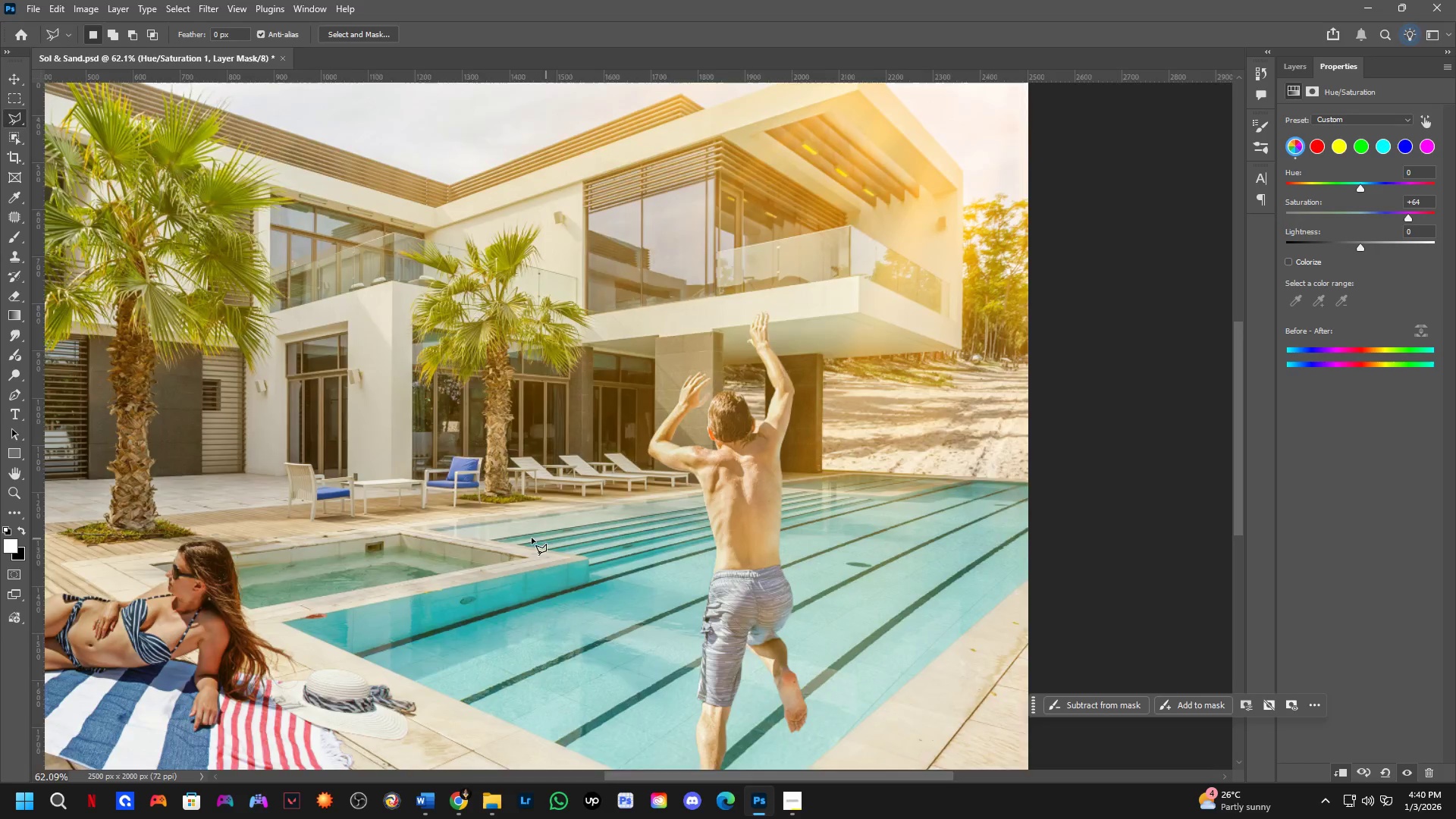 
hold_key(key=Space, duration=0.38)
 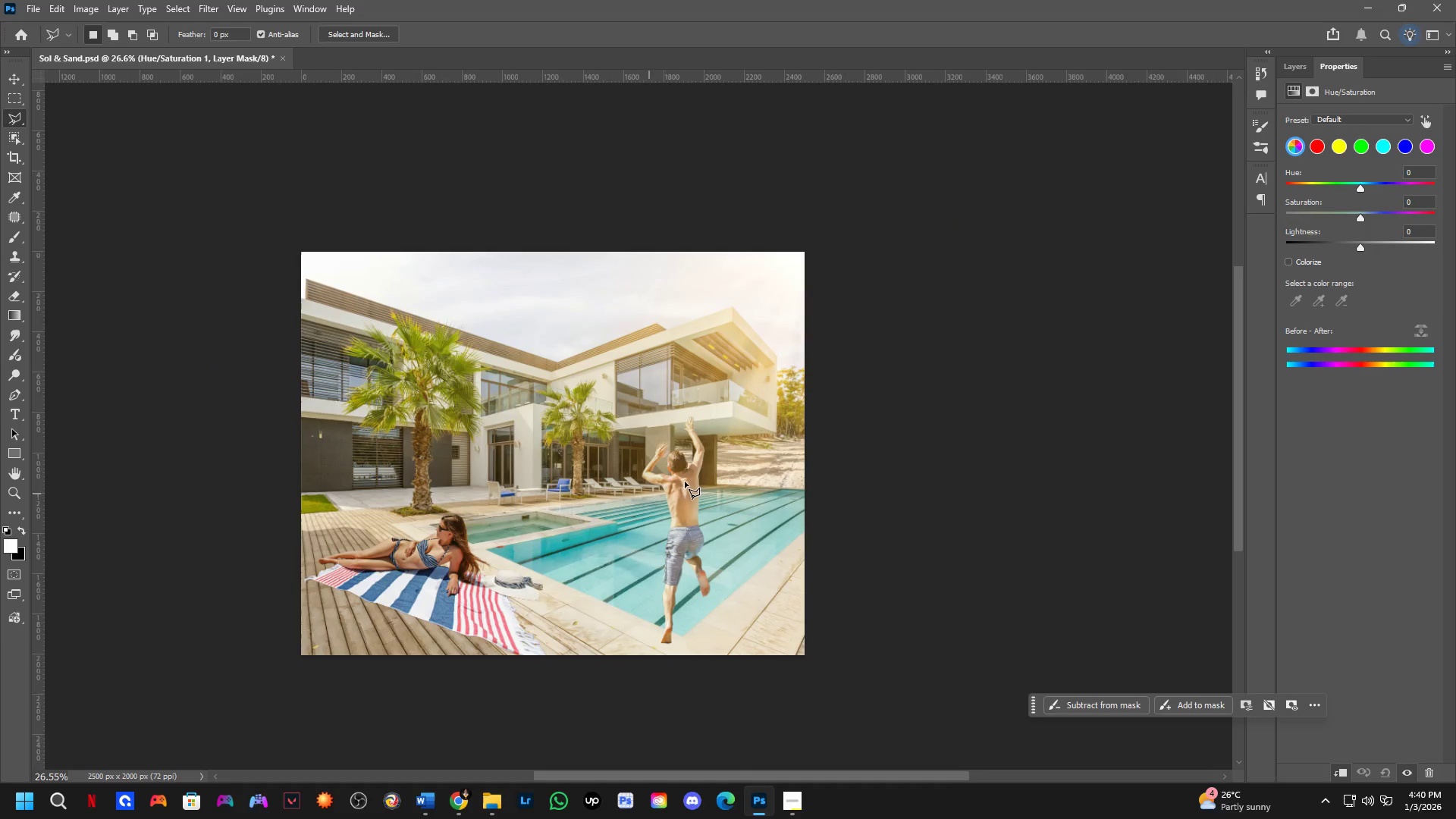 
left_click_drag(start_coordinate=[560, 519], to_coordinate=[595, 509])
 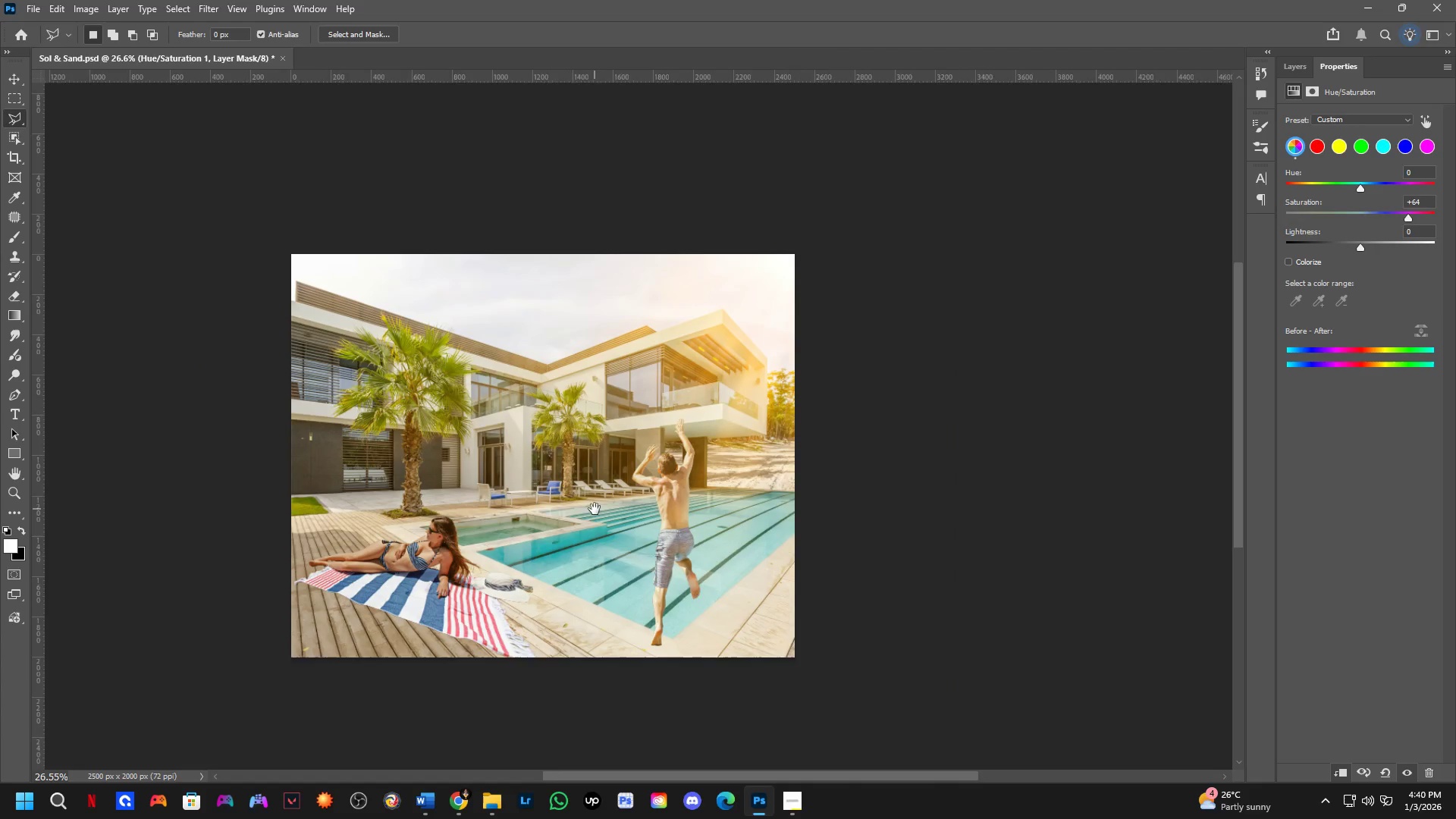 
scroll: coordinate [544, 519], scroll_direction: down, amount: 9.0
 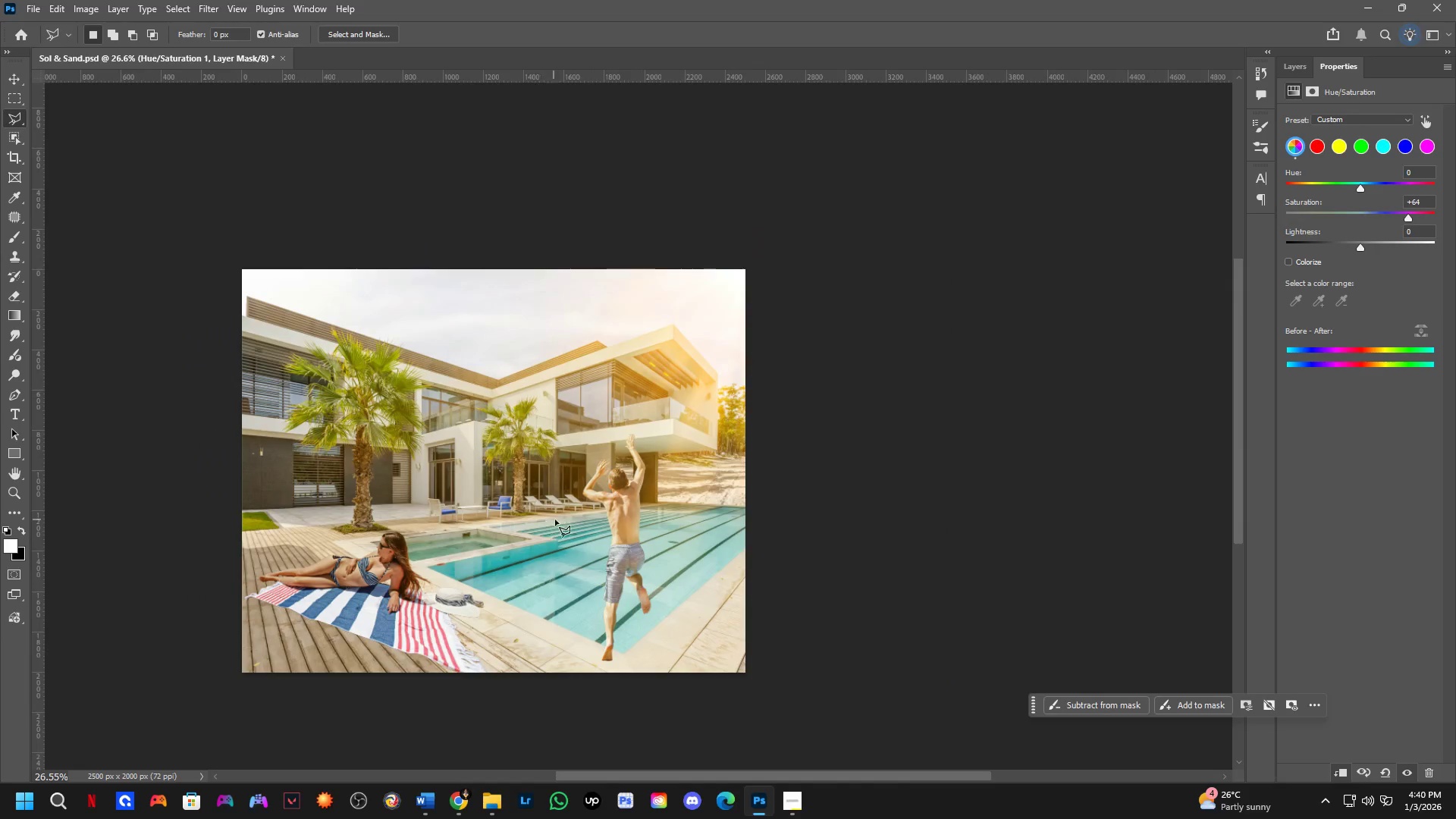 
key(Control+ControlLeft)
 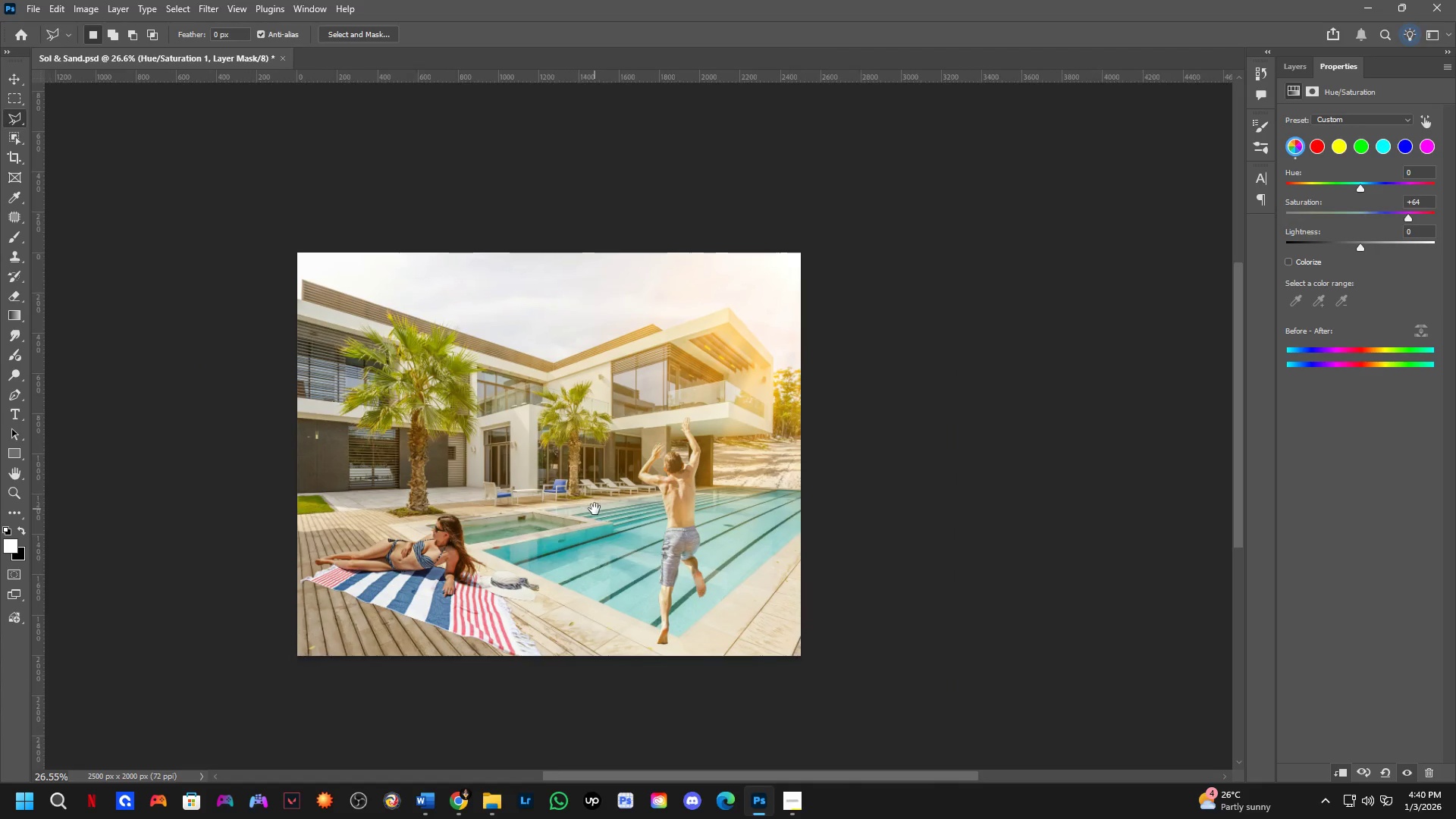 
key(Control+Z)
 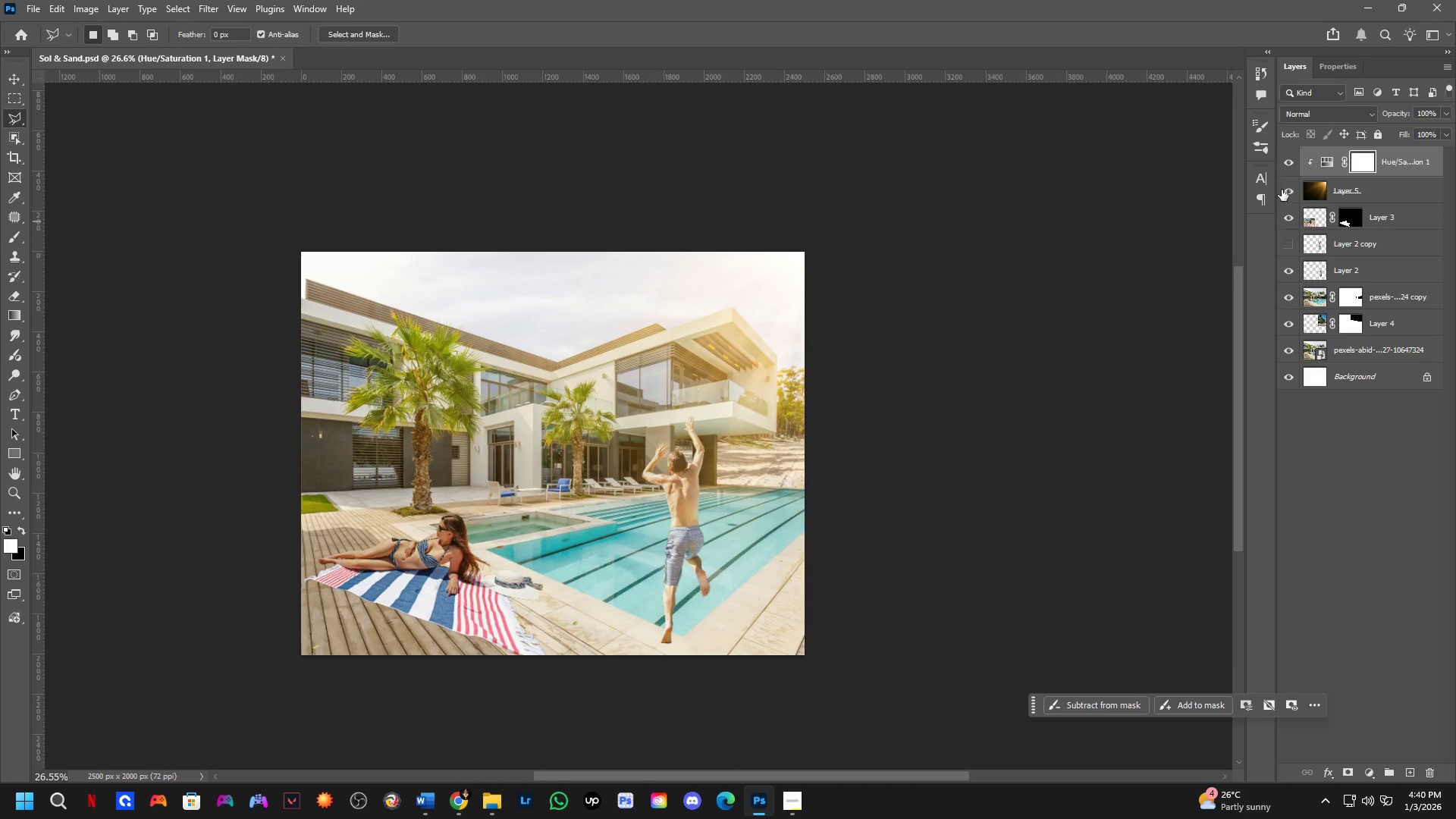 
key(Control+Z)
 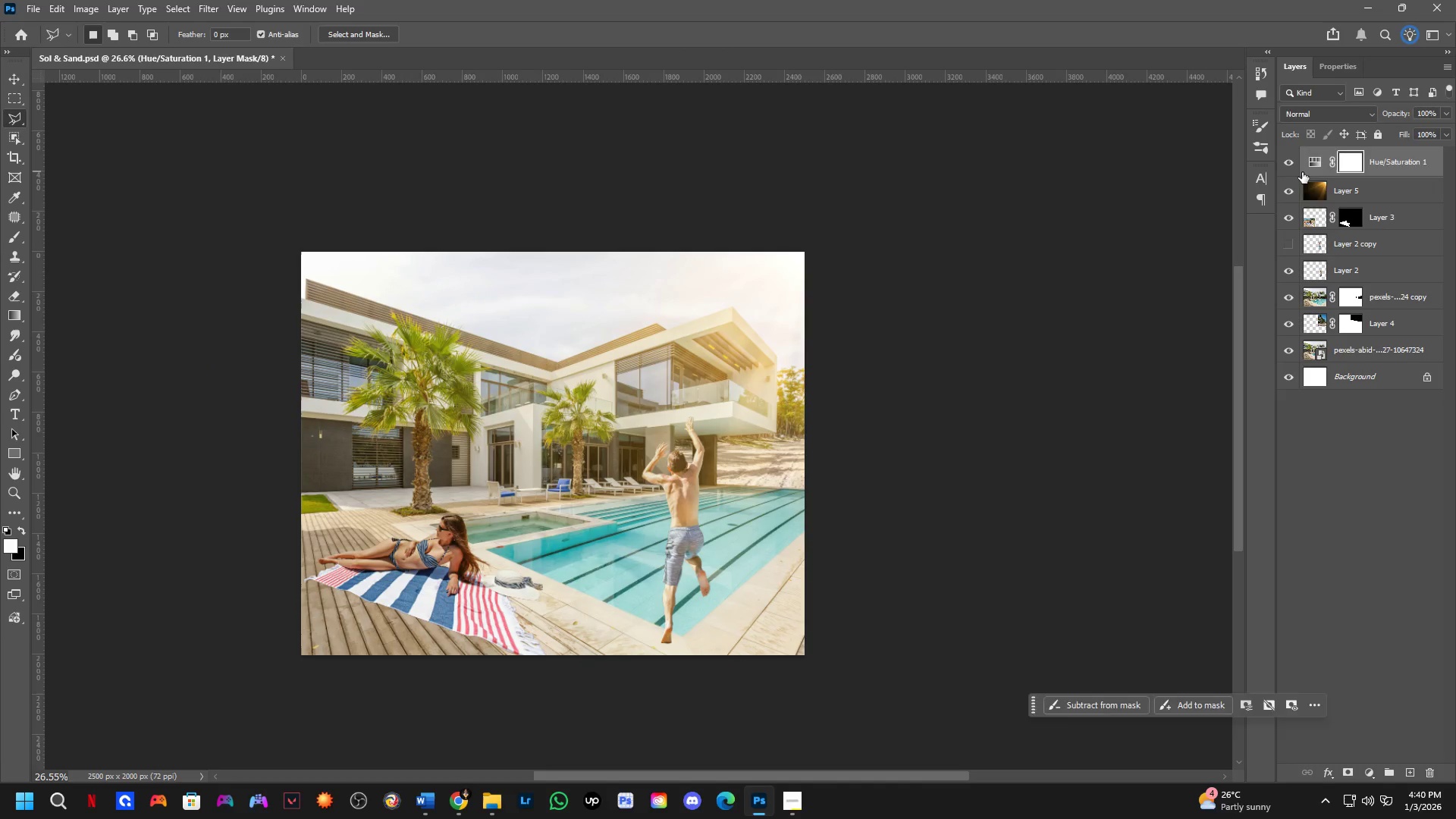 
key(Control+Z)
 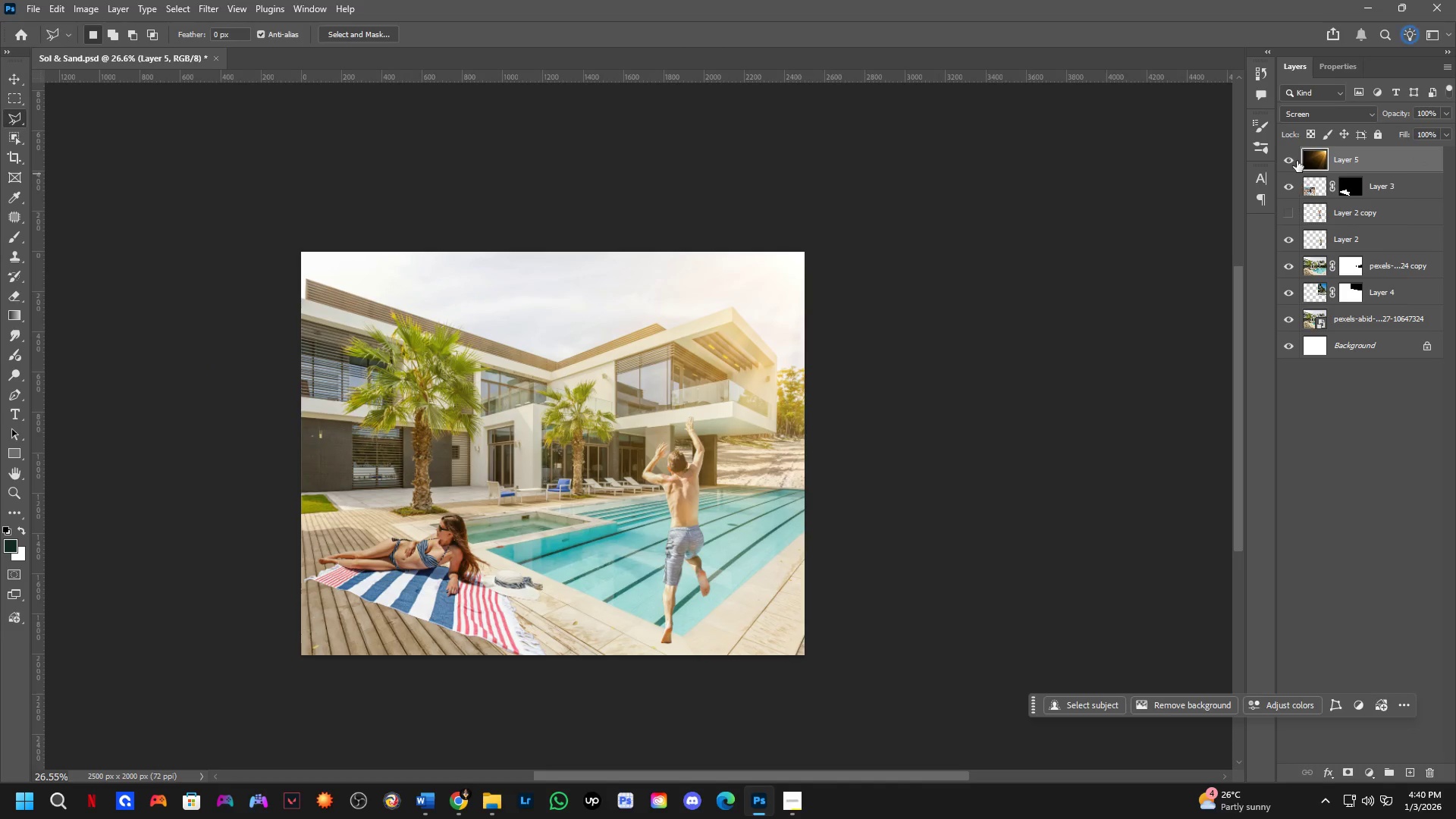 
left_click([1294, 156])
 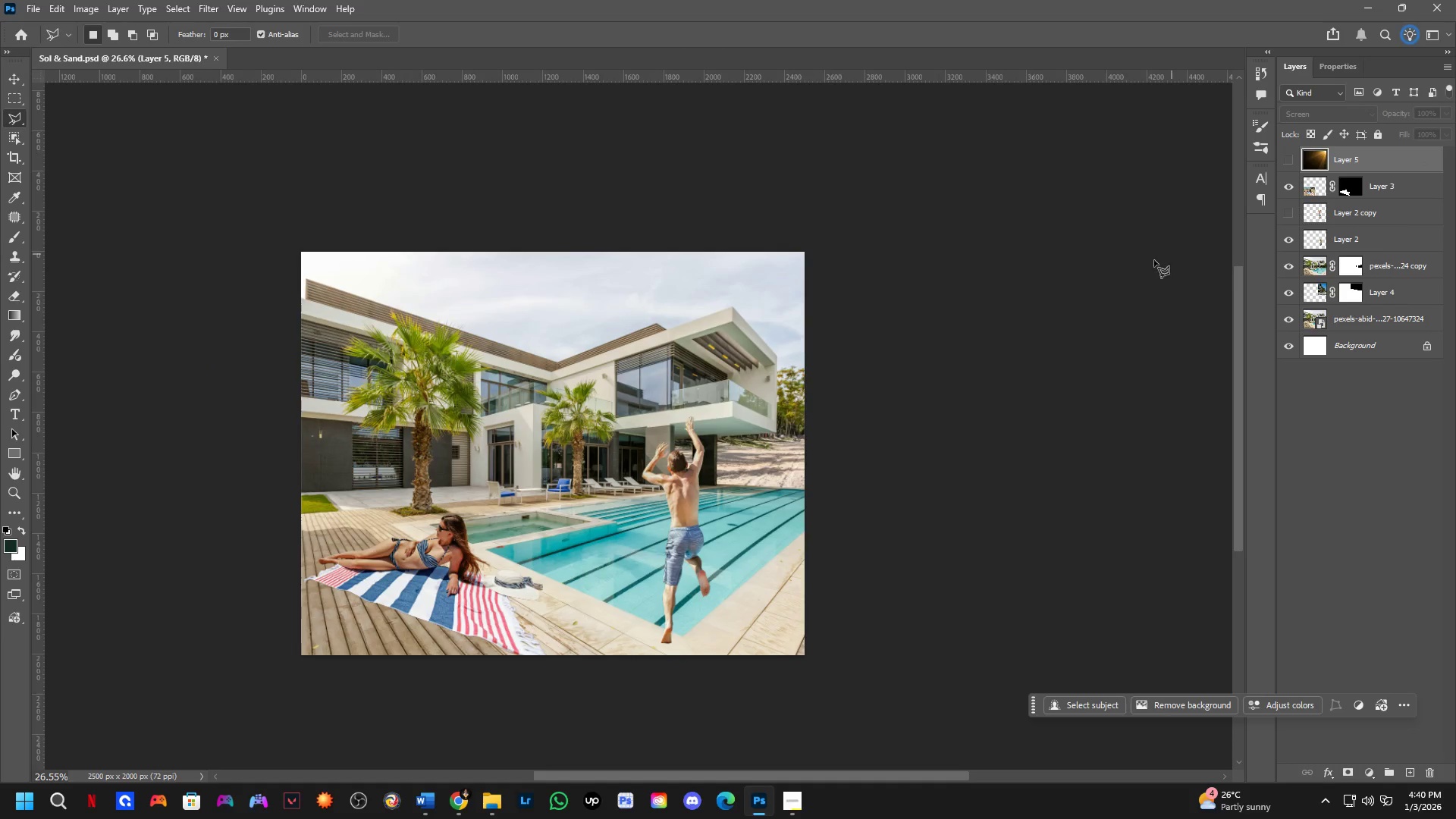 
hold_key(key=ControlLeft, duration=0.47)
left_click([683, 499])
 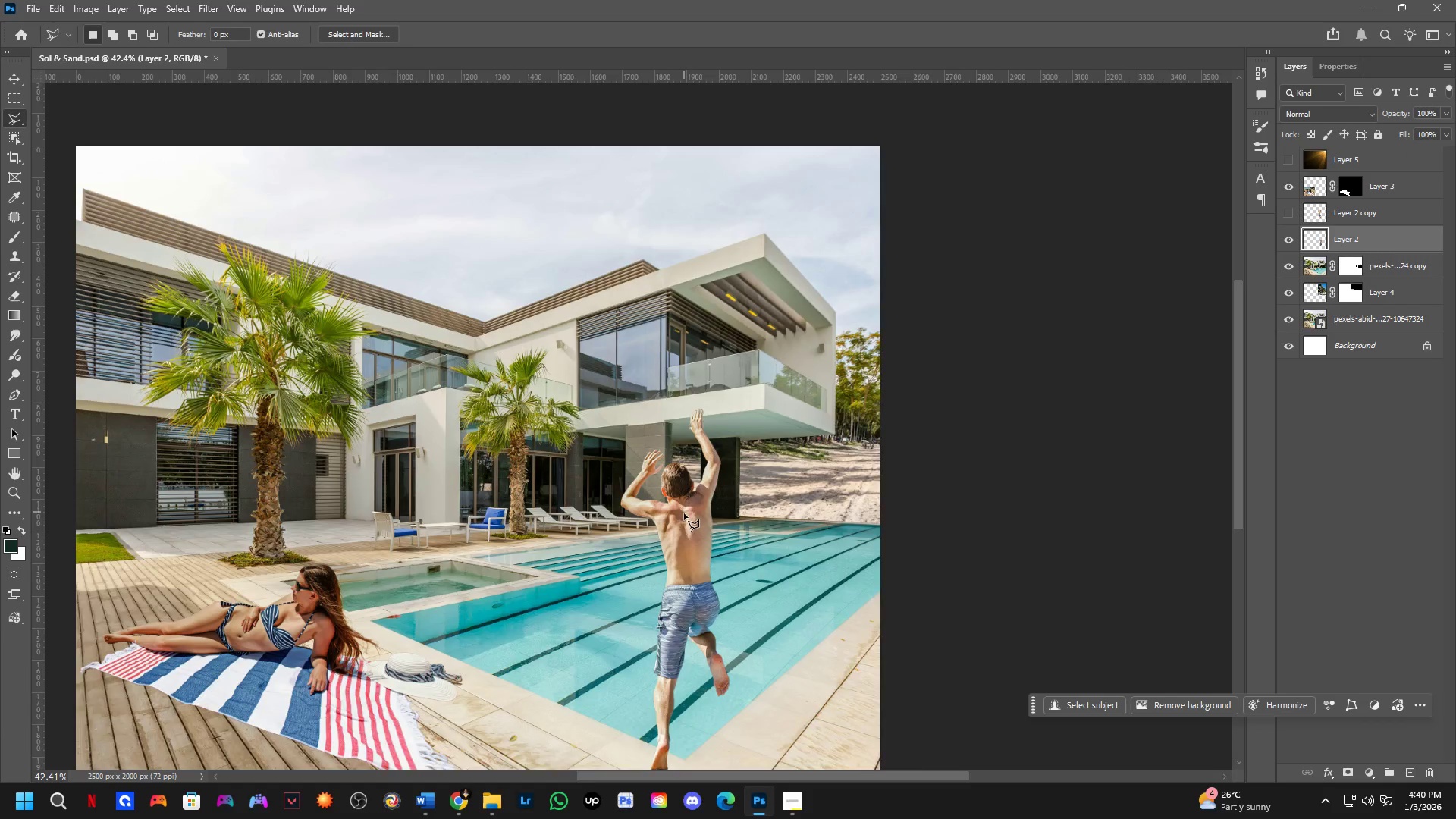 
scroll: coordinate [678, 428], scroll_direction: up, amount: 5.0
 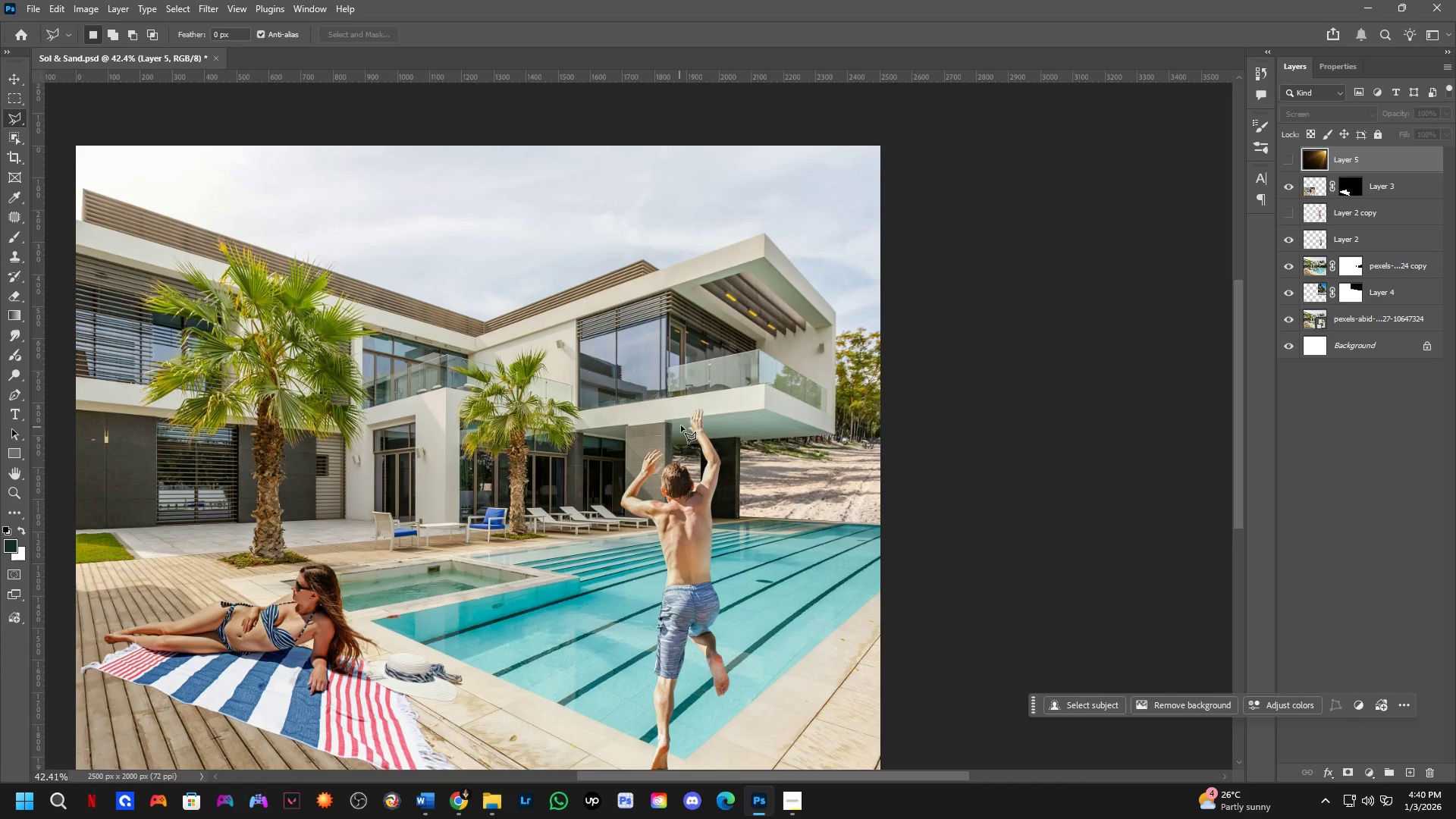 
key(B)
 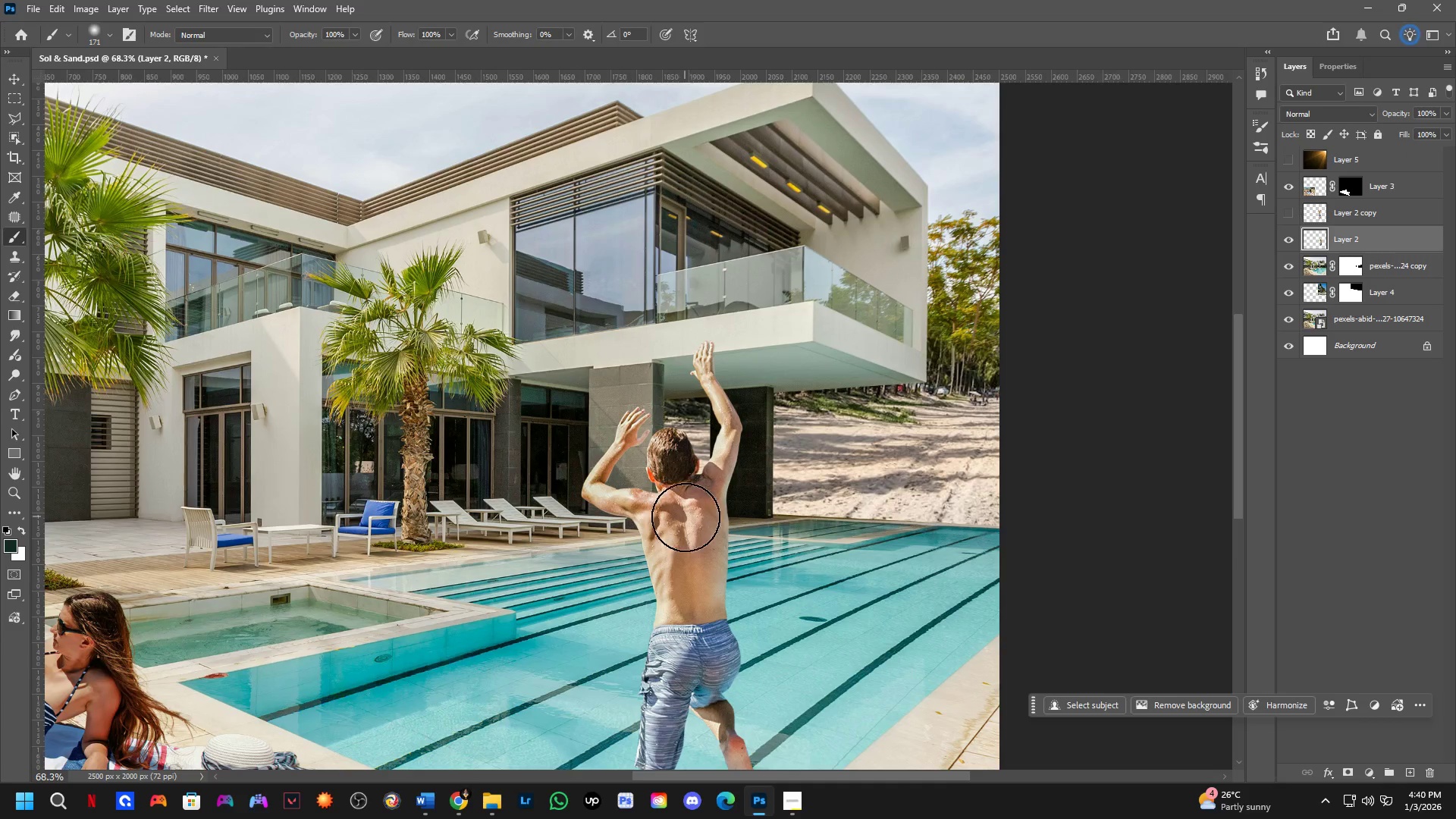 
scroll: coordinate [685, 520], scroll_direction: up, amount: 5.0
 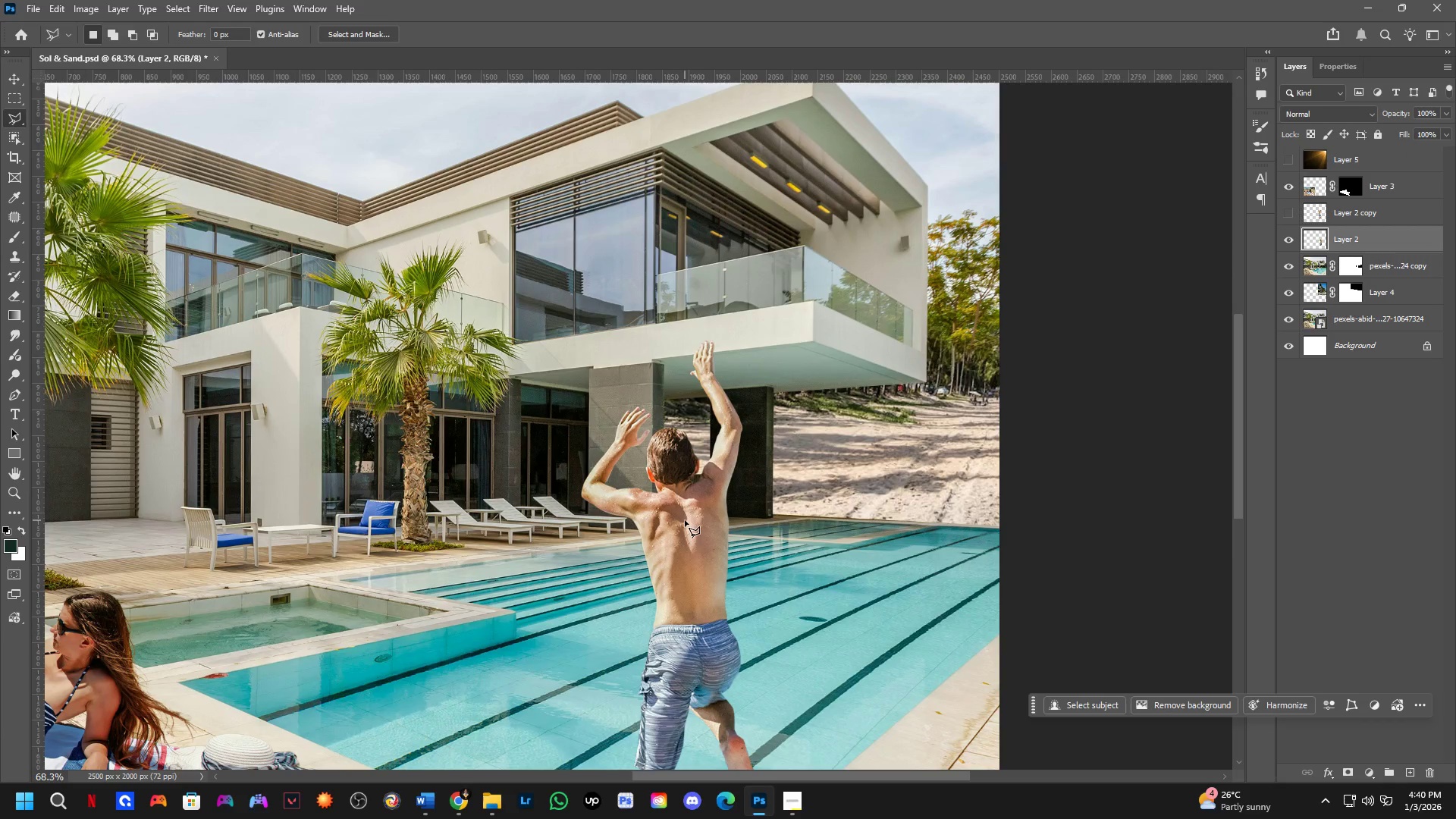 
hold_key(key=Space, duration=0.42)
 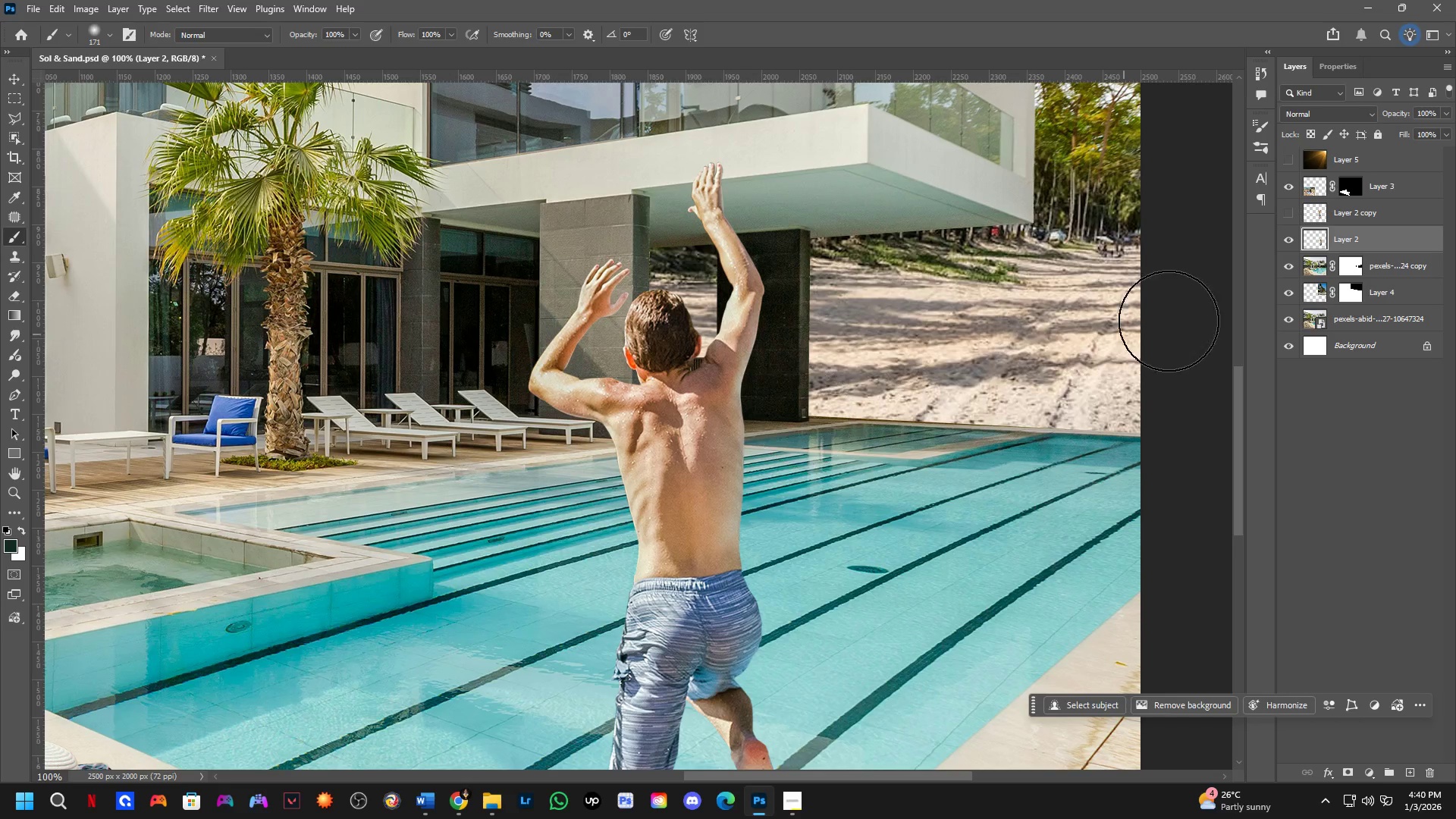 
left_click_drag(start_coordinate=[689, 569], to_coordinate=[686, 476])
 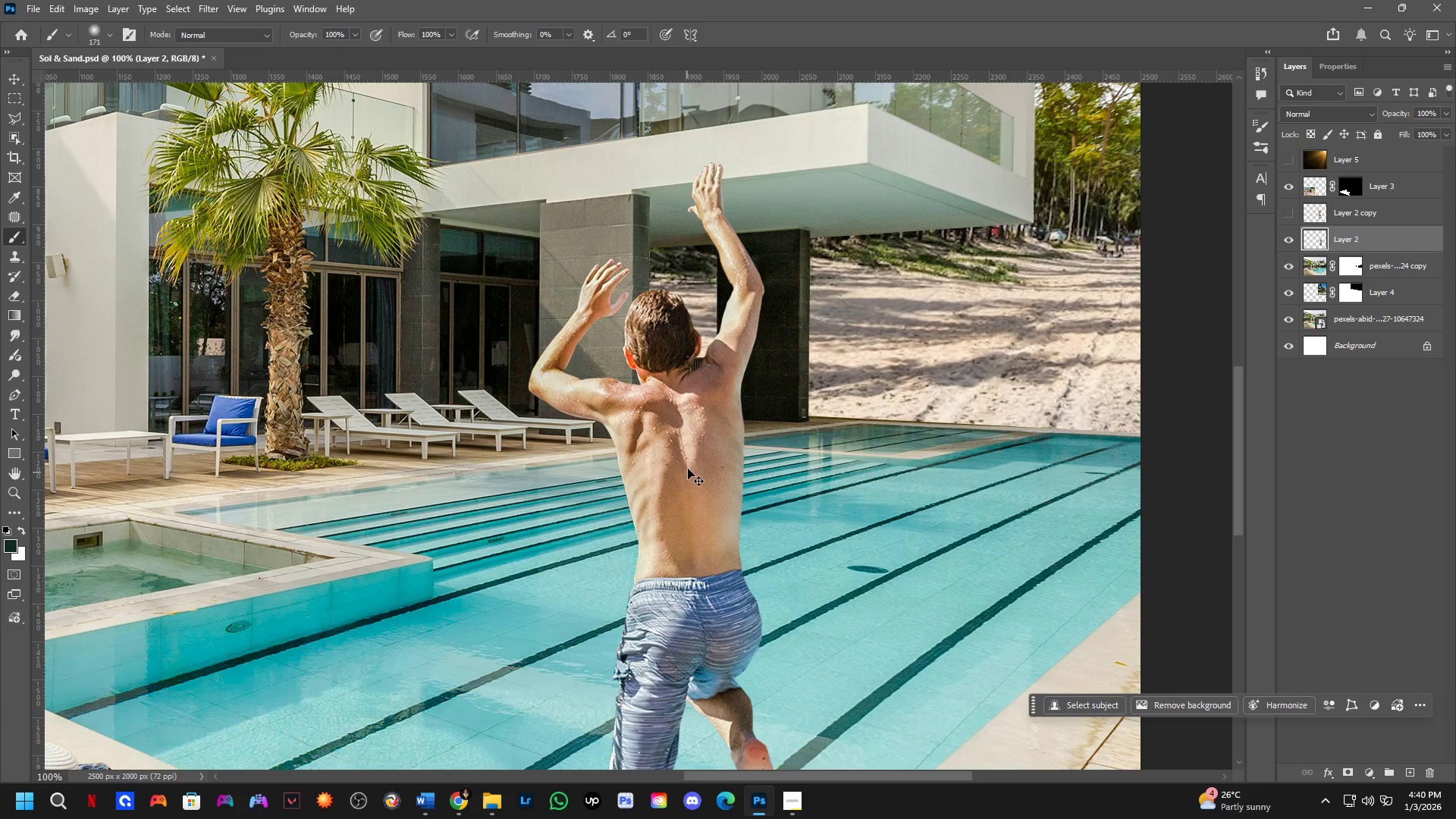 
scroll: coordinate [691, 527], scroll_direction: up, amount: 4.0
 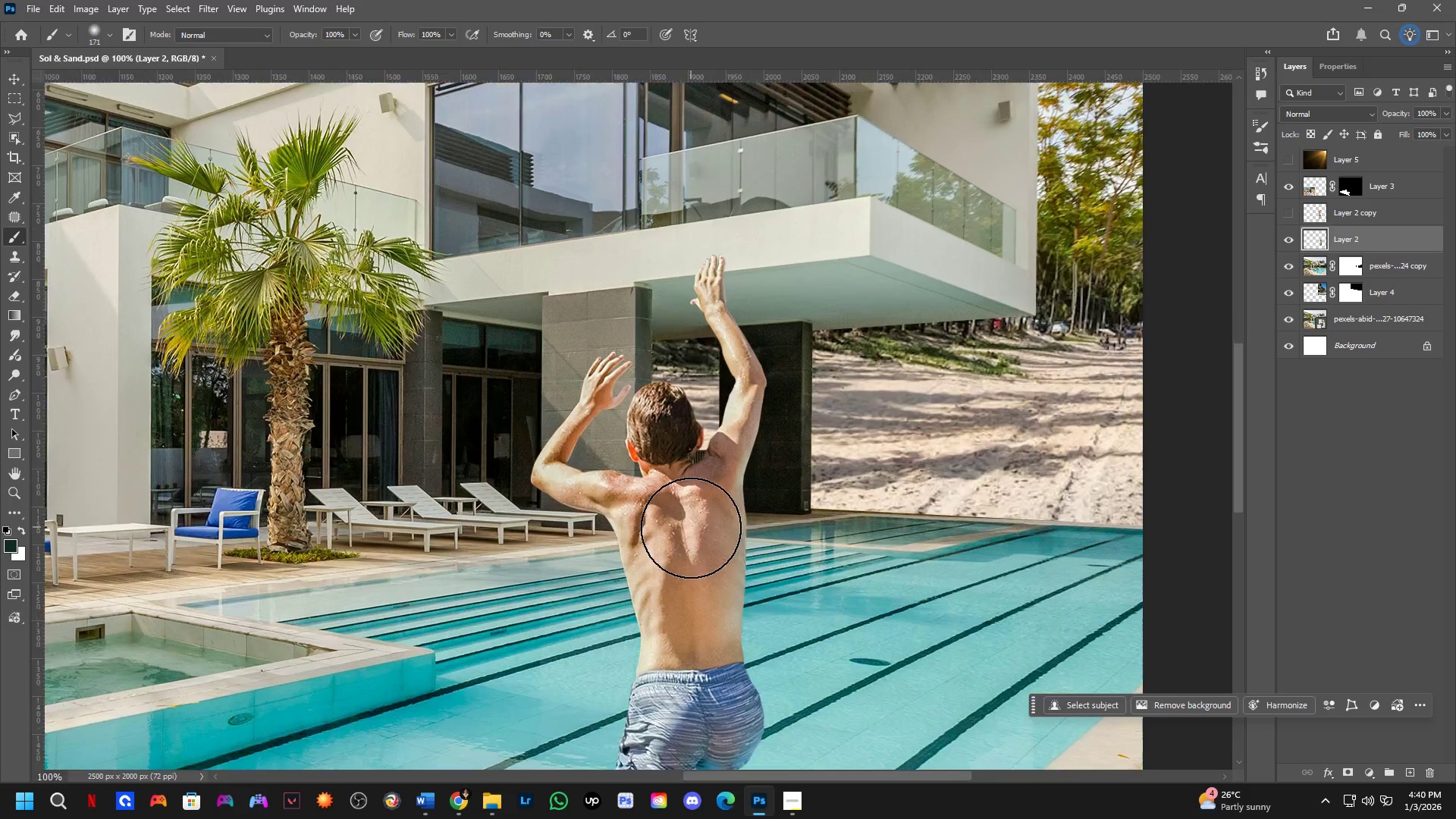 
hold_key(key=ControlLeft, duration=0.31)
left_click([691, 454])
 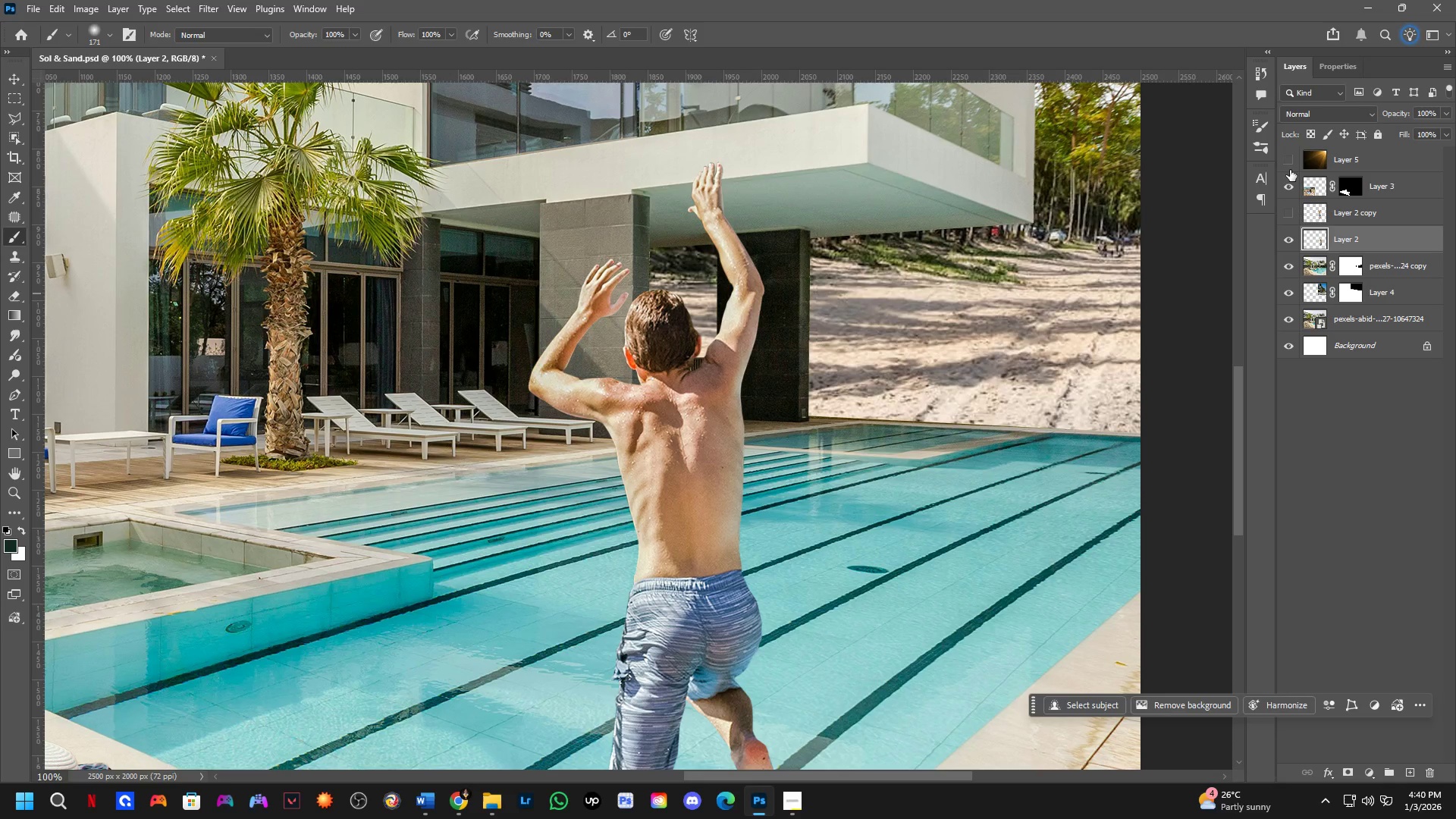 
left_click([1290, 159])
 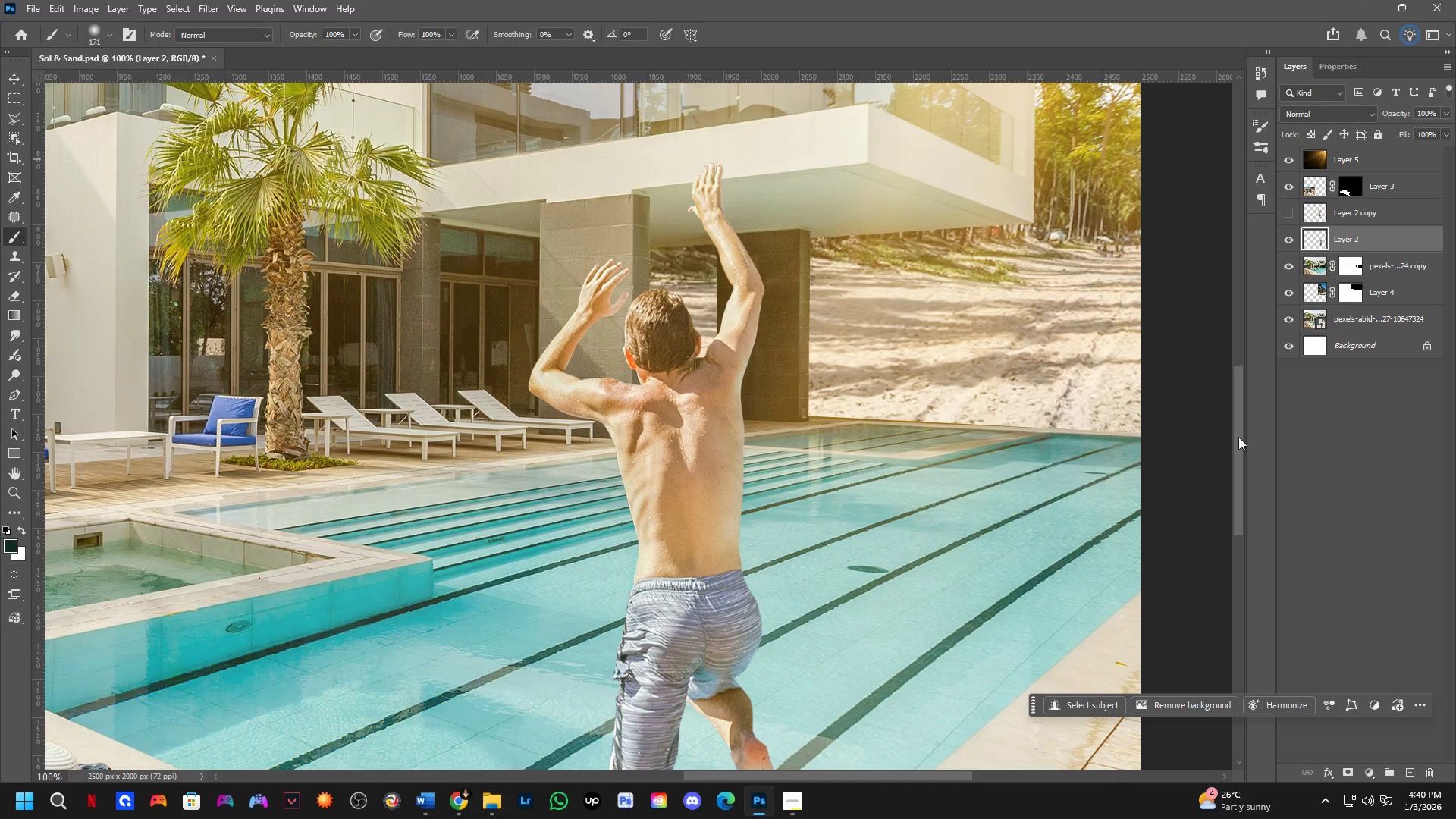 
scroll: coordinate [770, 417], scroll_direction: down, amount: 5.0
 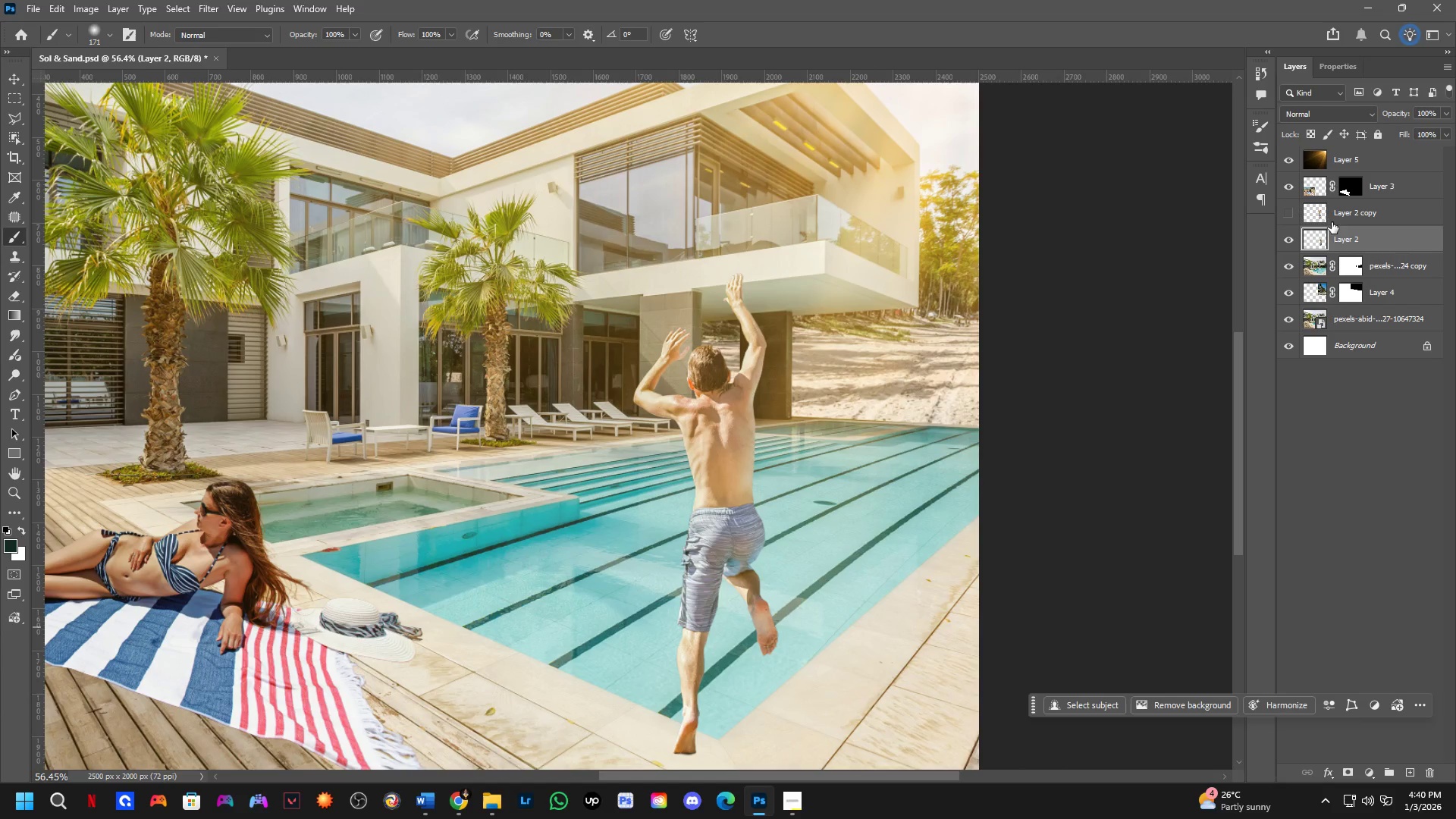 
left_click([1368, 769])
 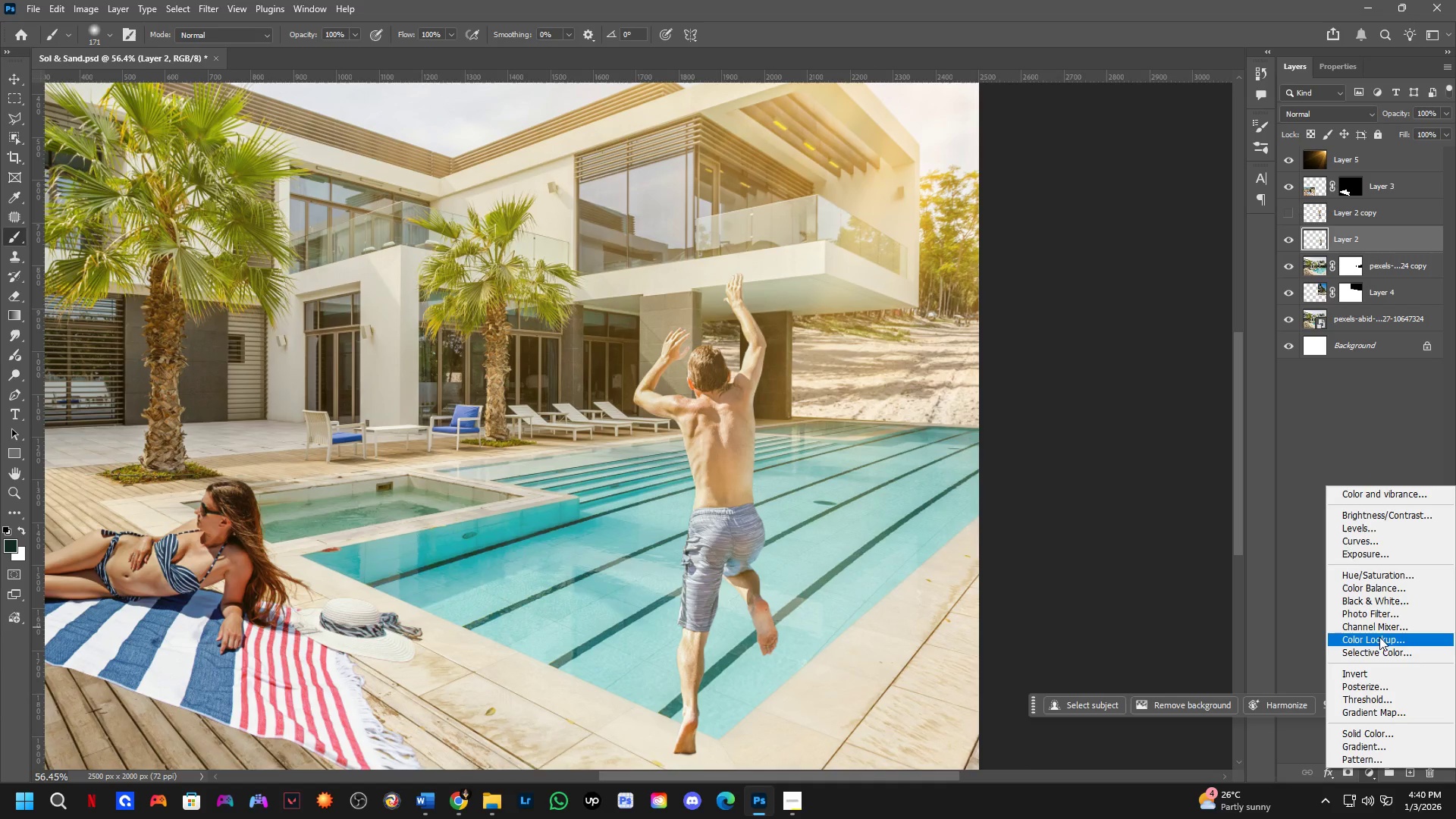 
left_click_drag(start_coordinate=[1385, 518], to_coordinate=[1392, 389])
 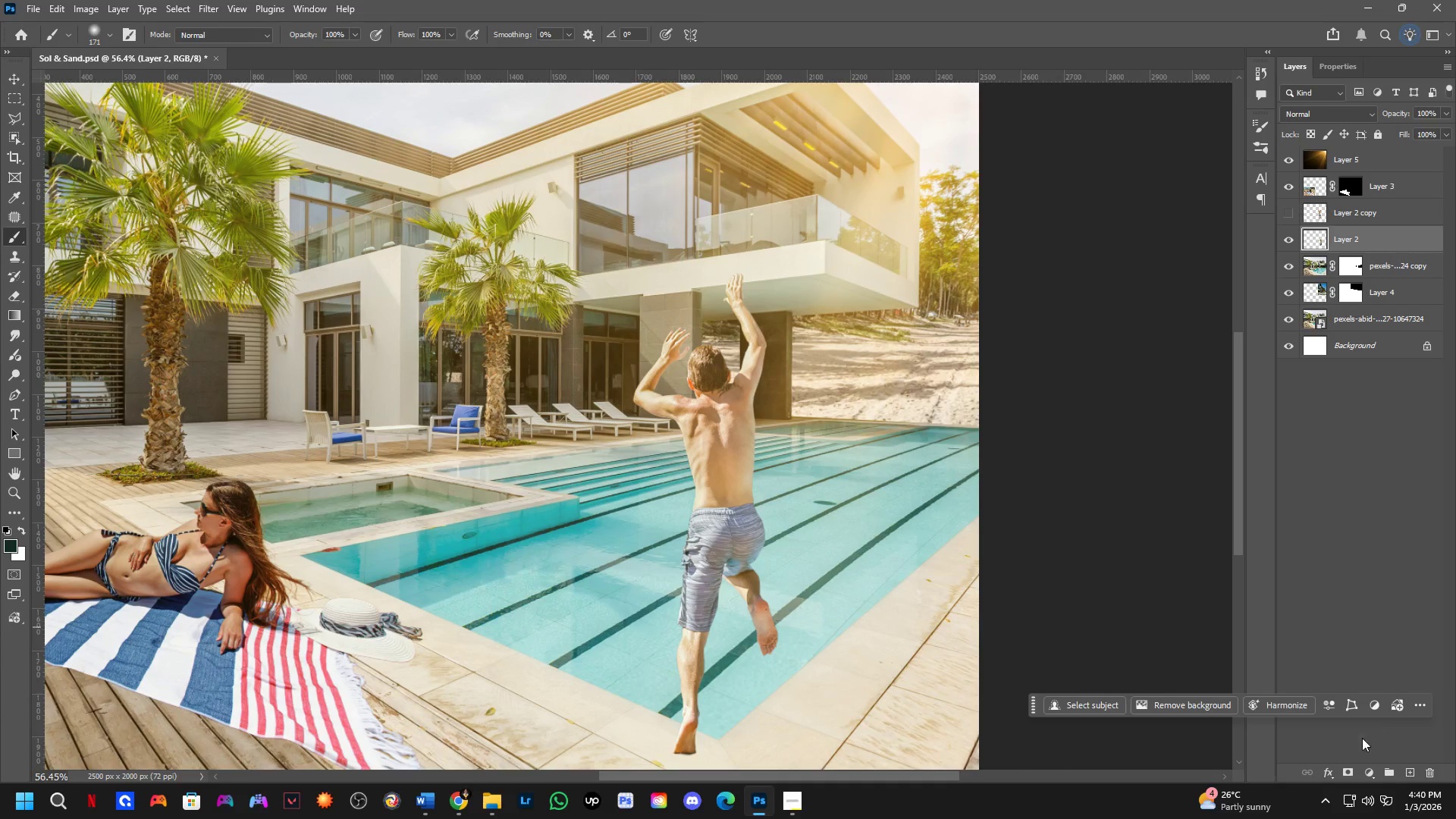 
left_click([1367, 768])
 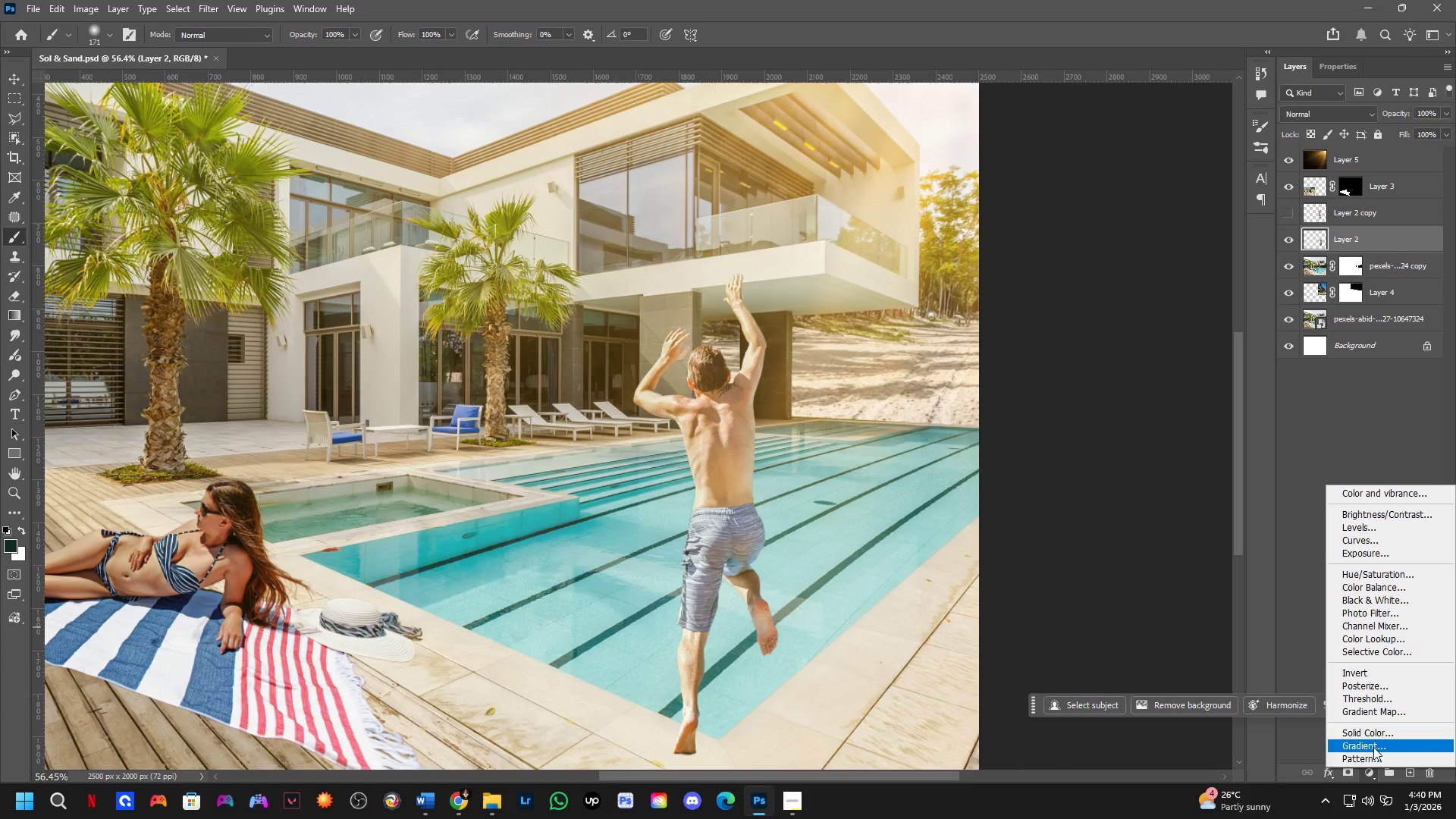 
left_click([1376, 735])
 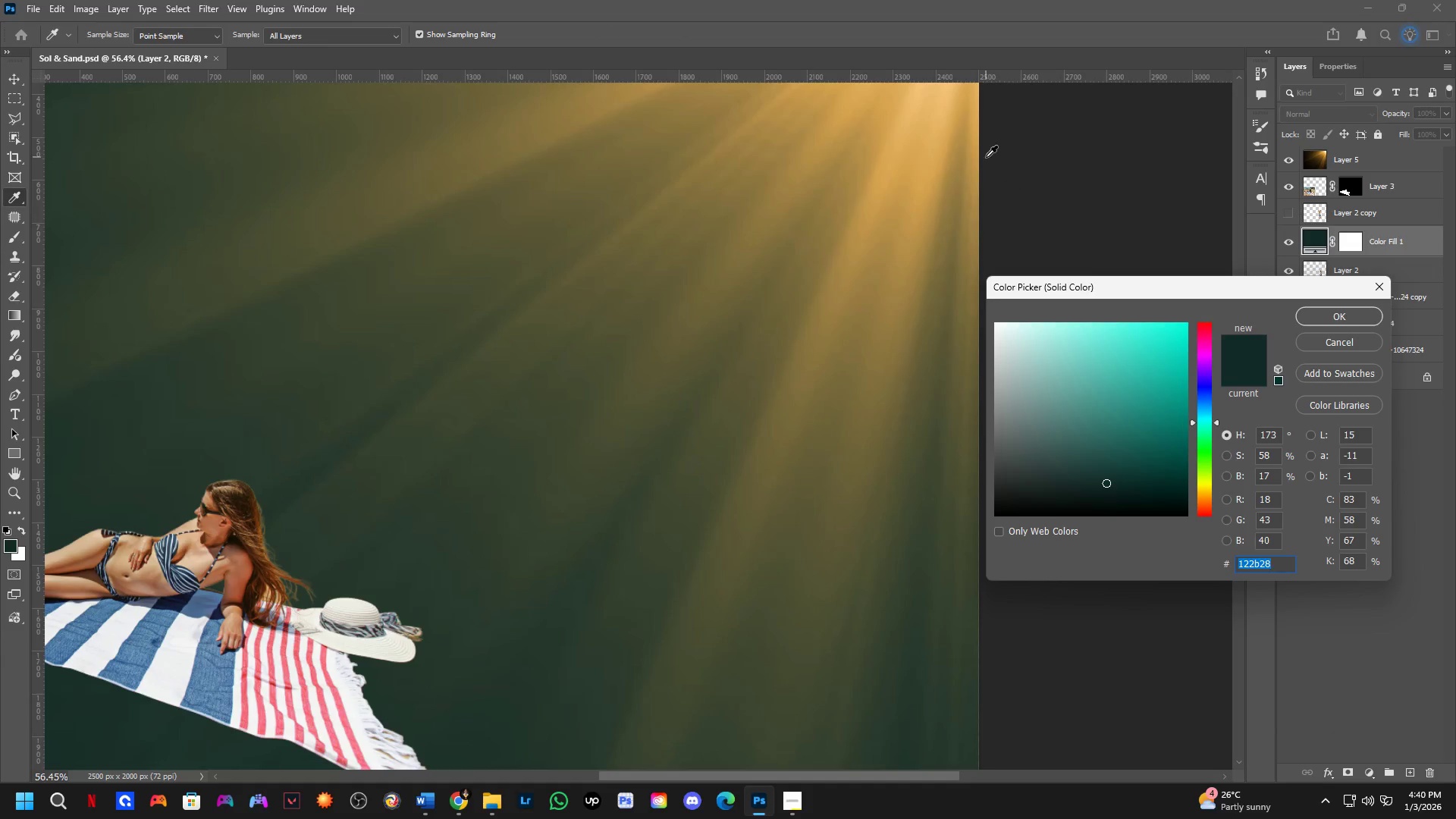 
left_click([936, 124])
 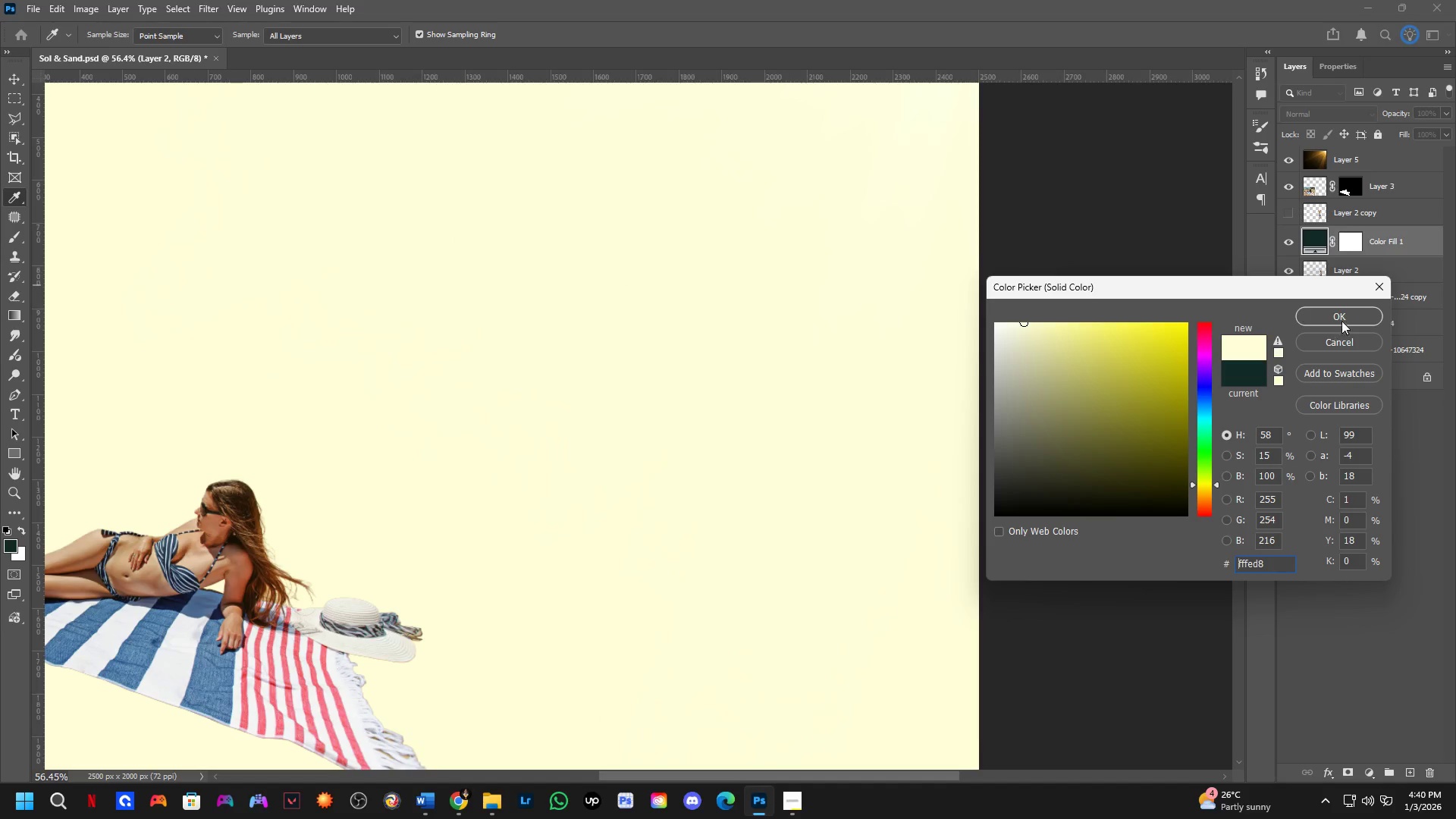 
left_click([1356, 307])
 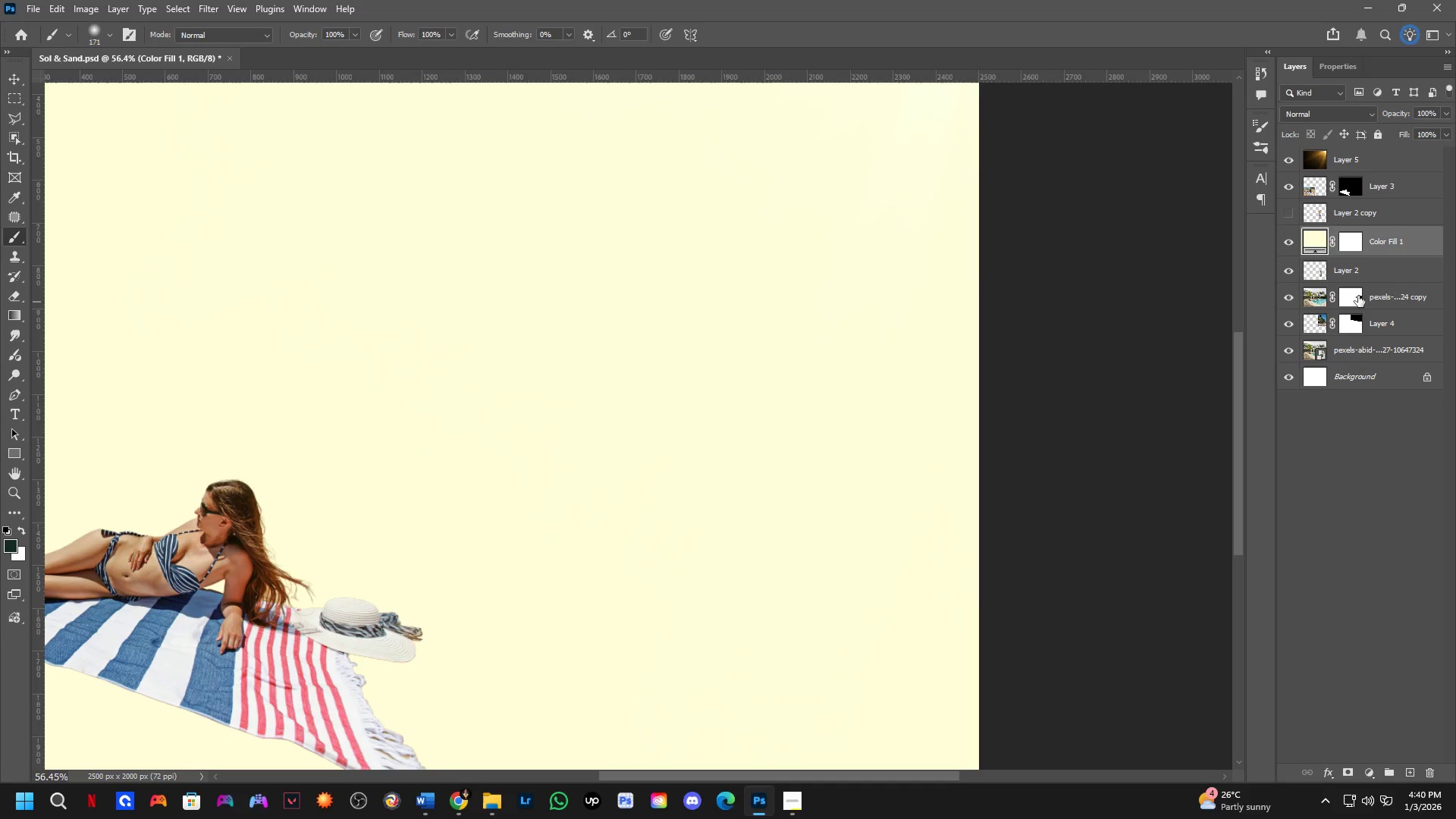 
hold_key(key=AltLeft, duration=0.55)
left_click([1369, 256])
 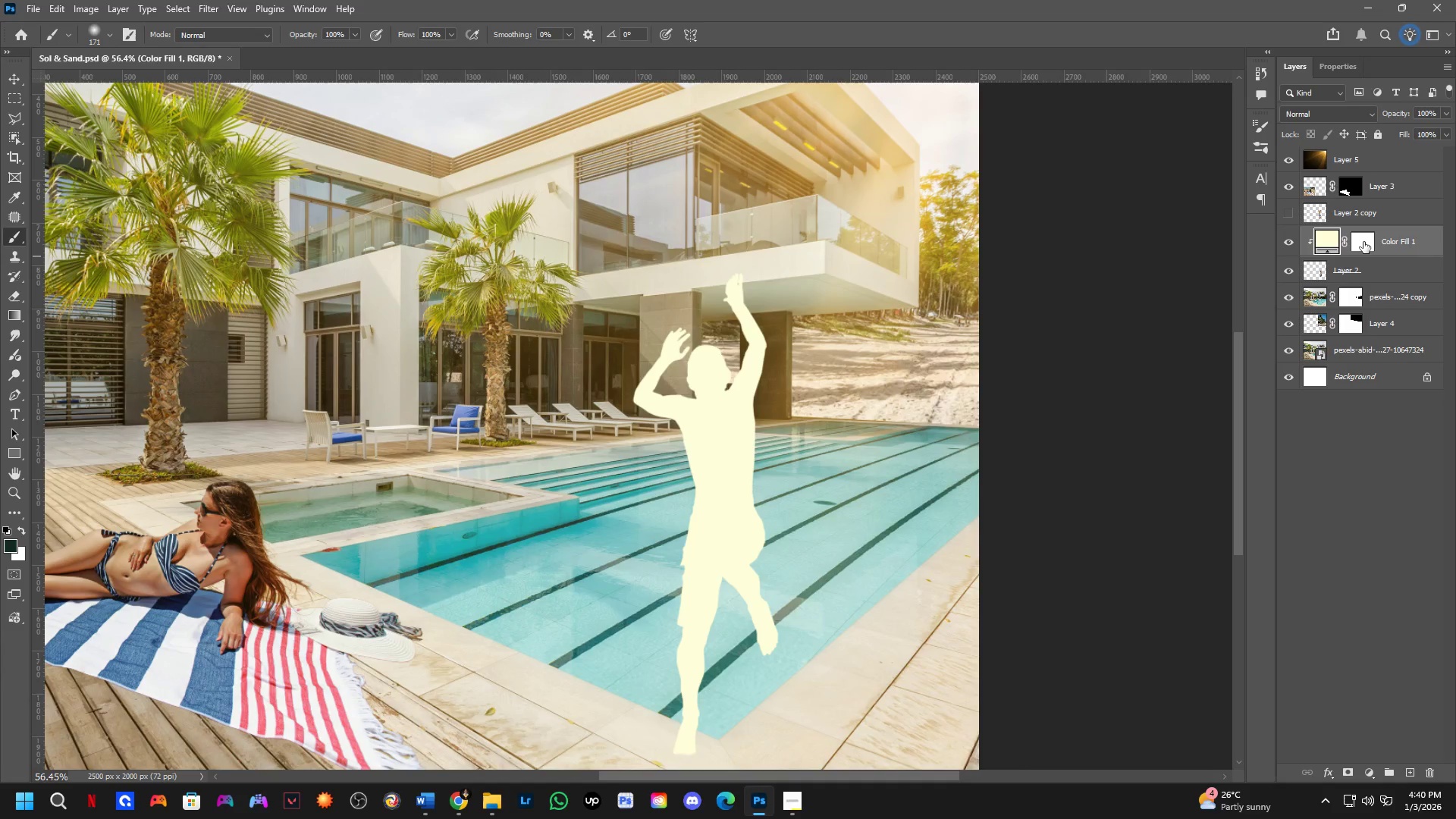 
left_click([1363, 242])
 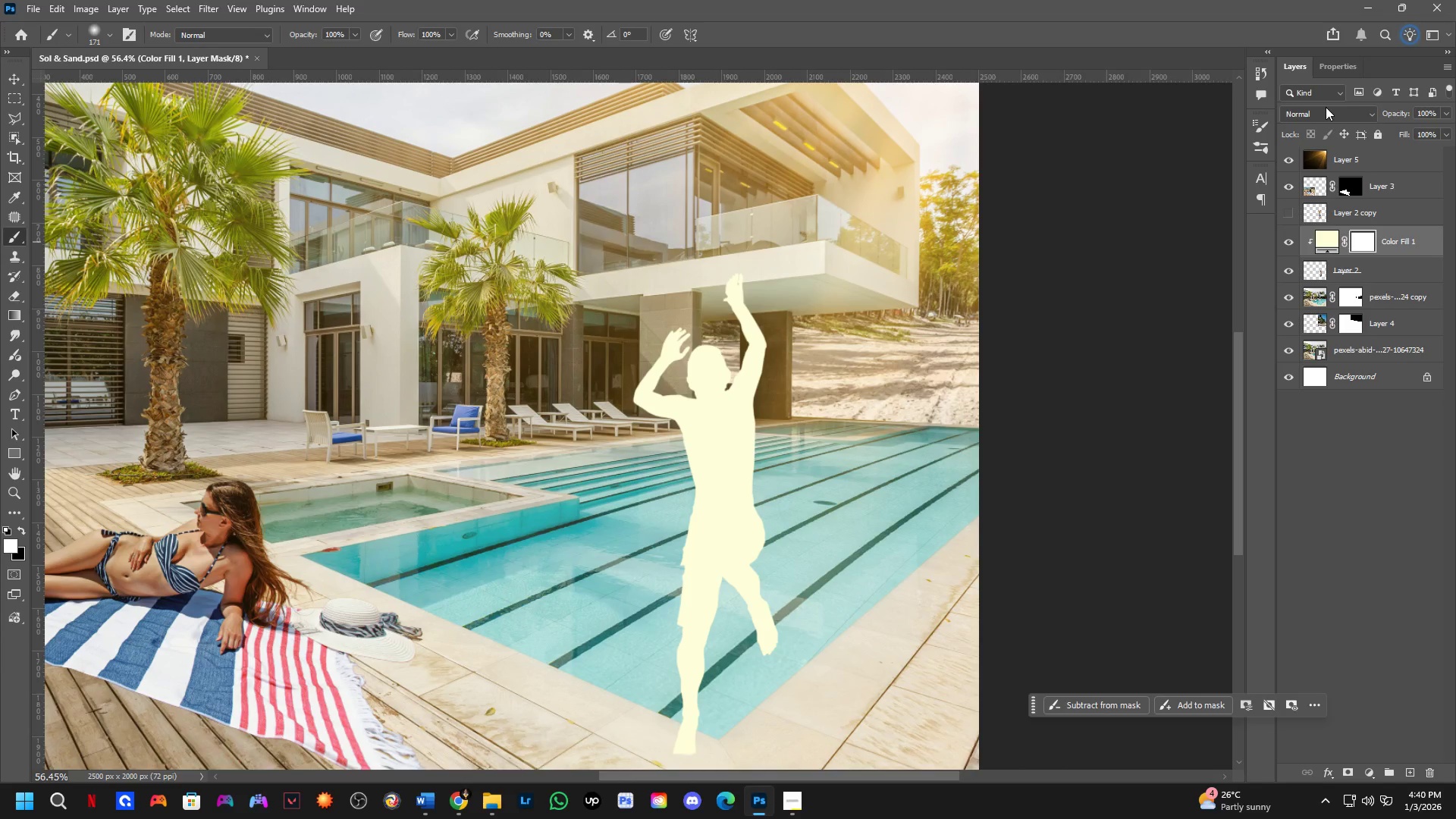 
left_click([1326, 107])
 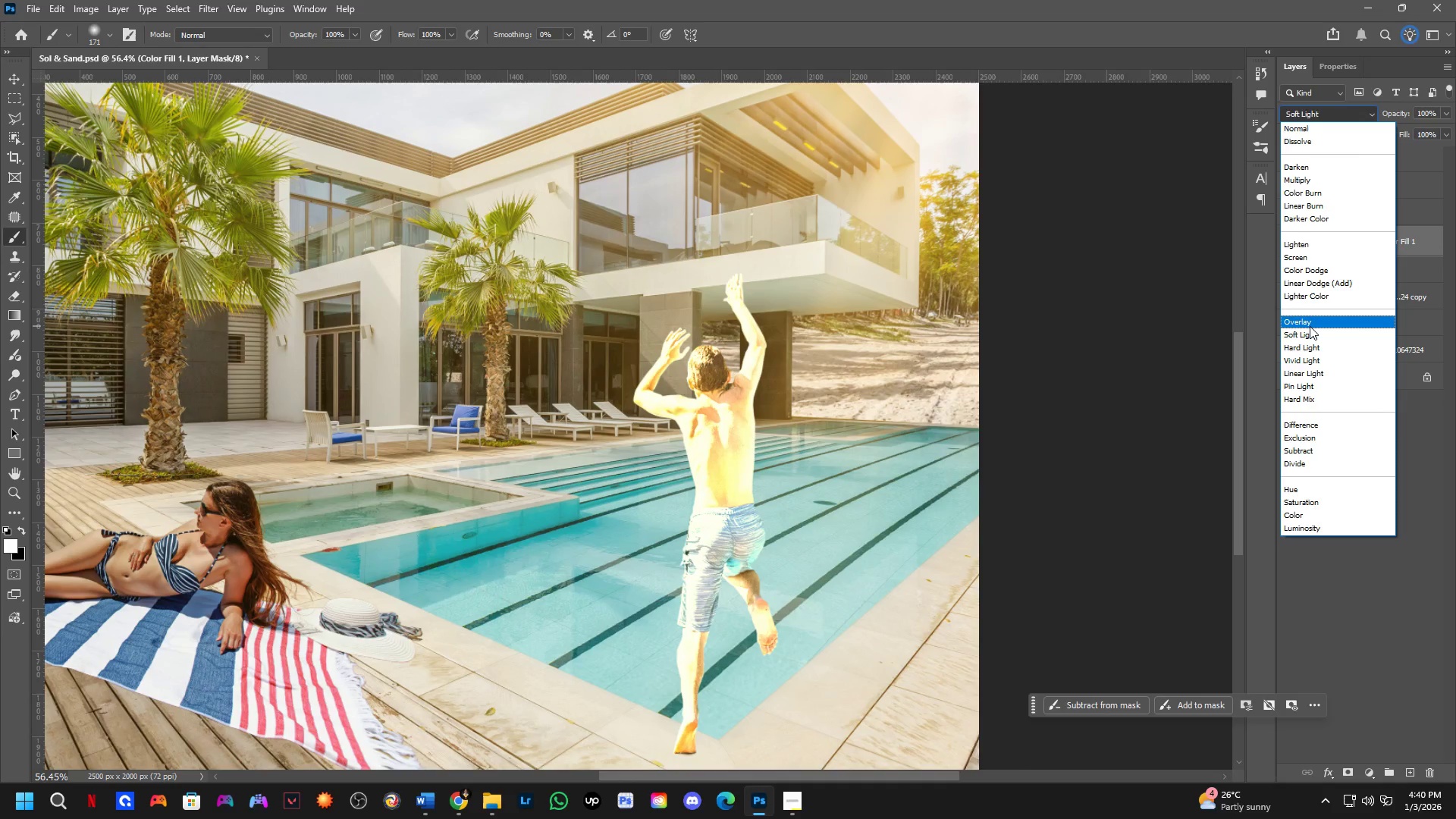 
left_click([1310, 323])
 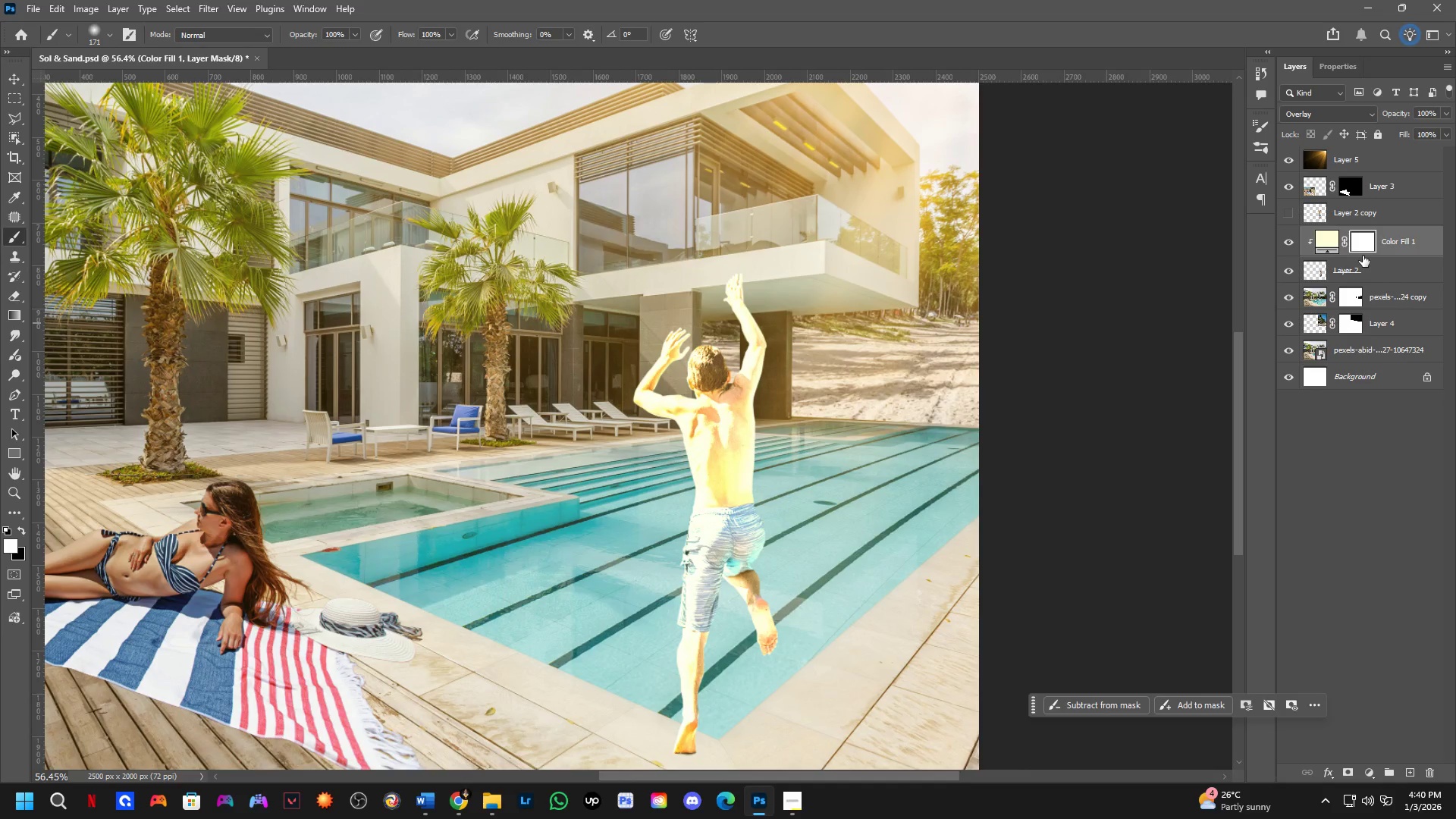 
key(Control+I)
 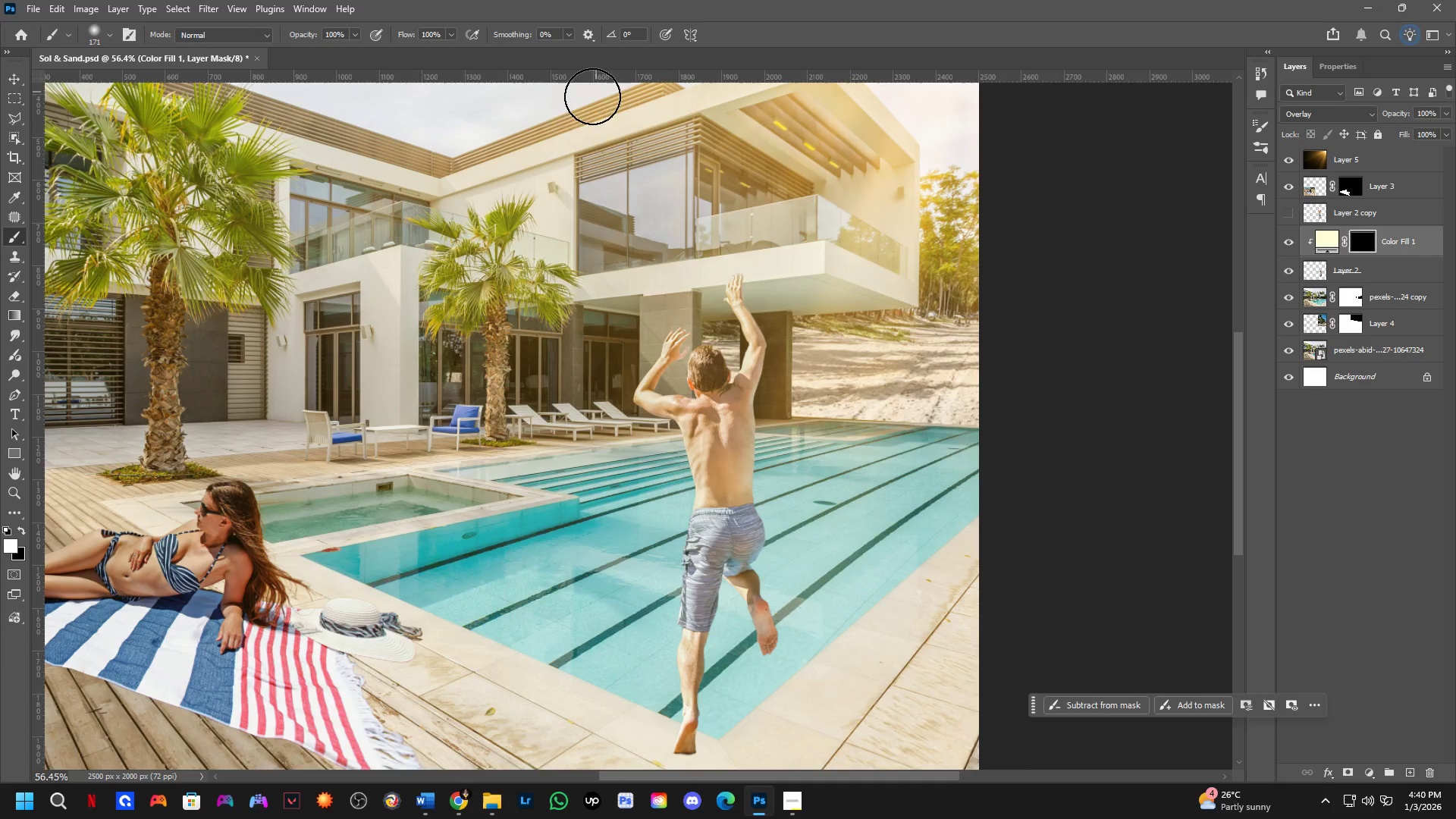 
hold_key(key=AltLeft, duration=0.91)
 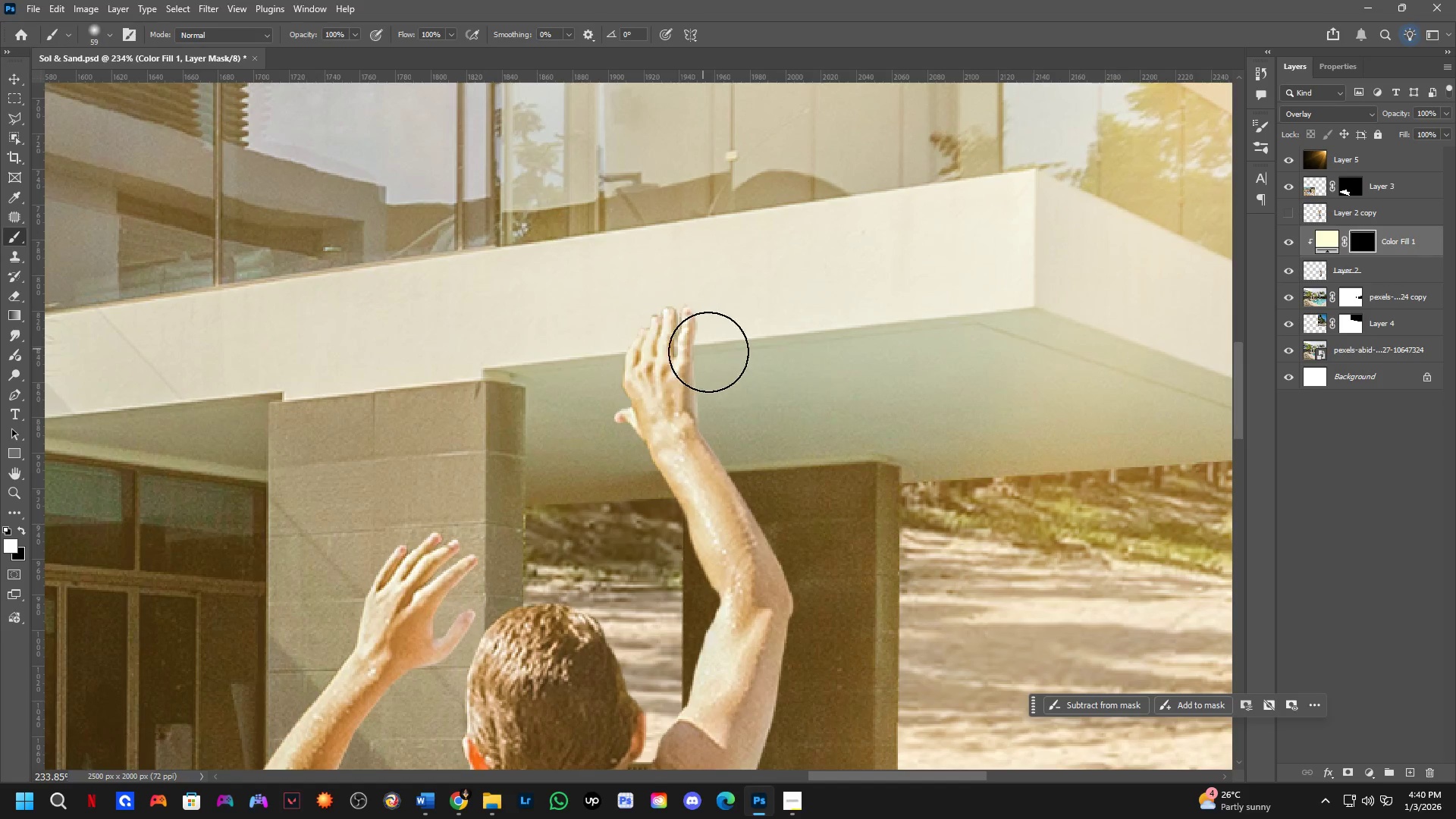 
scroll: coordinate [767, 365], scroll_direction: up, amount: 15.0
 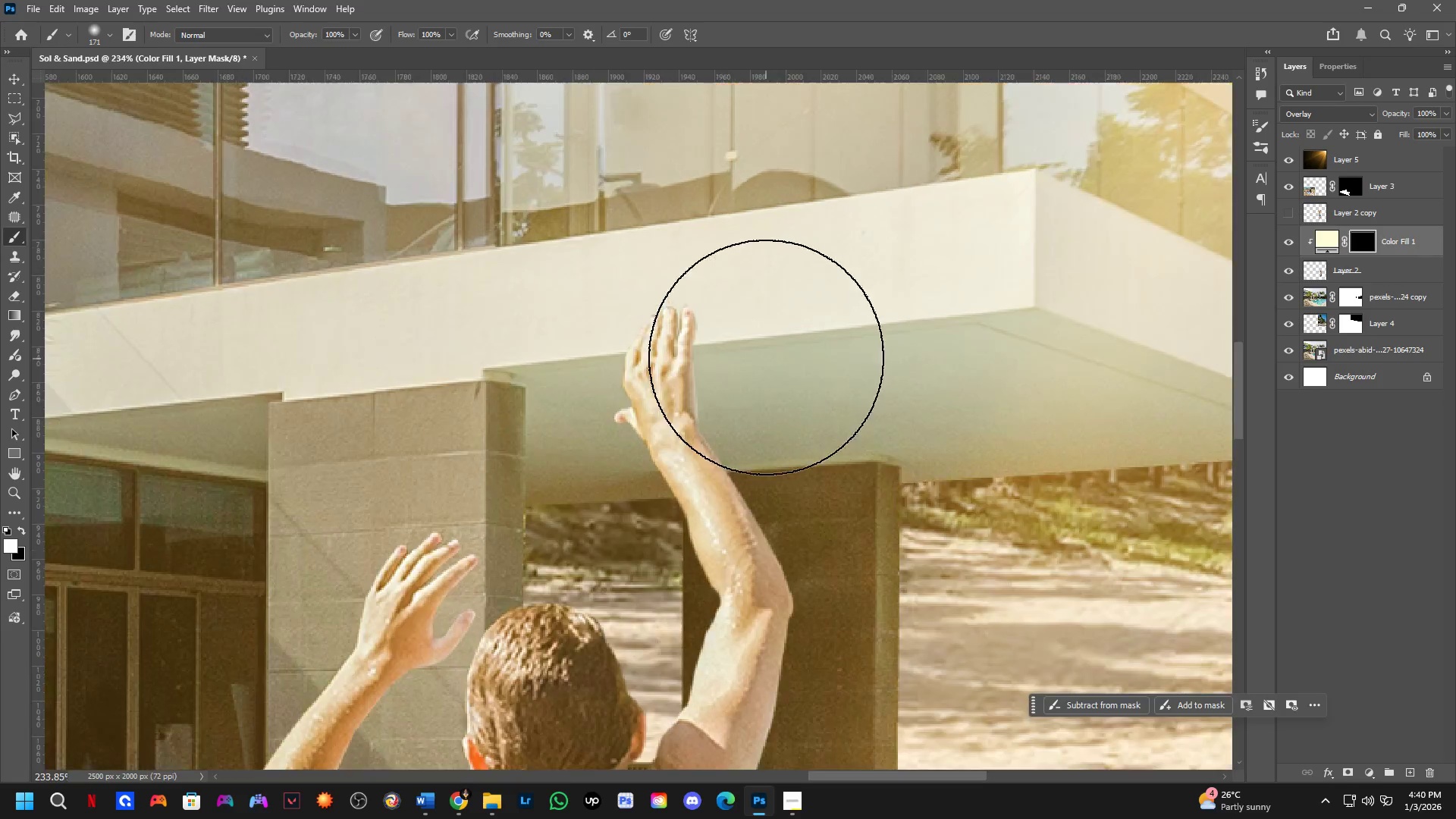 
hold_key(key=AltLeft, duration=0.38)
 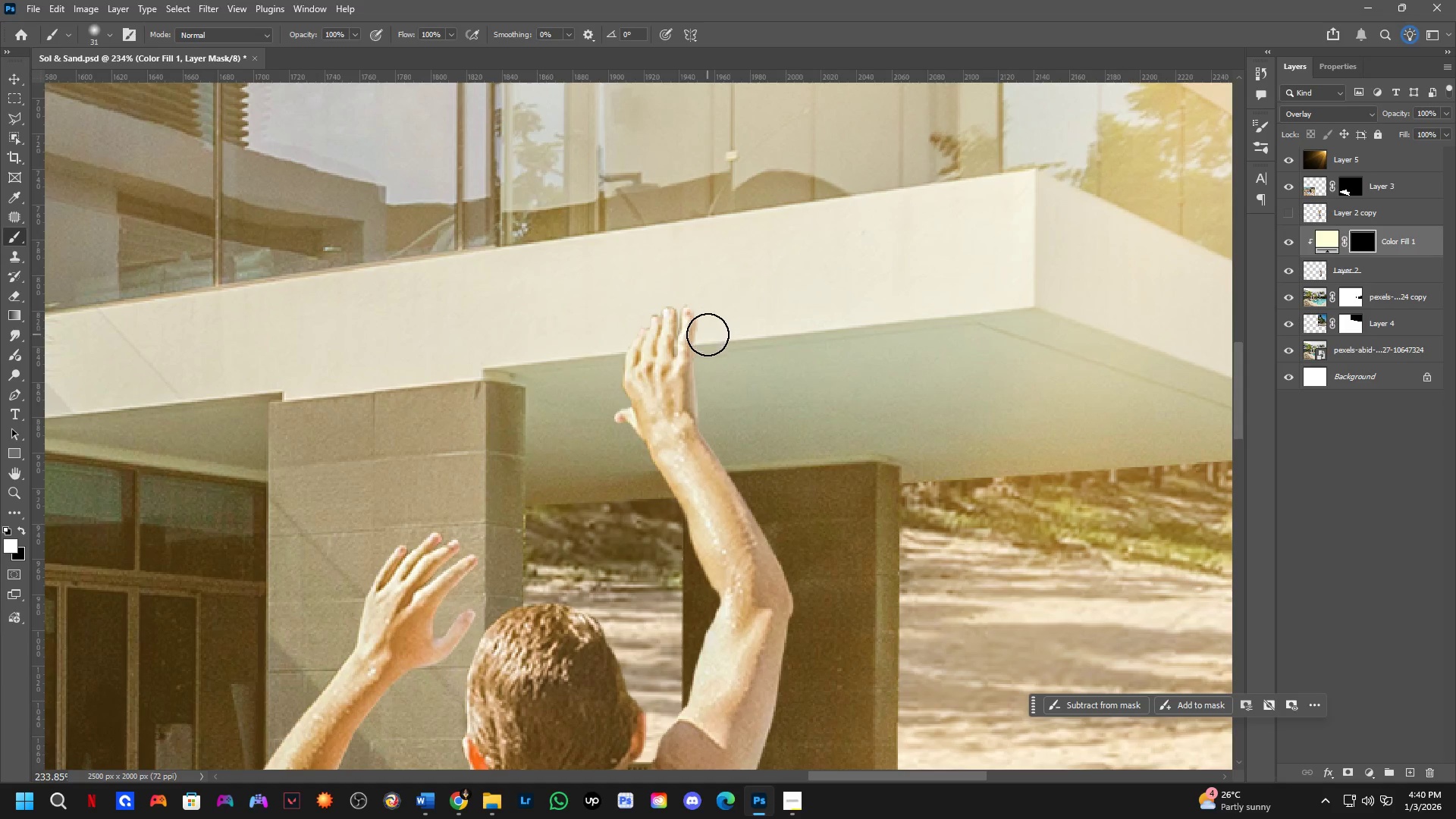 
left_click_drag(start_coordinate=[710, 325], to_coordinate=[711, 346])
 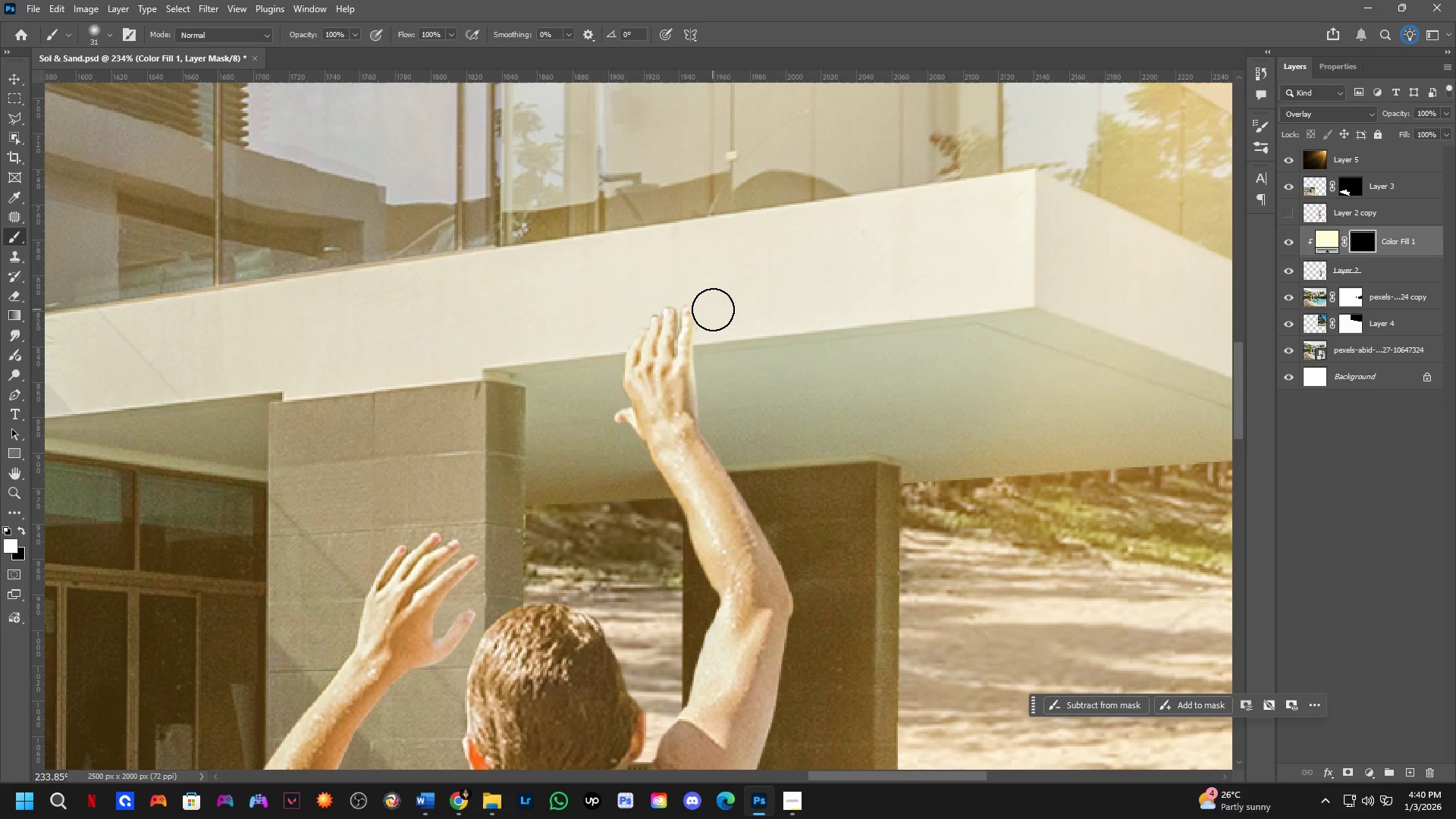 
left_click_drag(start_coordinate=[713, 309], to_coordinate=[730, 435])
 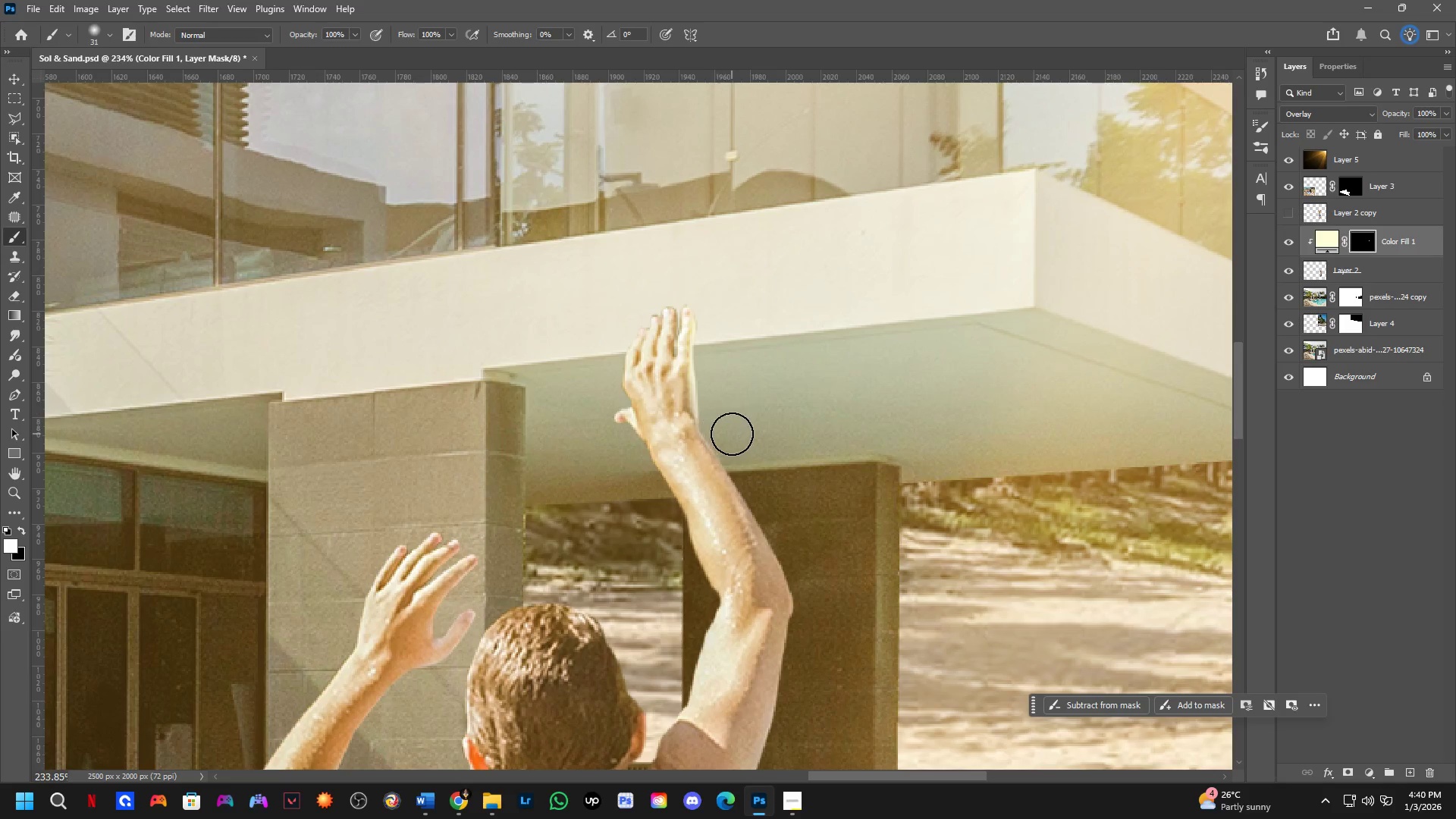 
key(Alt+AltLeft)
 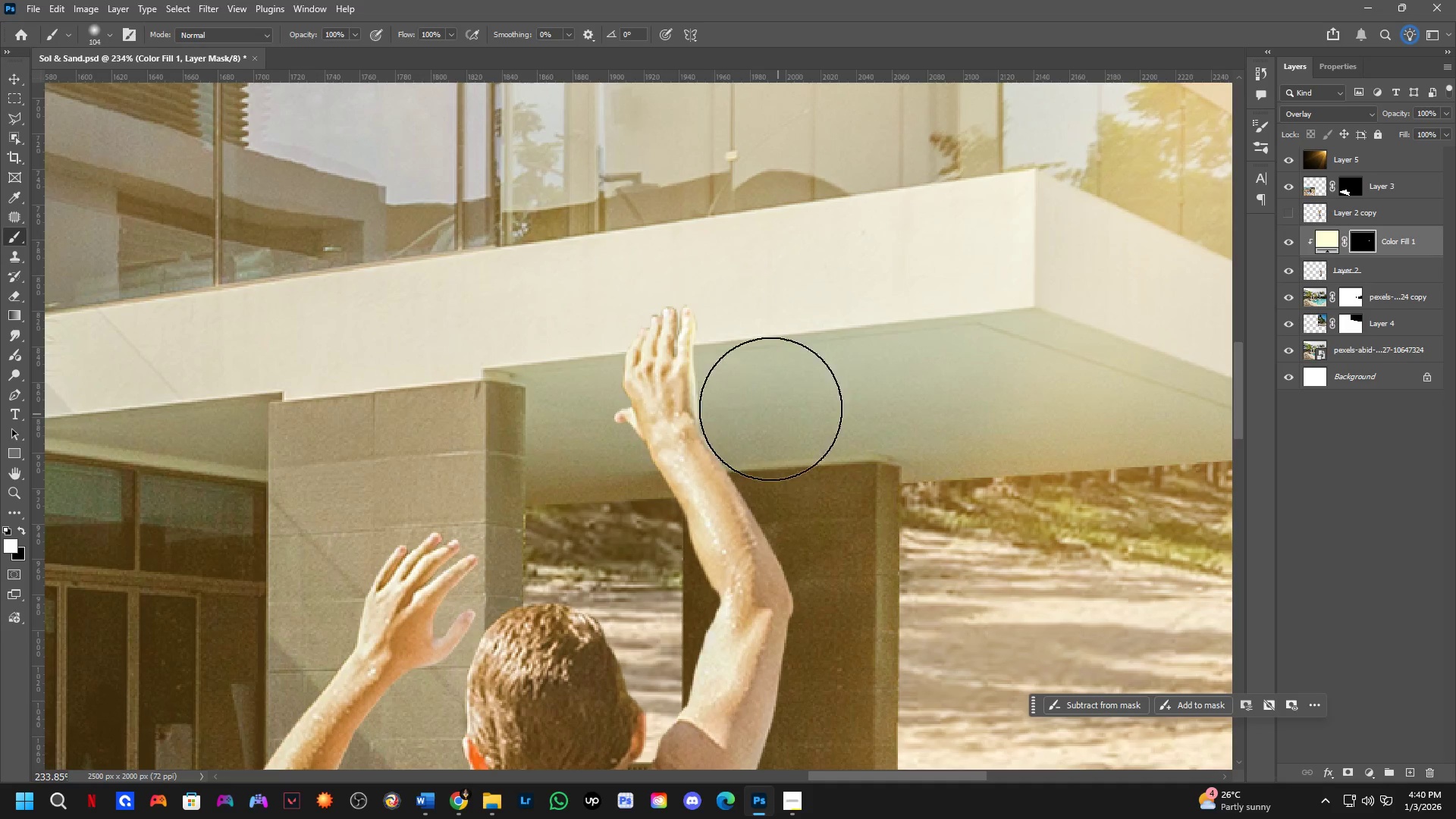 
left_click_drag(start_coordinate=[755, 396], to_coordinate=[770, 435])
 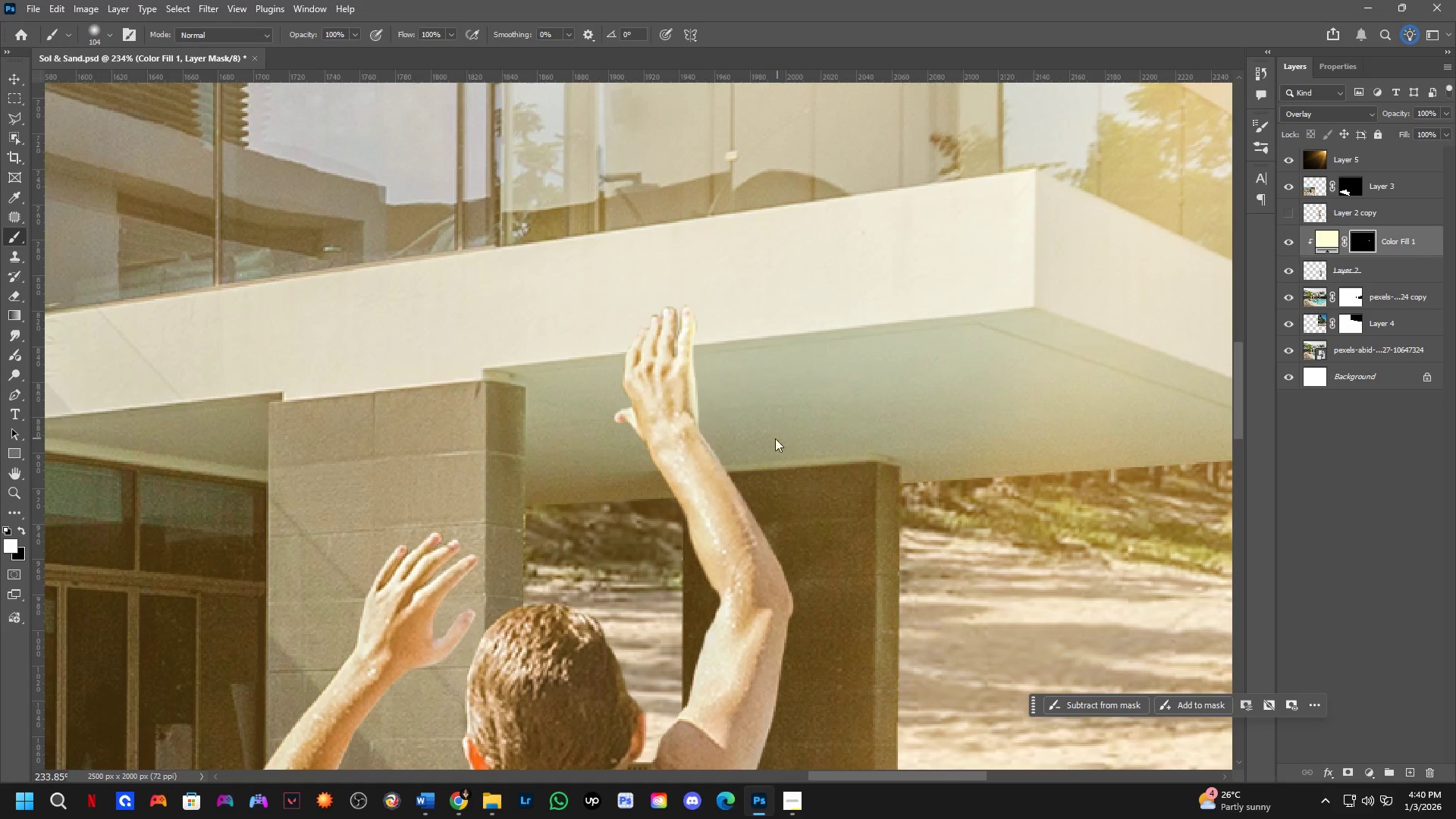 
hold_key(key=AltLeft, duration=0.52)
 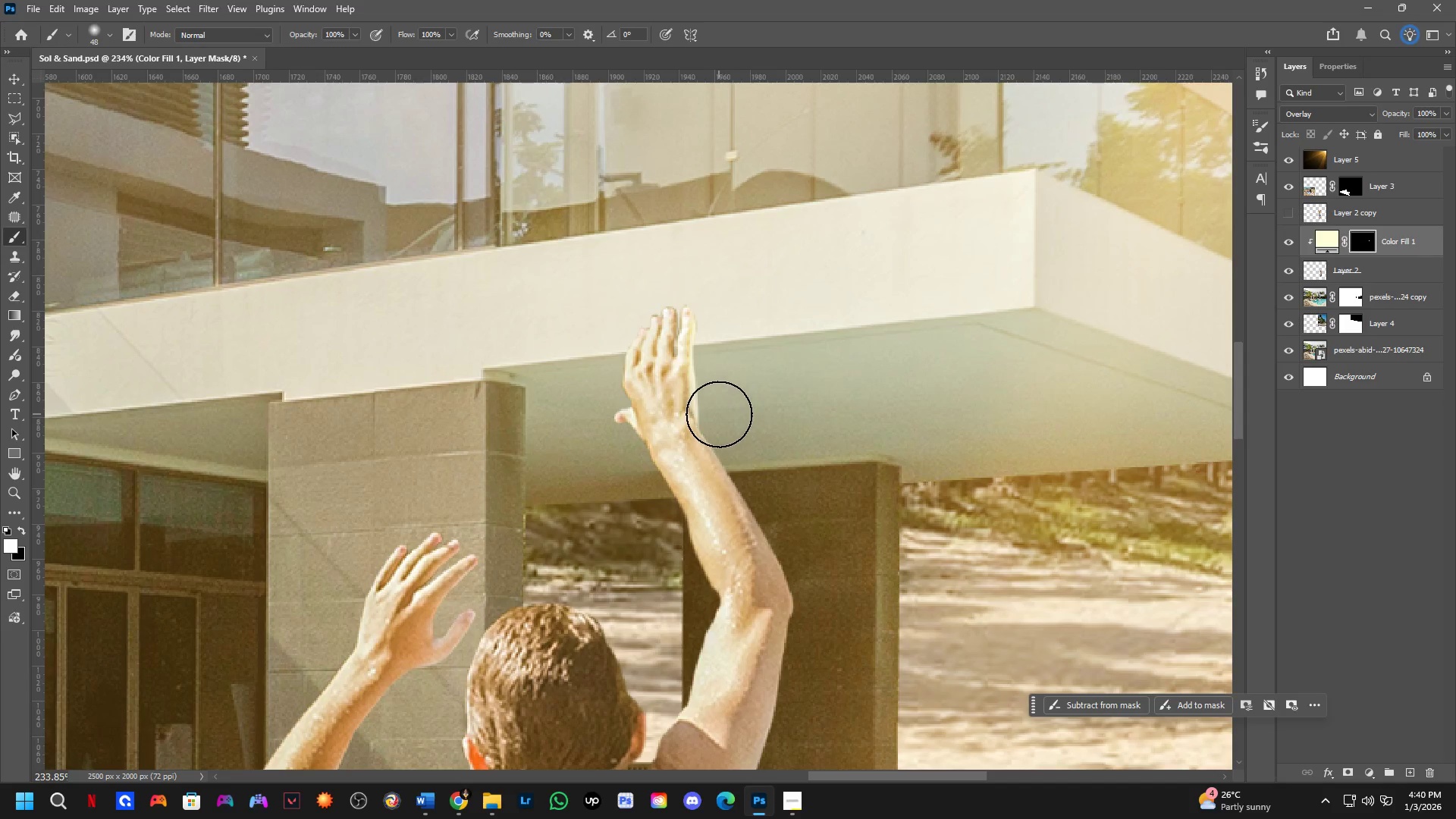 
left_click_drag(start_coordinate=[720, 416], to_coordinate=[842, 663])
 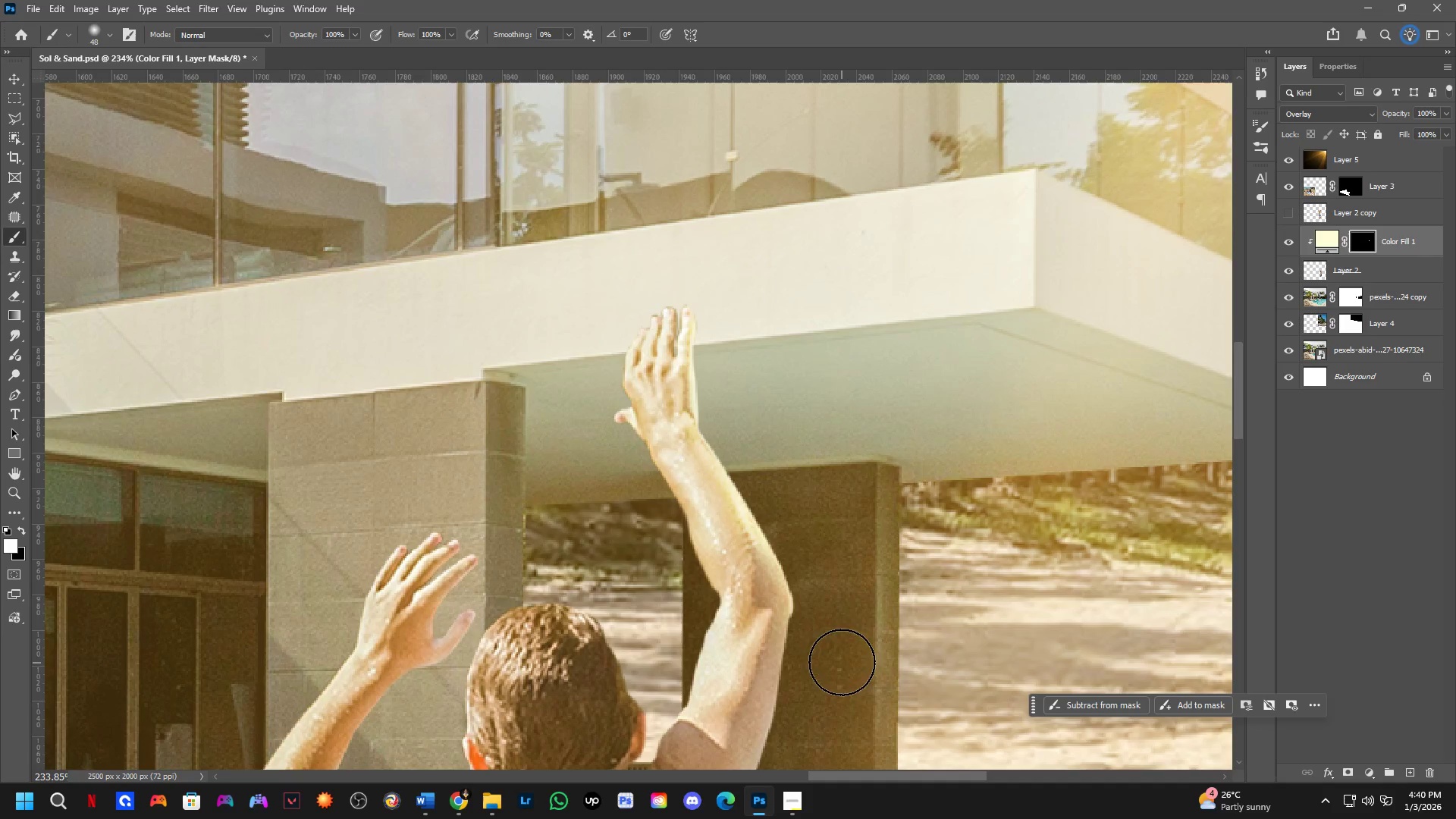 
hold_key(key=Space, duration=0.42)
 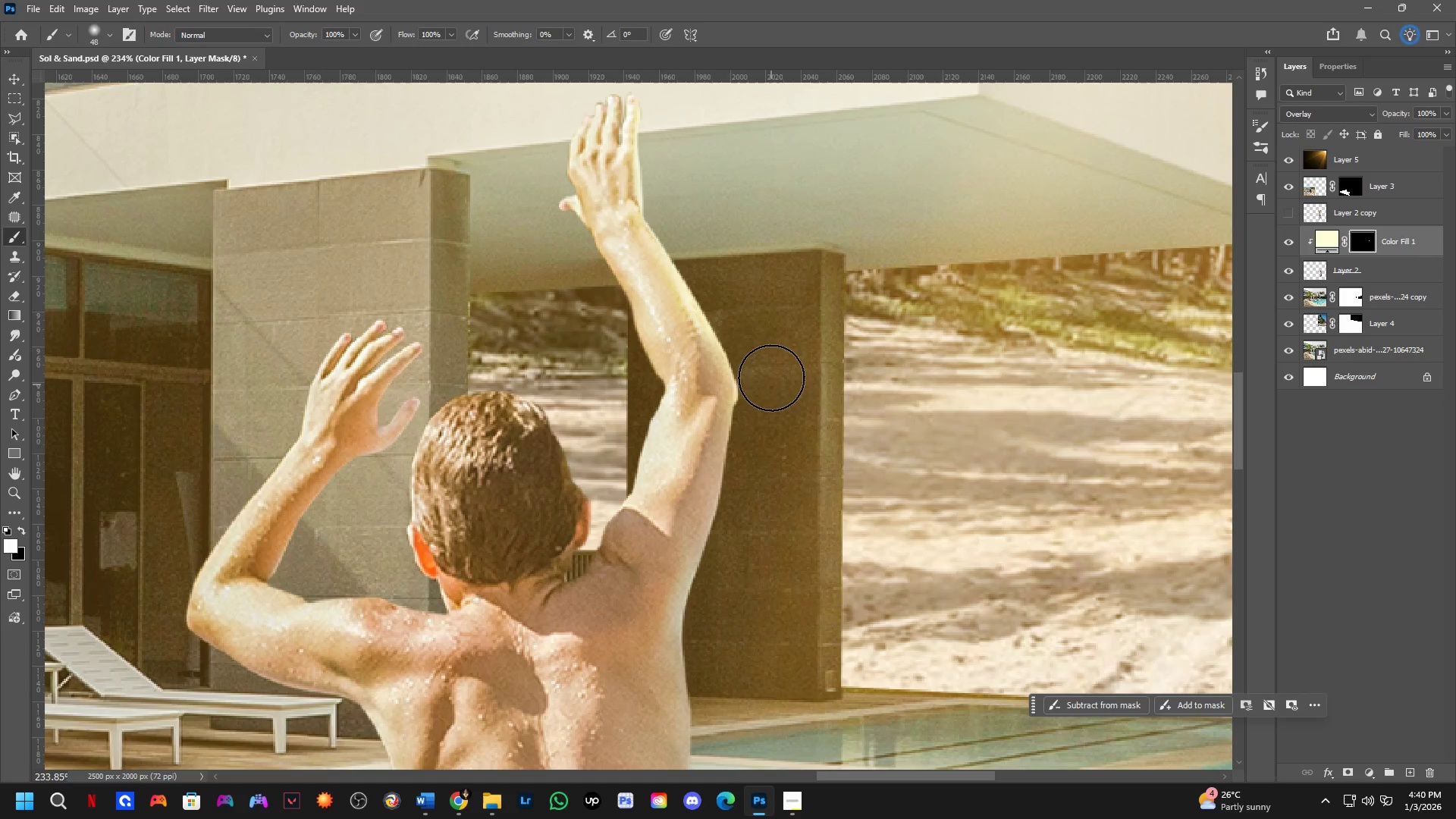 
left_click_drag(start_coordinate=[829, 621], to_coordinate=[774, 409])
 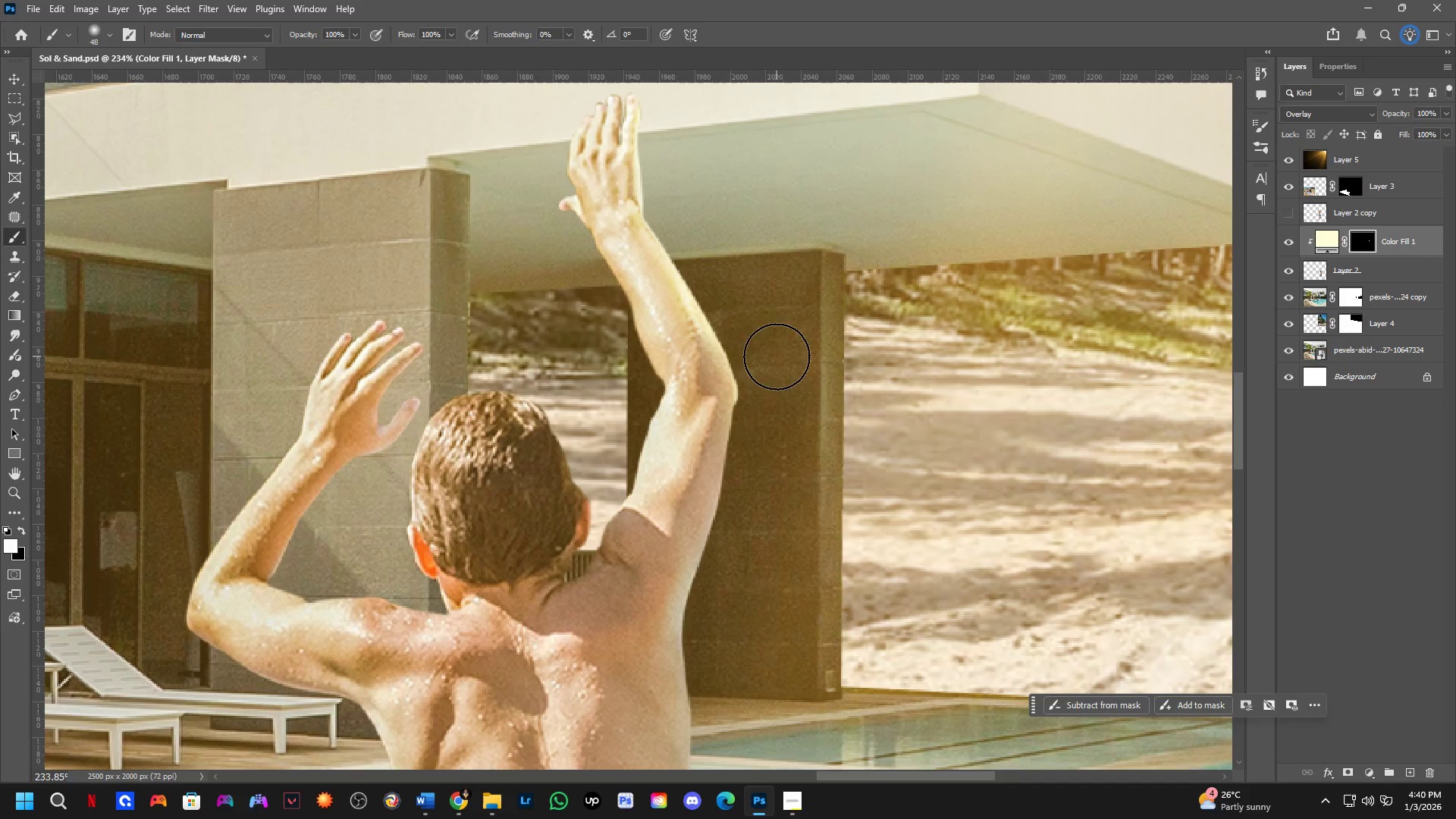 
left_click_drag(start_coordinate=[777, 356], to_coordinate=[738, 593])
 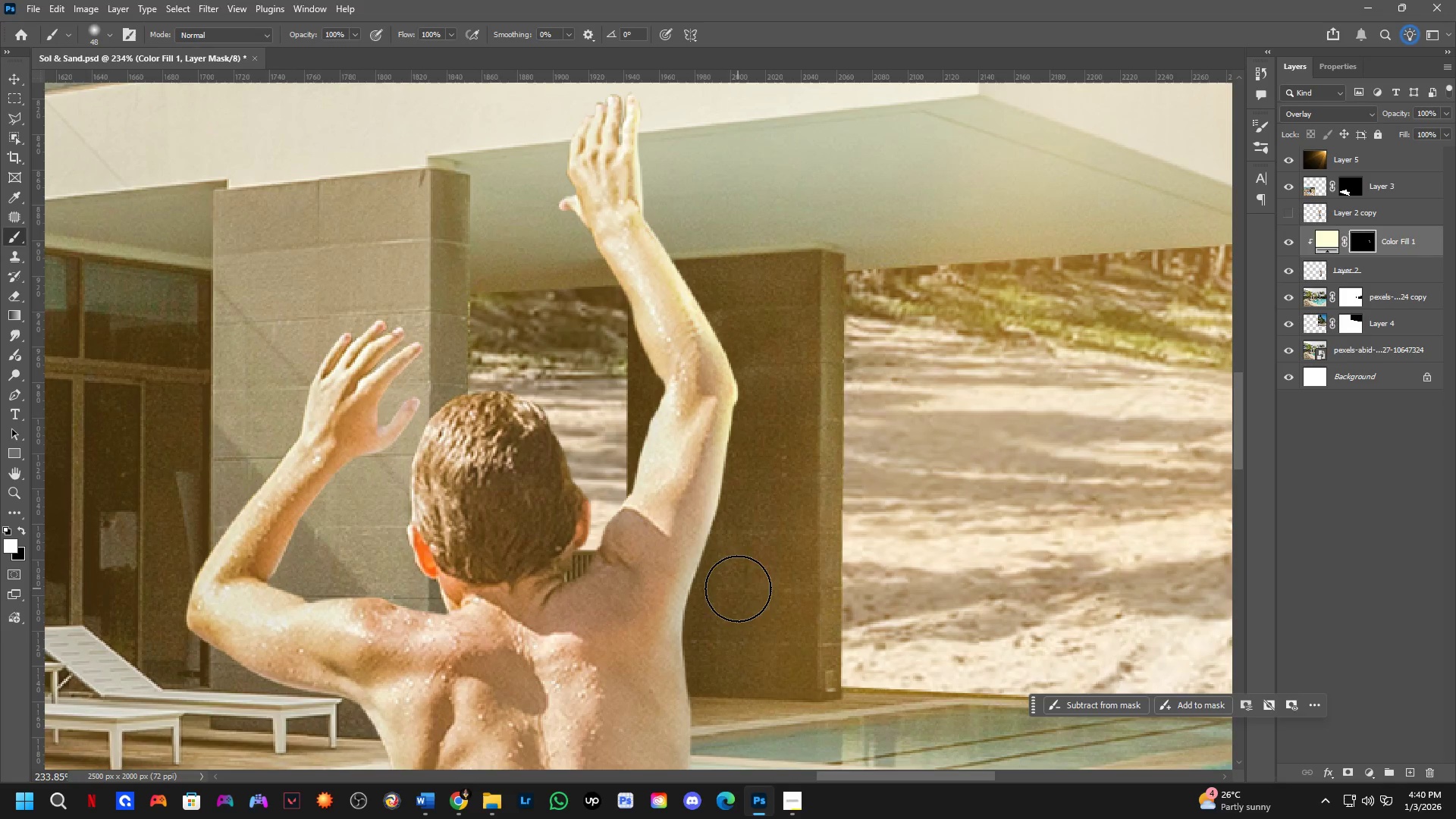 
left_click_drag(start_coordinate=[738, 588], to_coordinate=[761, 375])
 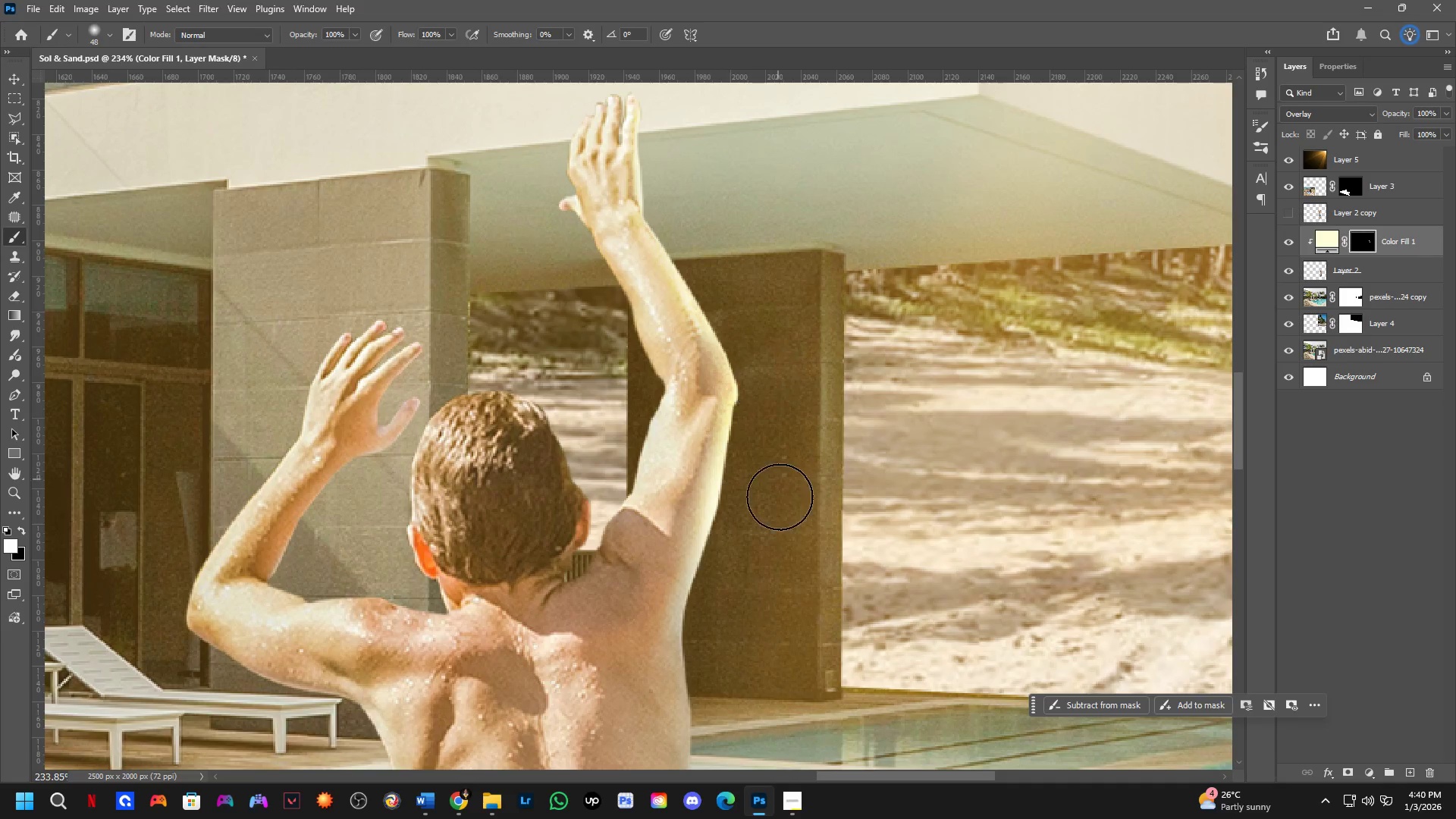 
hold_key(key=Space, duration=0.52)
 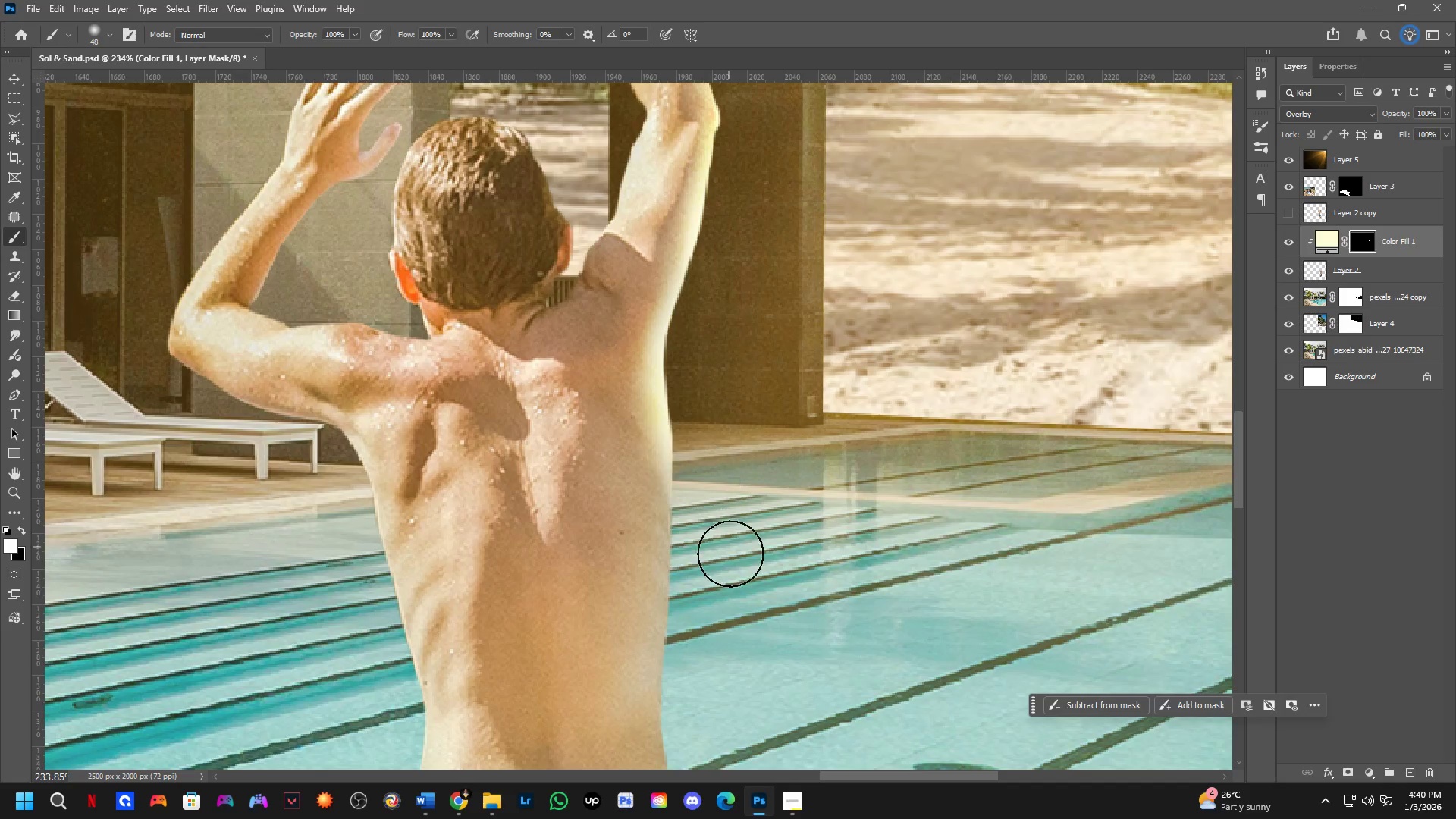 
left_click_drag(start_coordinate=[775, 543], to_coordinate=[757, 268])
 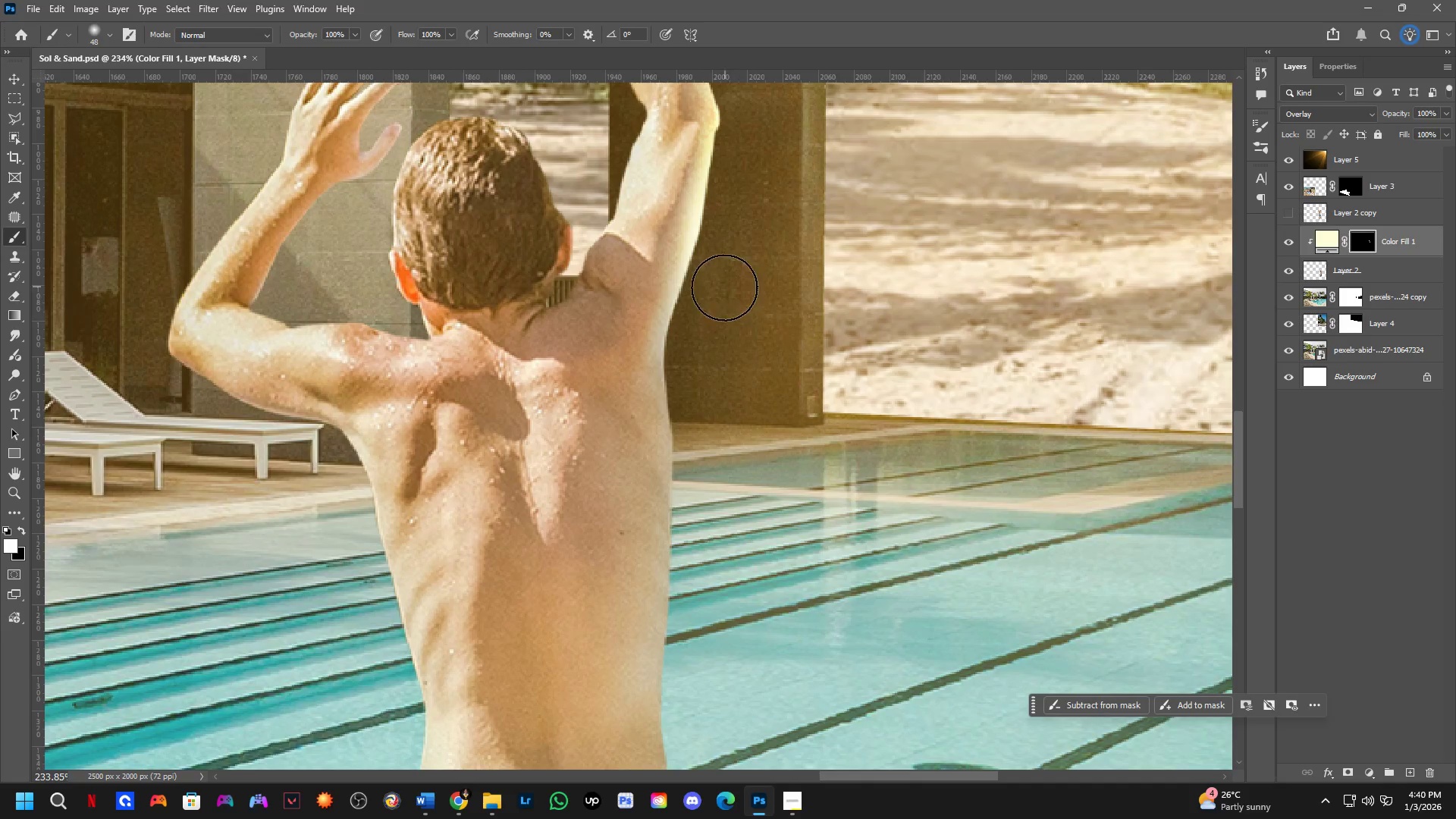 
left_click_drag(start_coordinate=[714, 299], to_coordinate=[730, 559])
 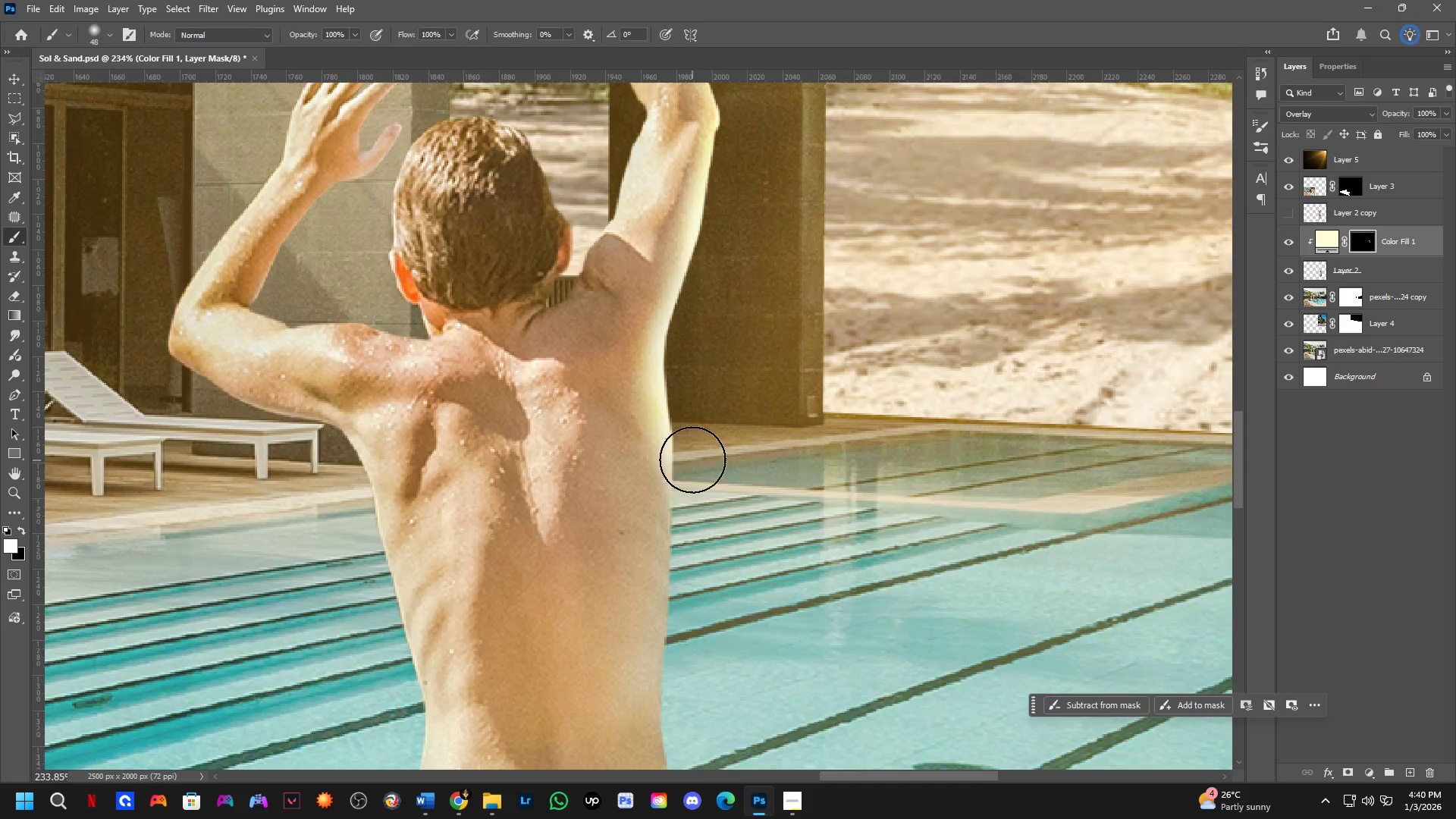 
hold_key(key=AltLeft, duration=0.33)
 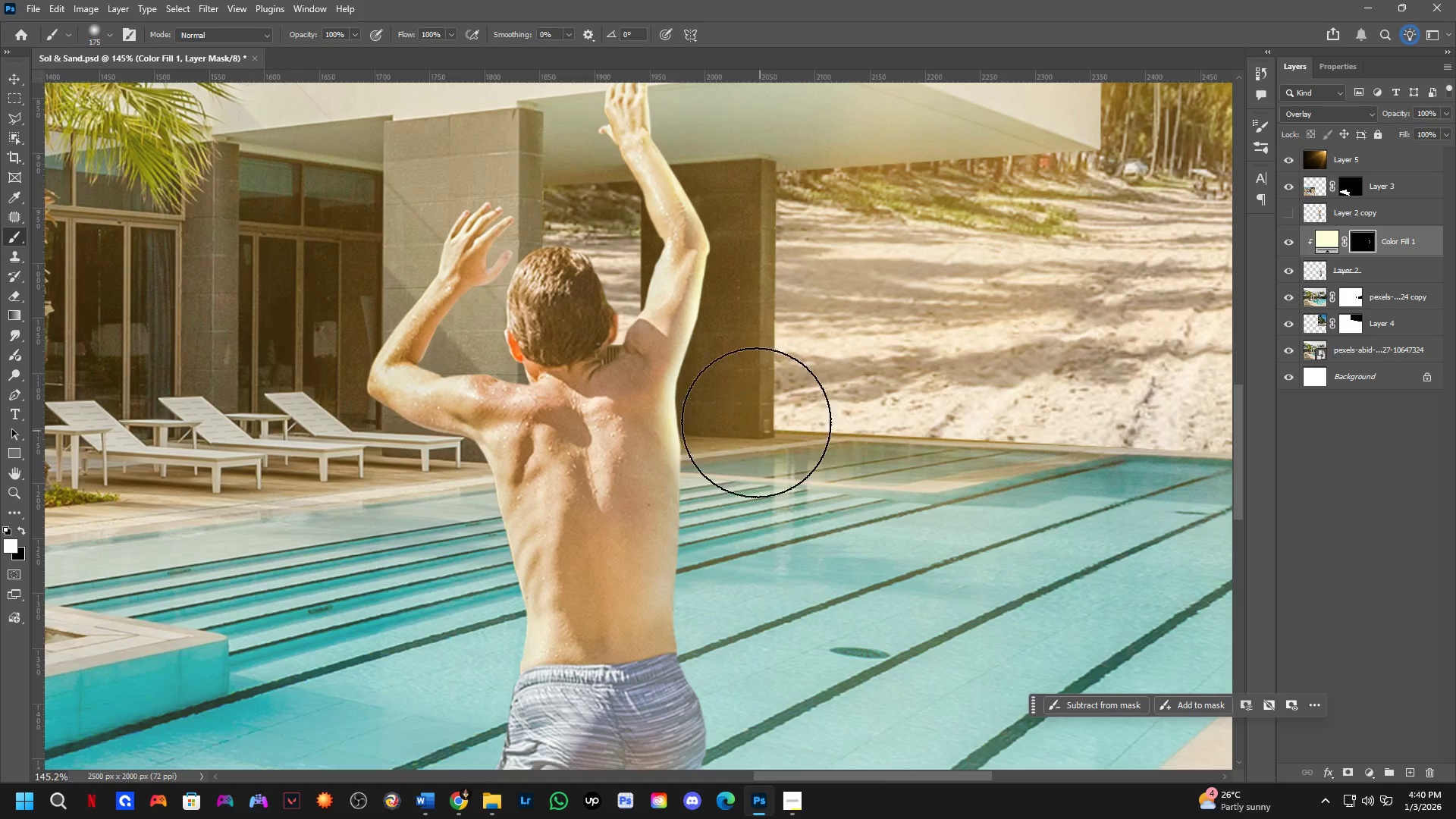 
scroll: coordinate [692, 460], scroll_direction: down, amount: 5.0
 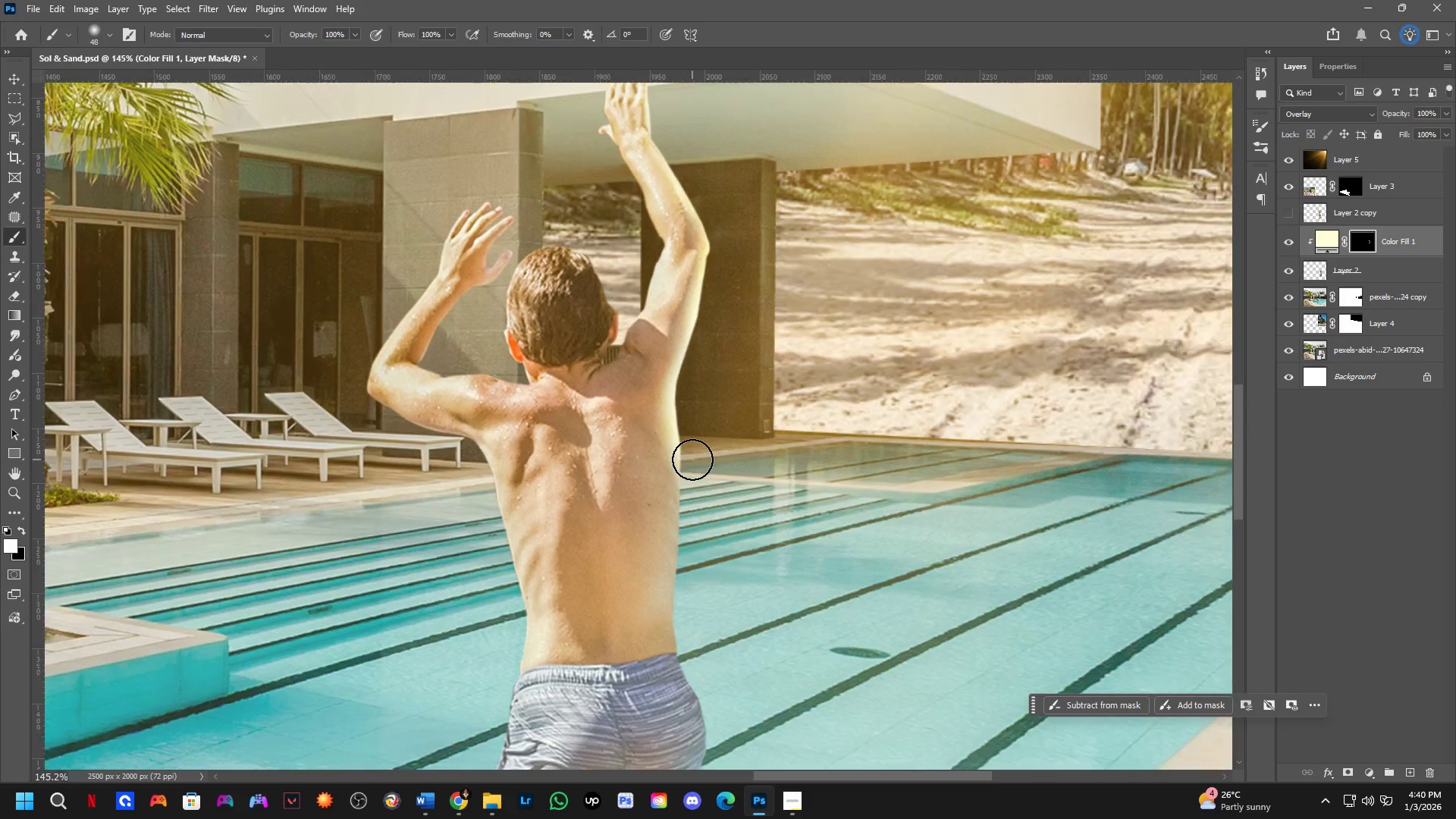 
left_click_drag(start_coordinate=[743, 405], to_coordinate=[750, 609])
 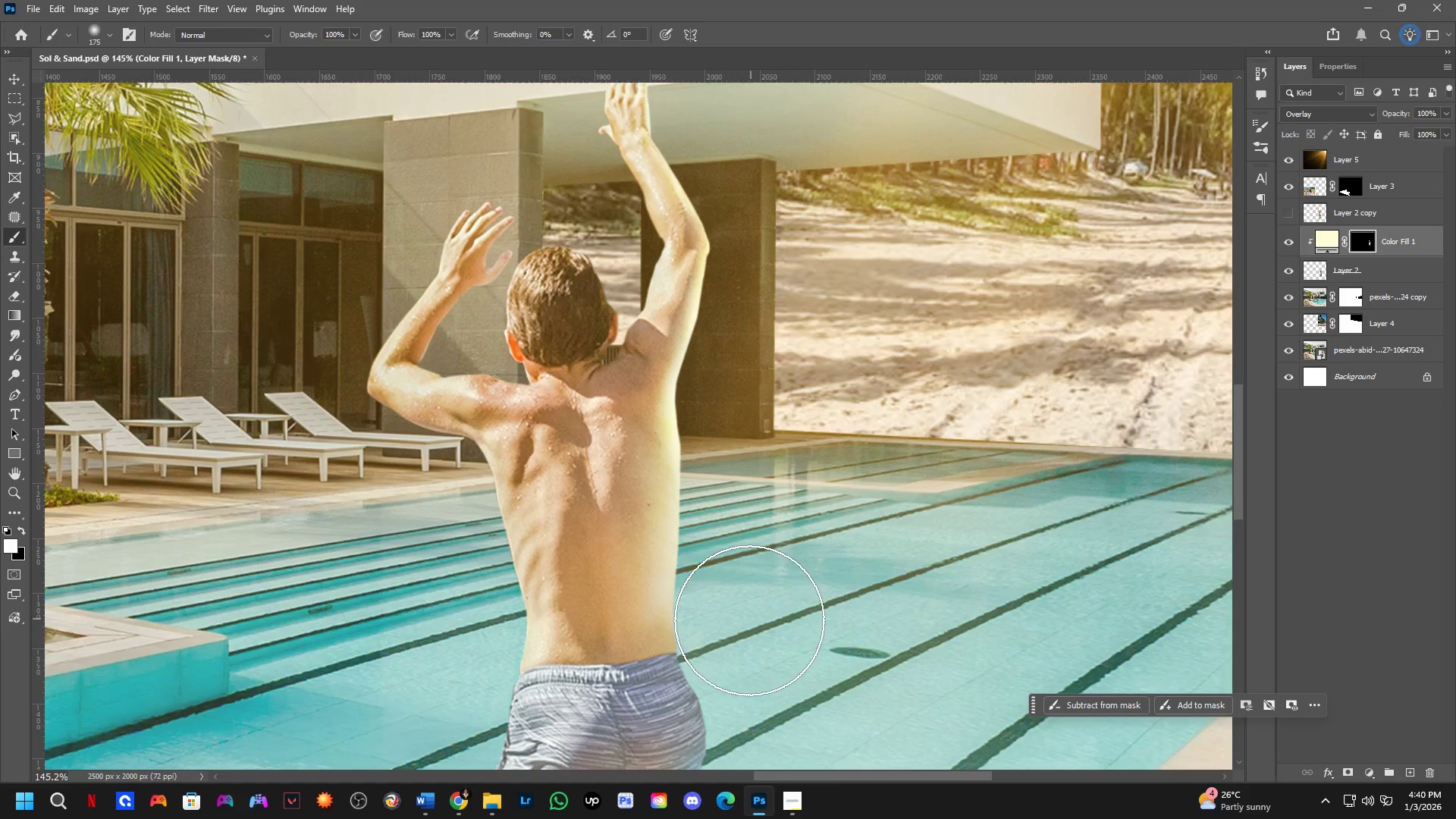 
hold_key(key=Space, duration=0.47)
 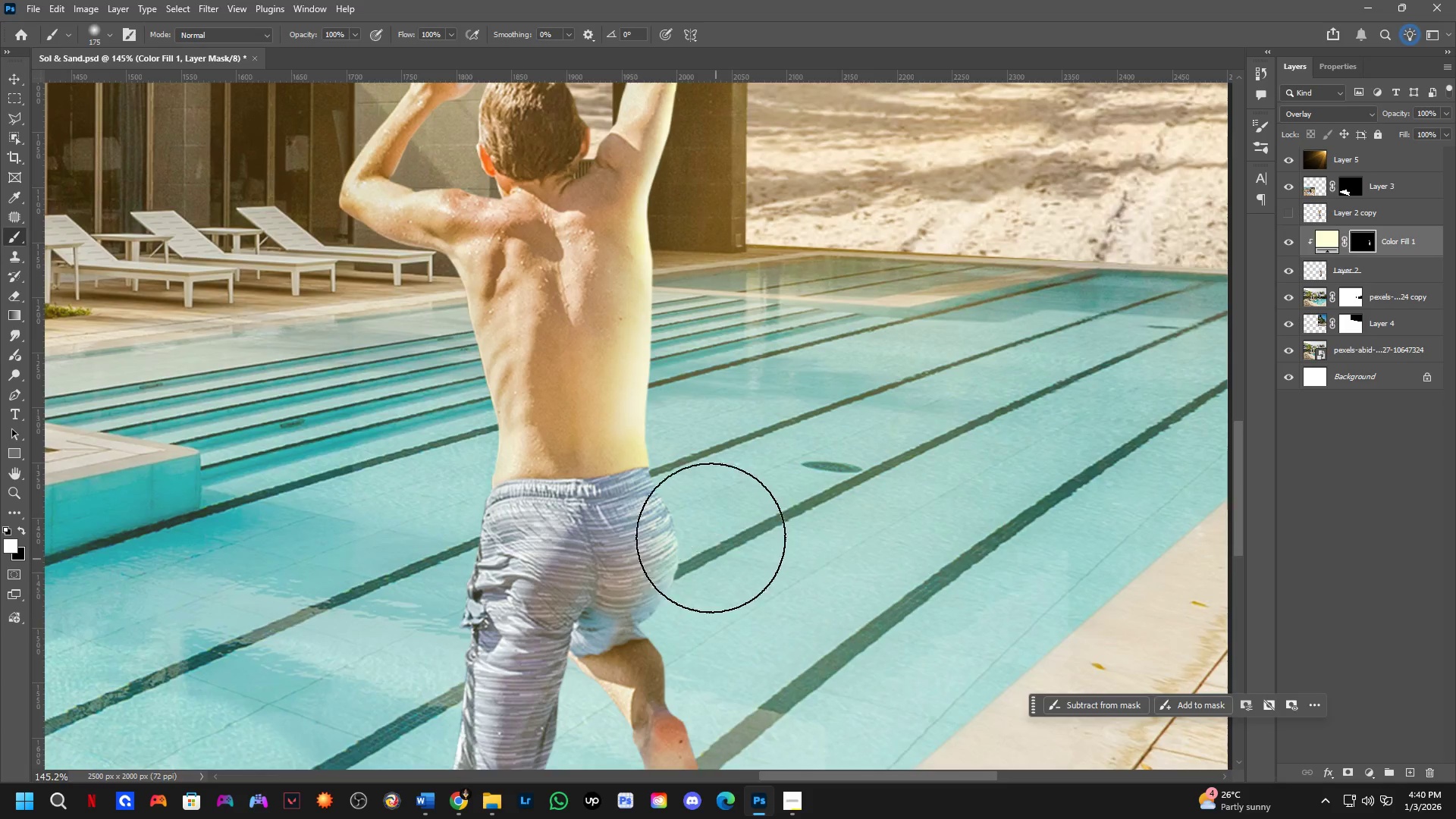 
left_click_drag(start_coordinate=[723, 605], to_coordinate=[695, 419])
 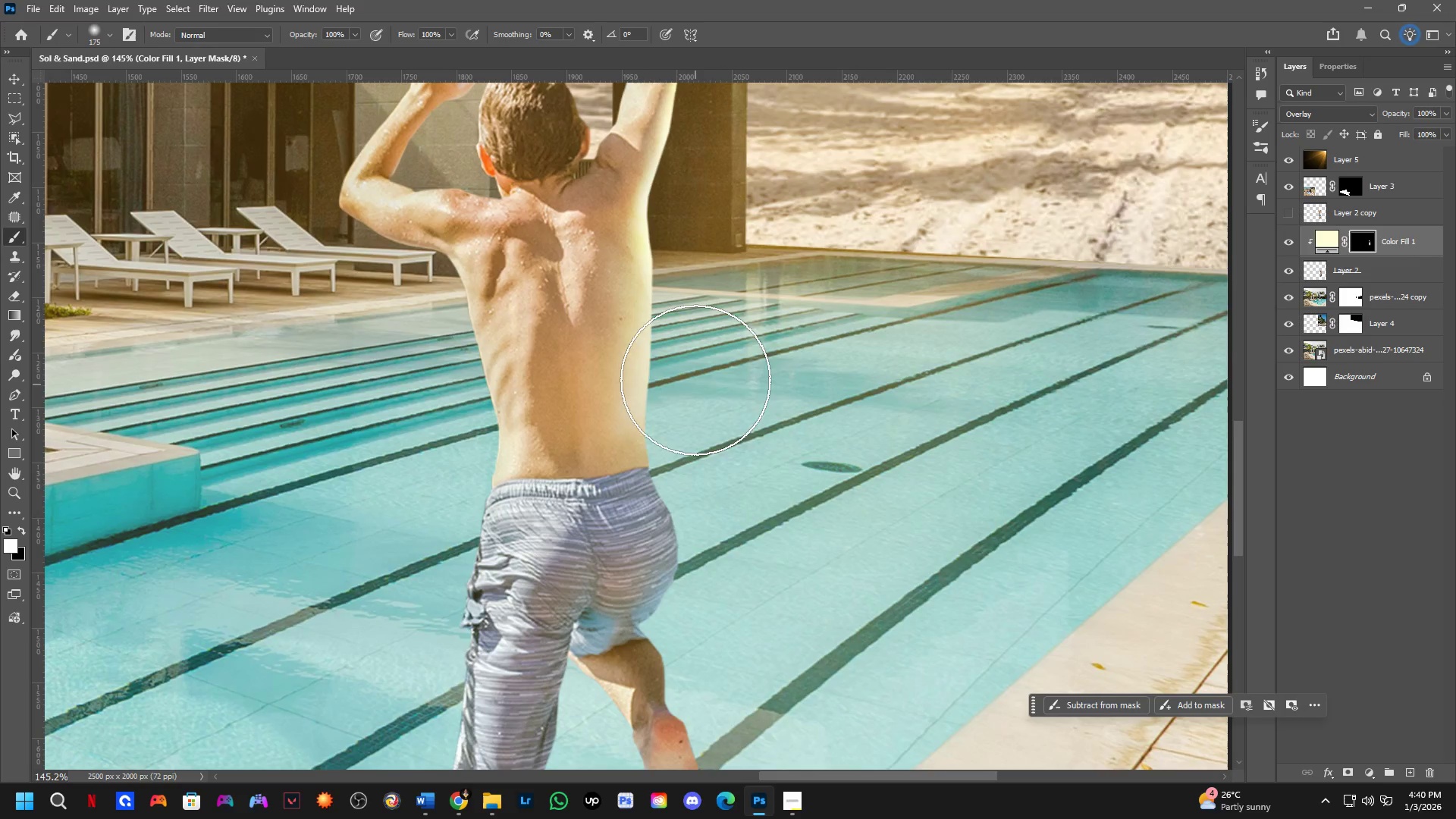 
left_click_drag(start_coordinate=[695, 379], to_coordinate=[755, 614])
 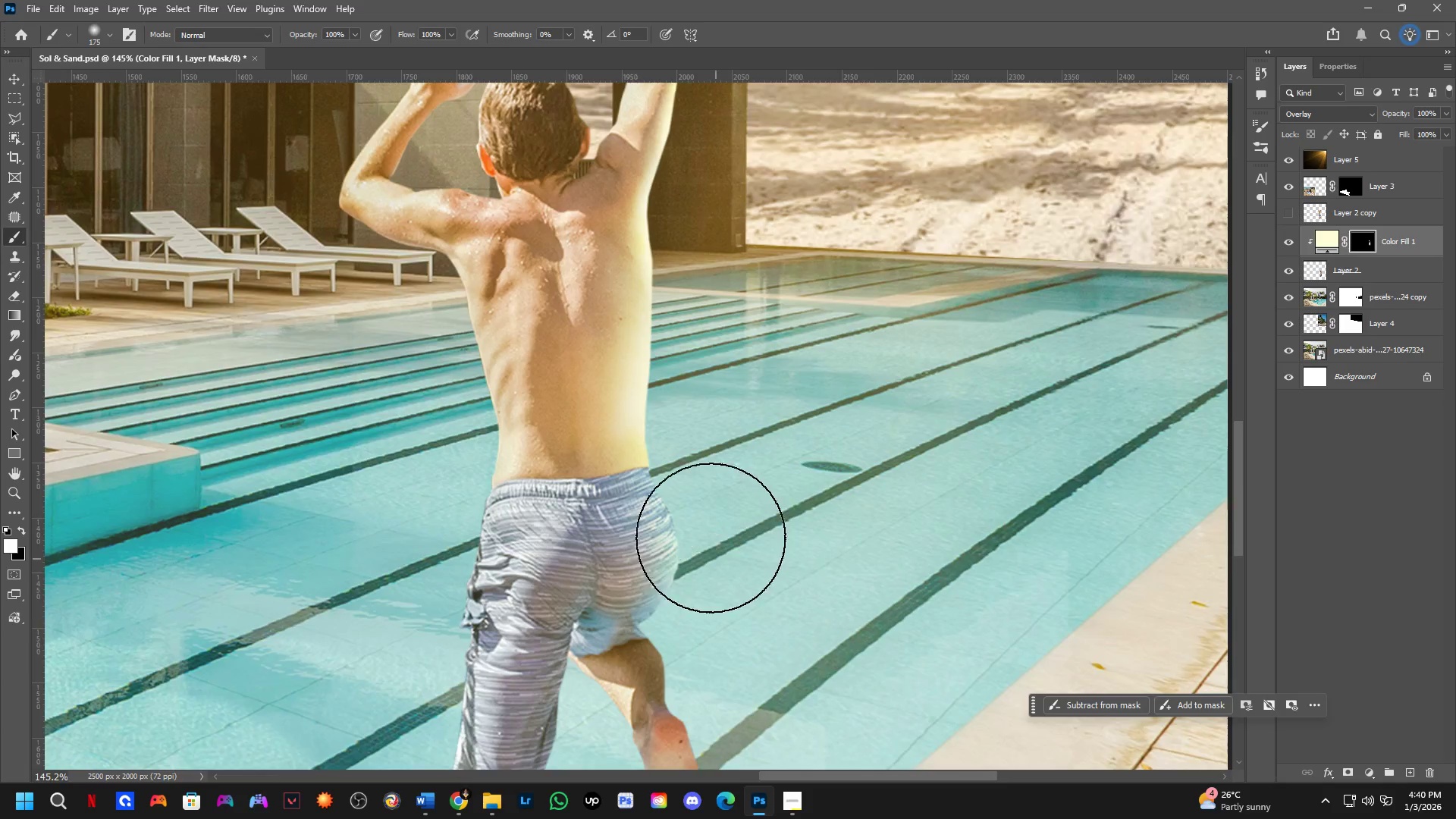 
scroll: coordinate [726, 473], scroll_direction: down, amount: 12.0
 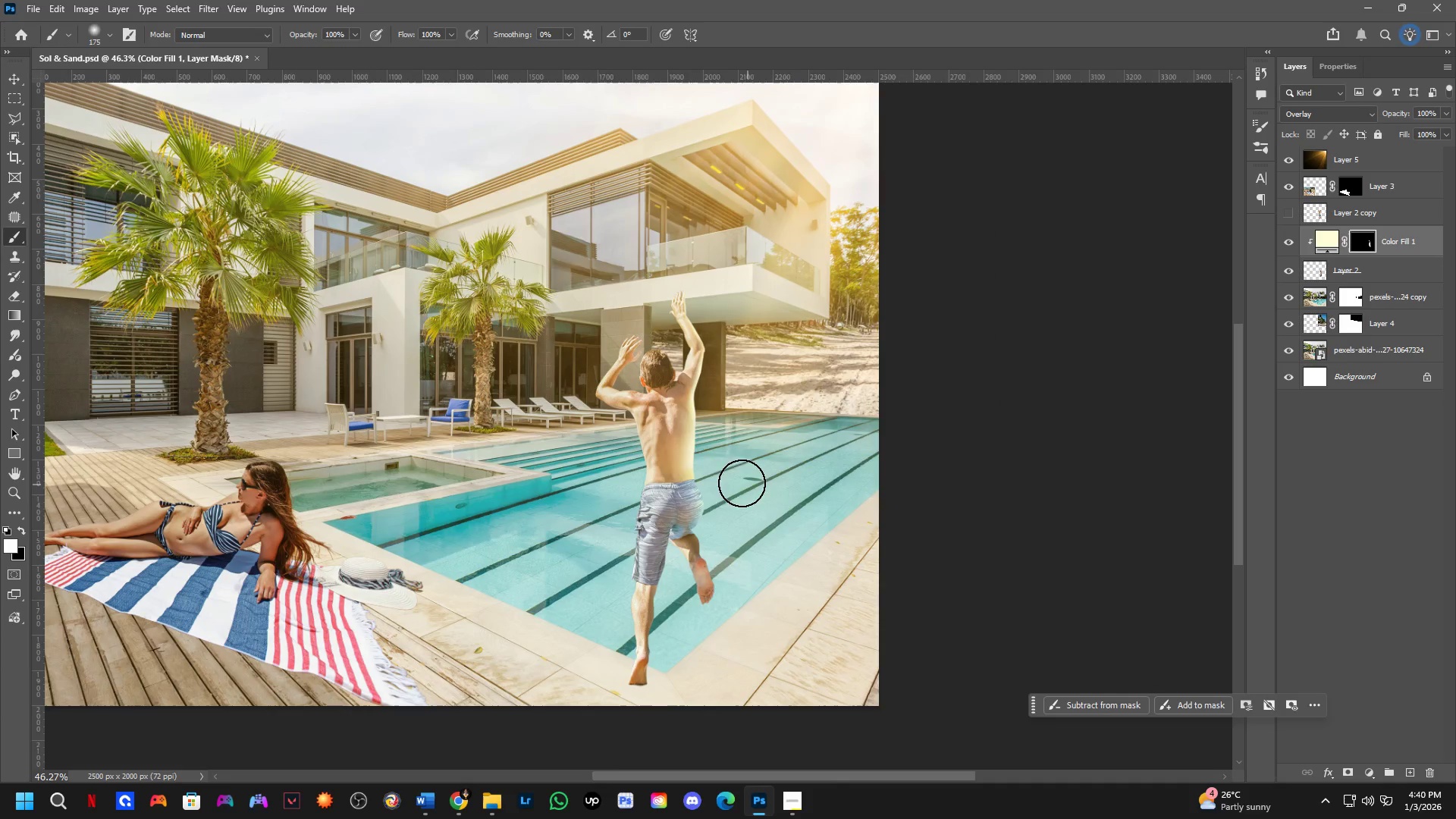 
key(X)
 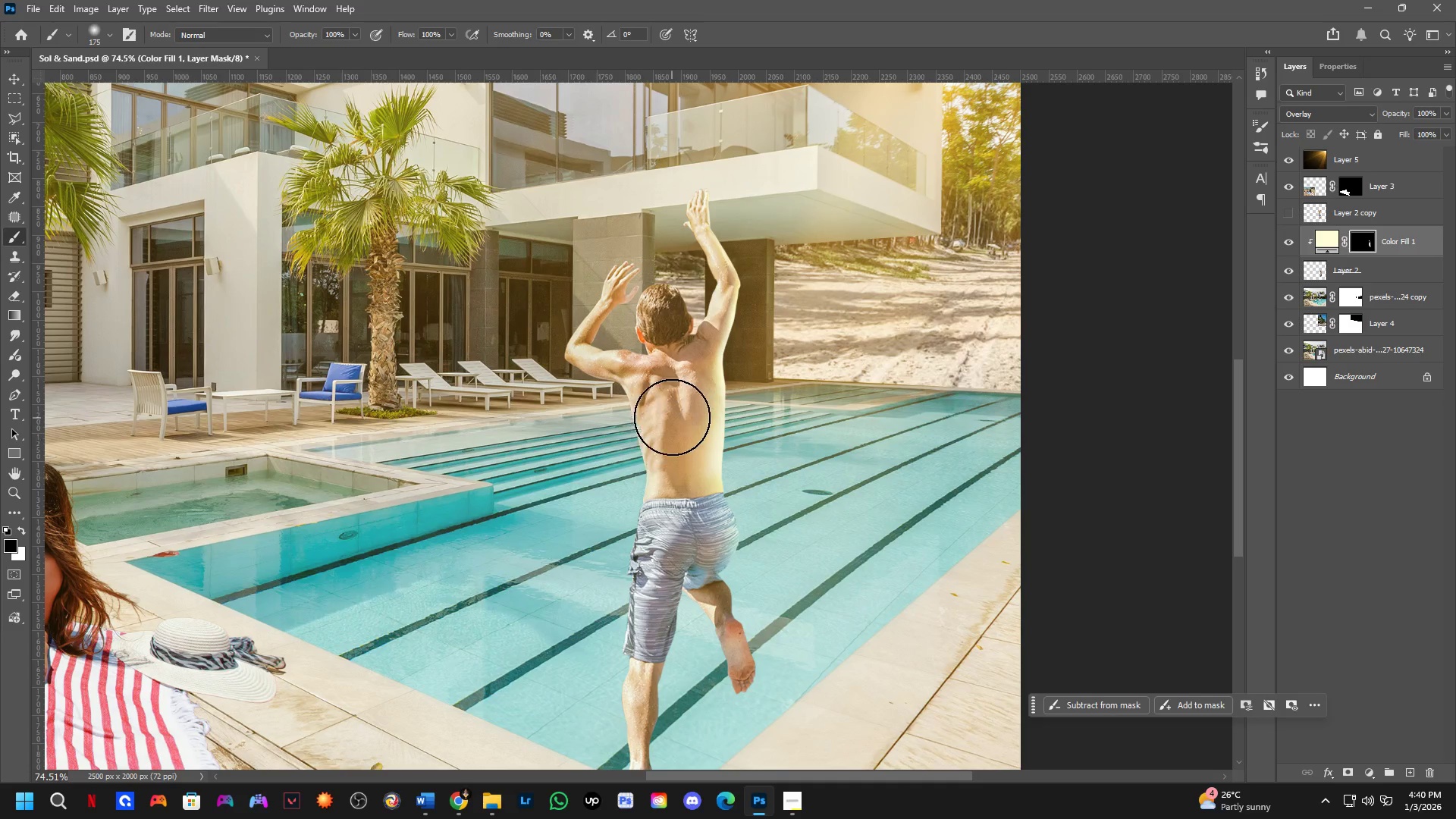 
left_click_drag(start_coordinate=[677, 428], to_coordinate=[682, 543])
 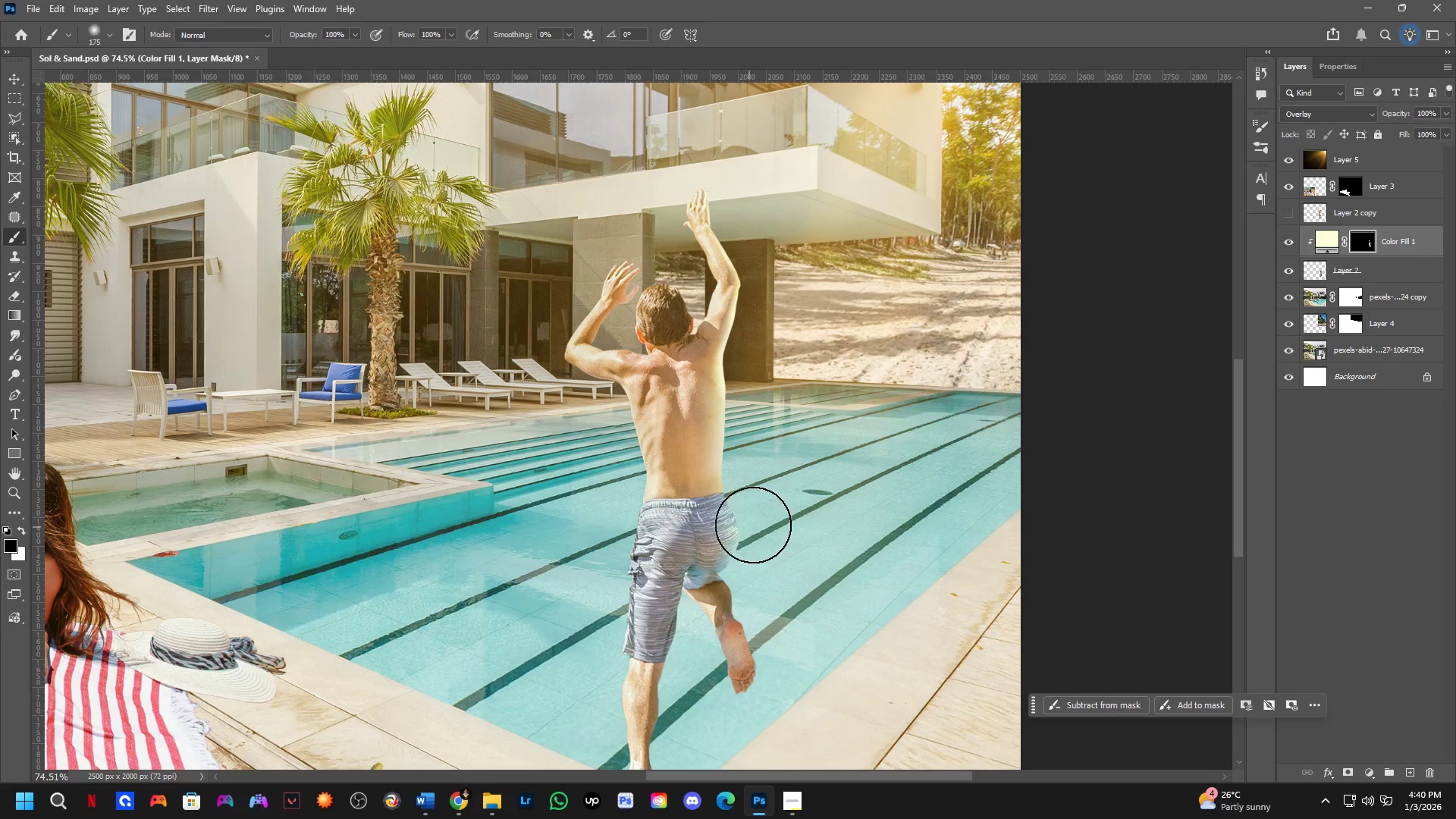 
scroll: coordinate [647, 452], scroll_direction: up, amount: 5.0
 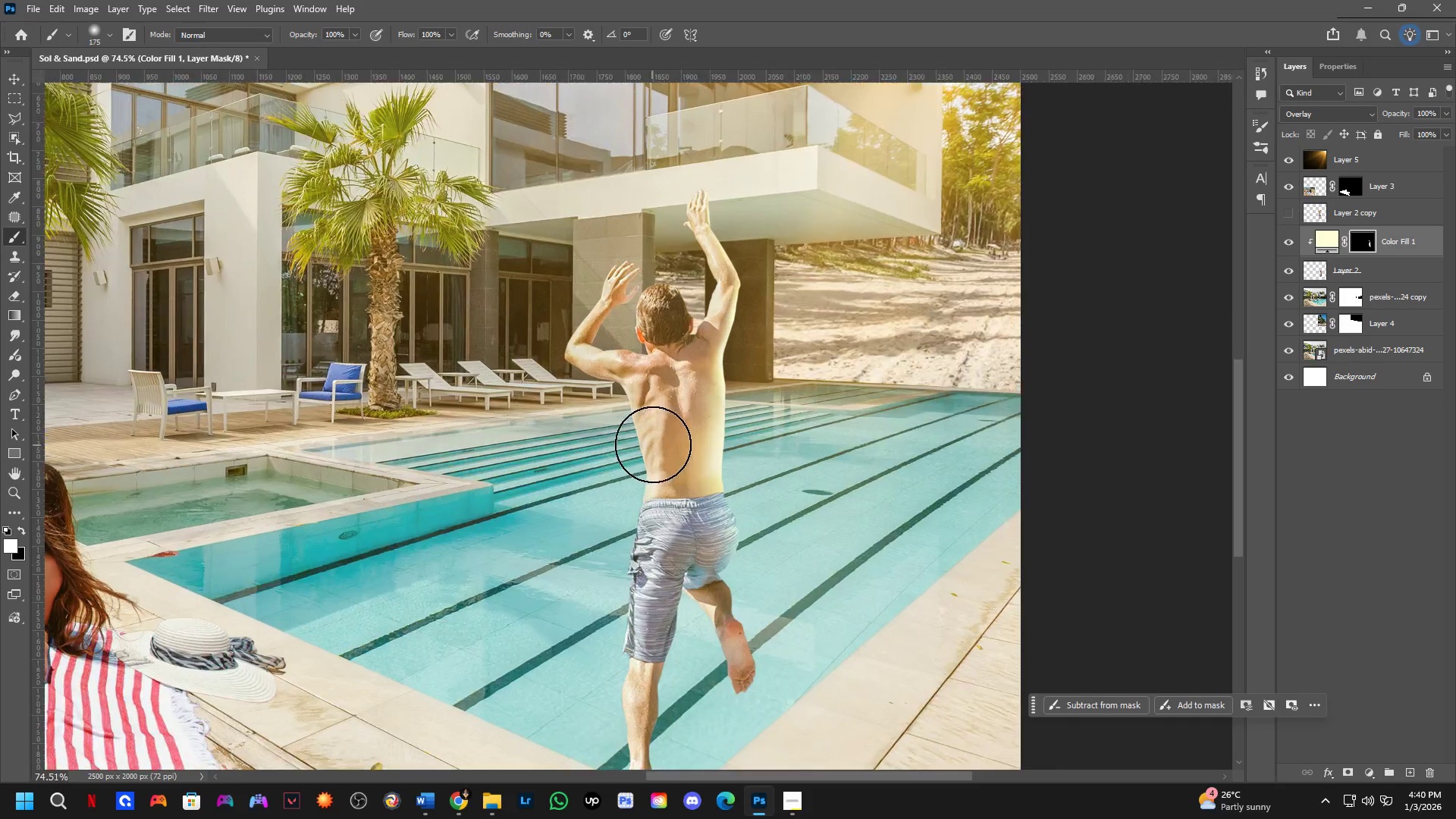 
hold_key(key=AltLeft, duration=0.61)
 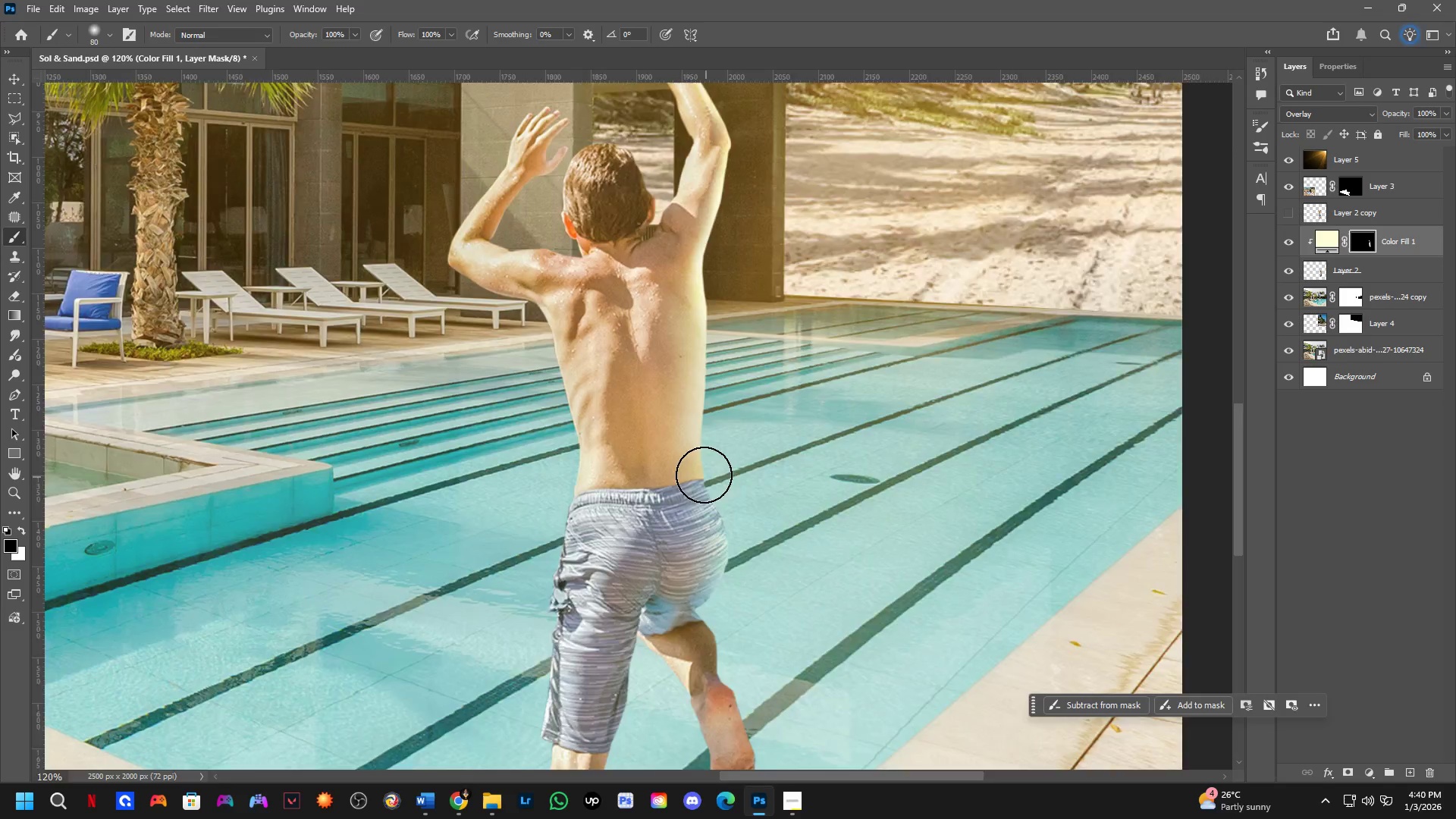 
scroll: coordinate [756, 513], scroll_direction: up, amount: 5.0
 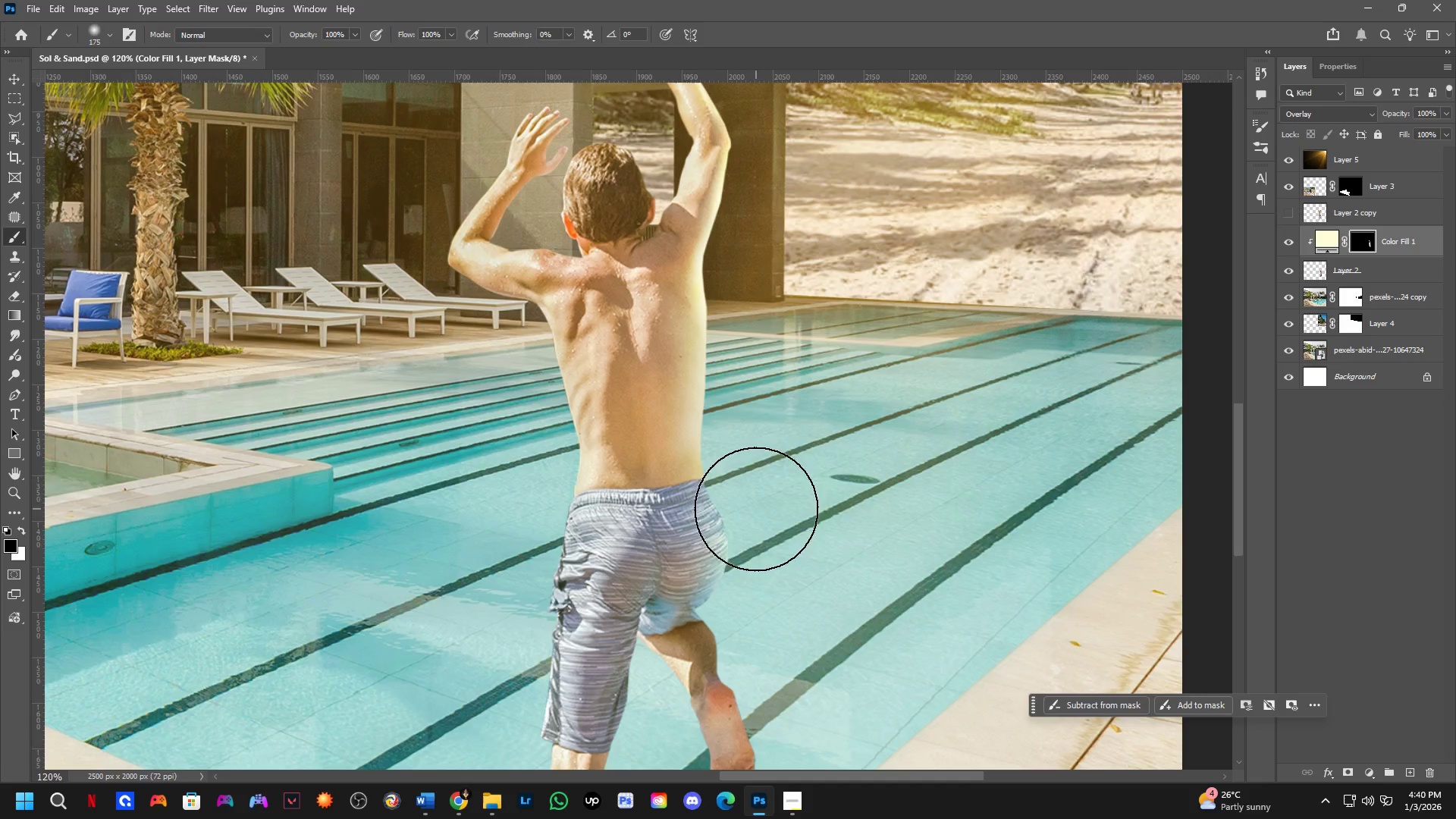 
key(X)
 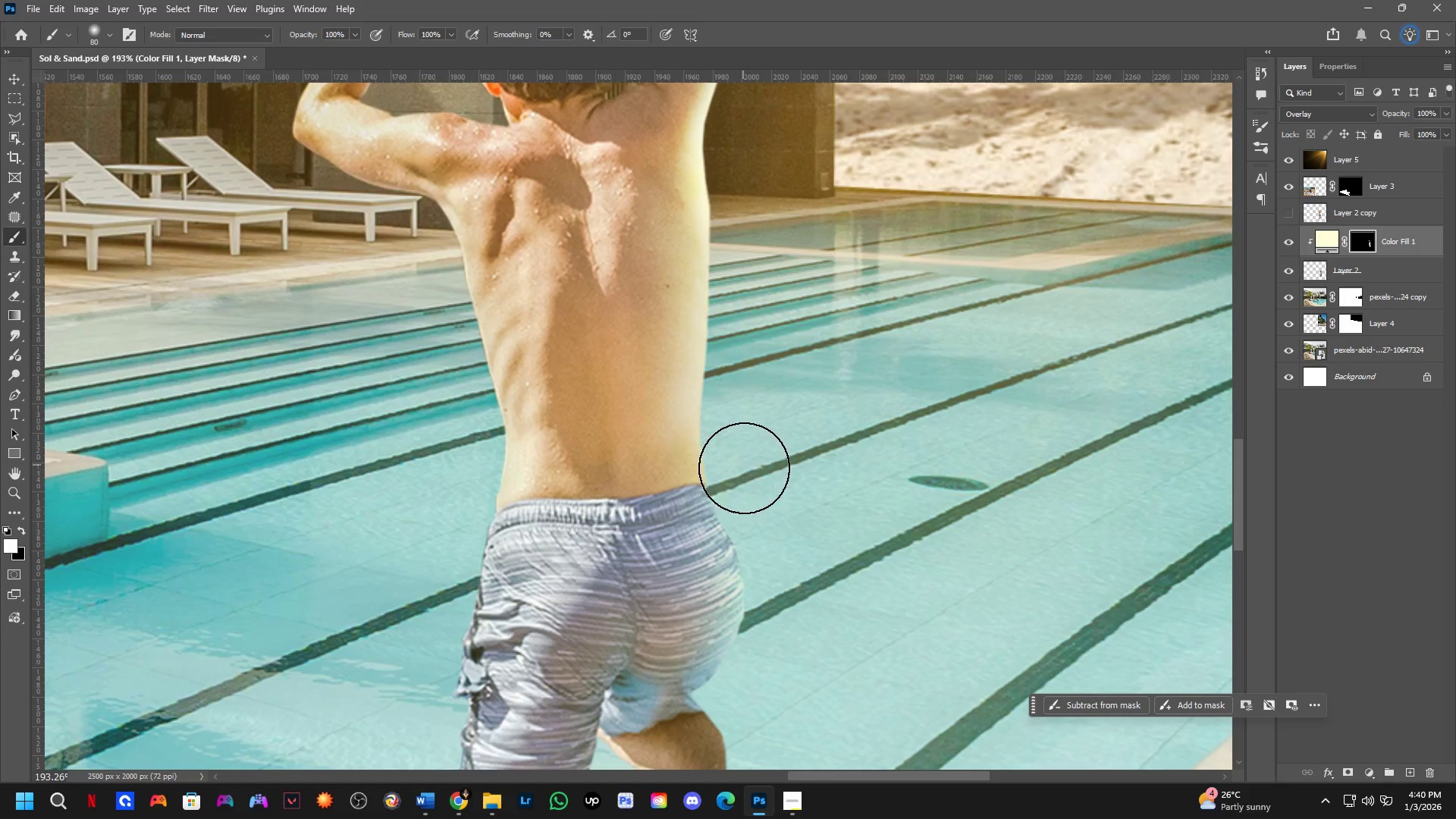 
scroll: coordinate [701, 469], scroll_direction: up, amount: 5.0
 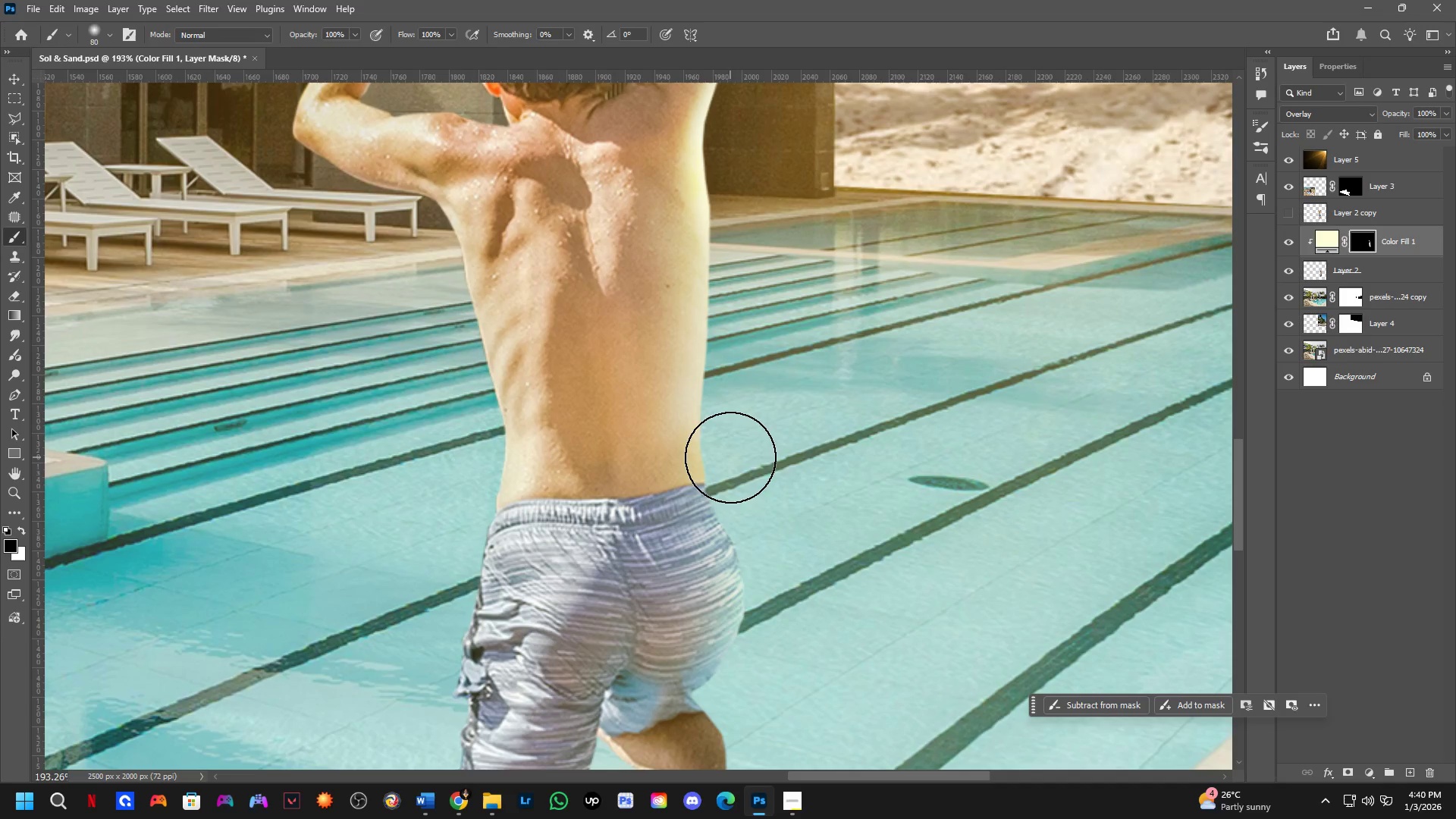 
left_click_drag(start_coordinate=[744, 469], to_coordinate=[741, 458])
 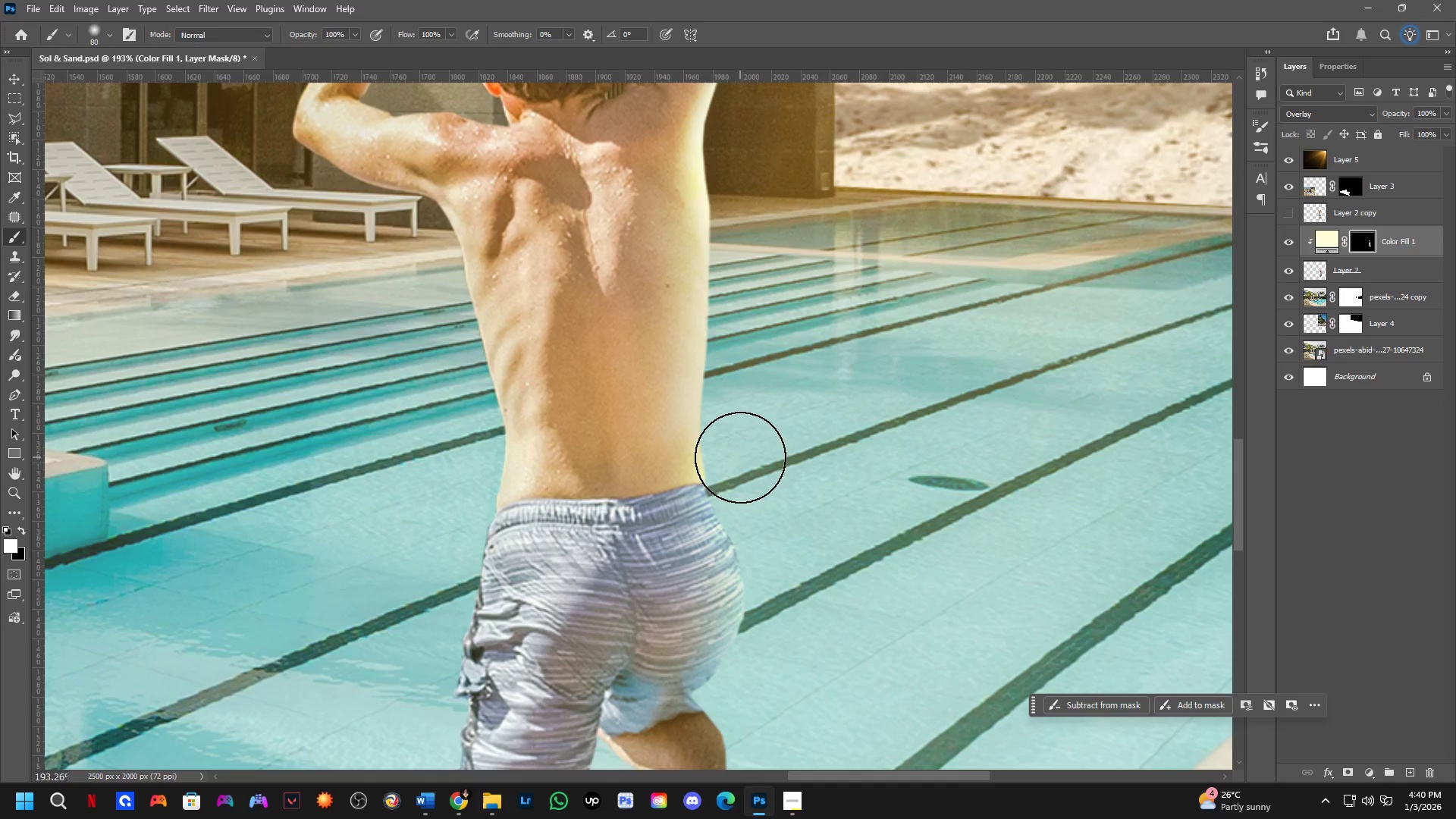 
key(X)
 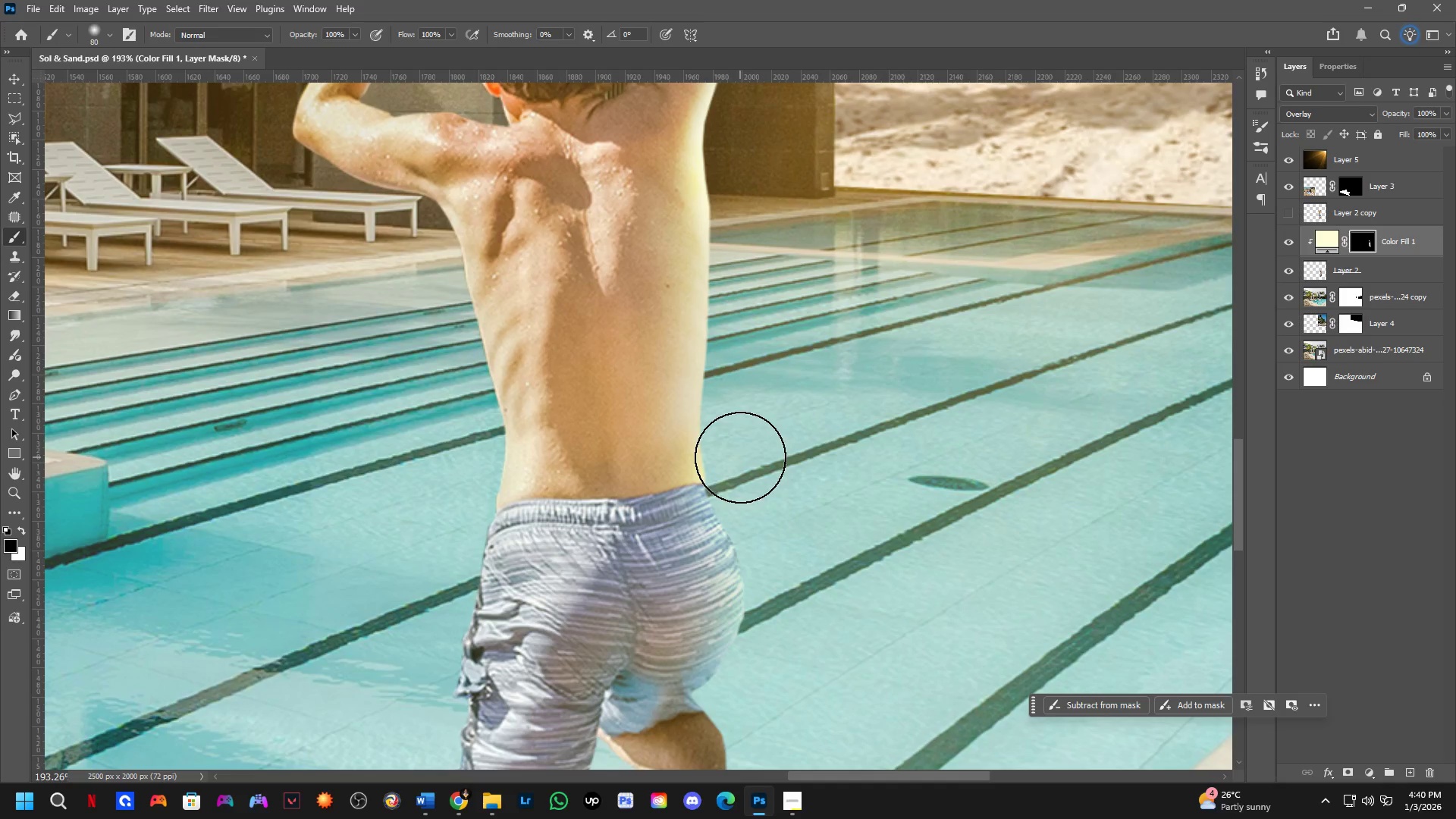 
left_click_drag(start_coordinate=[742, 467], to_coordinate=[764, 514])
 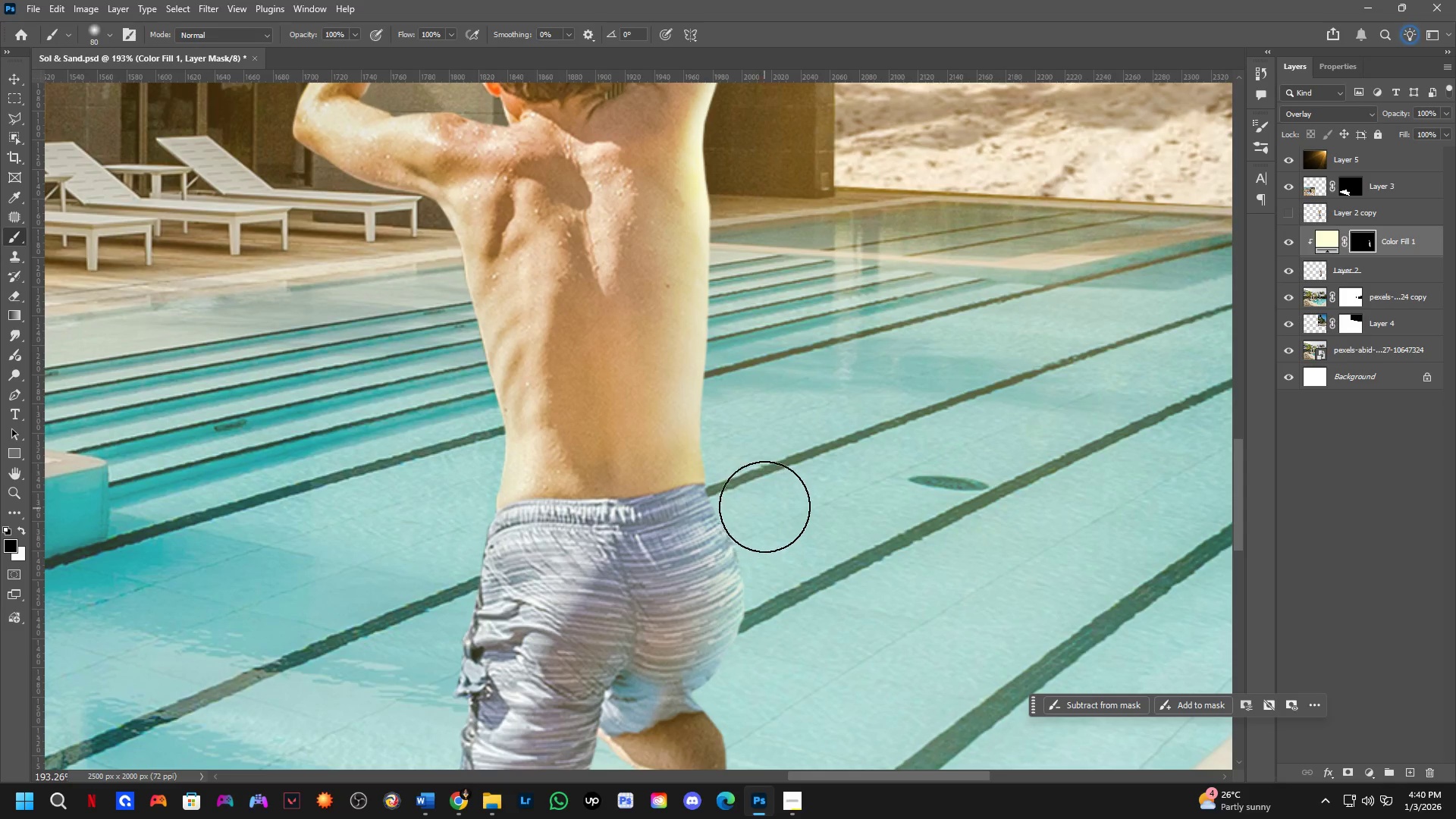 
hold_key(key=AltLeft, duration=0.5)
 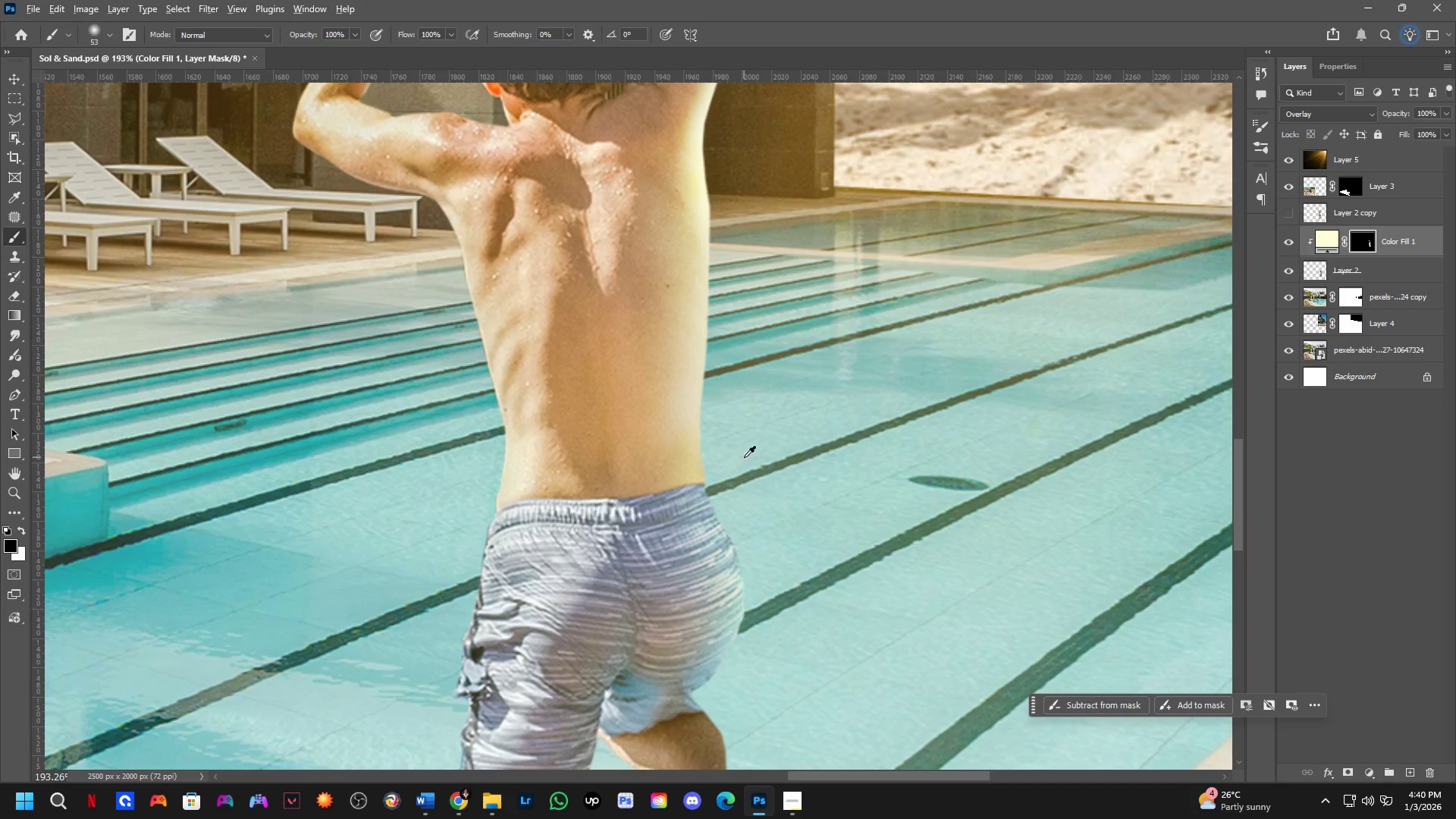 
key(Alt+AltLeft)
 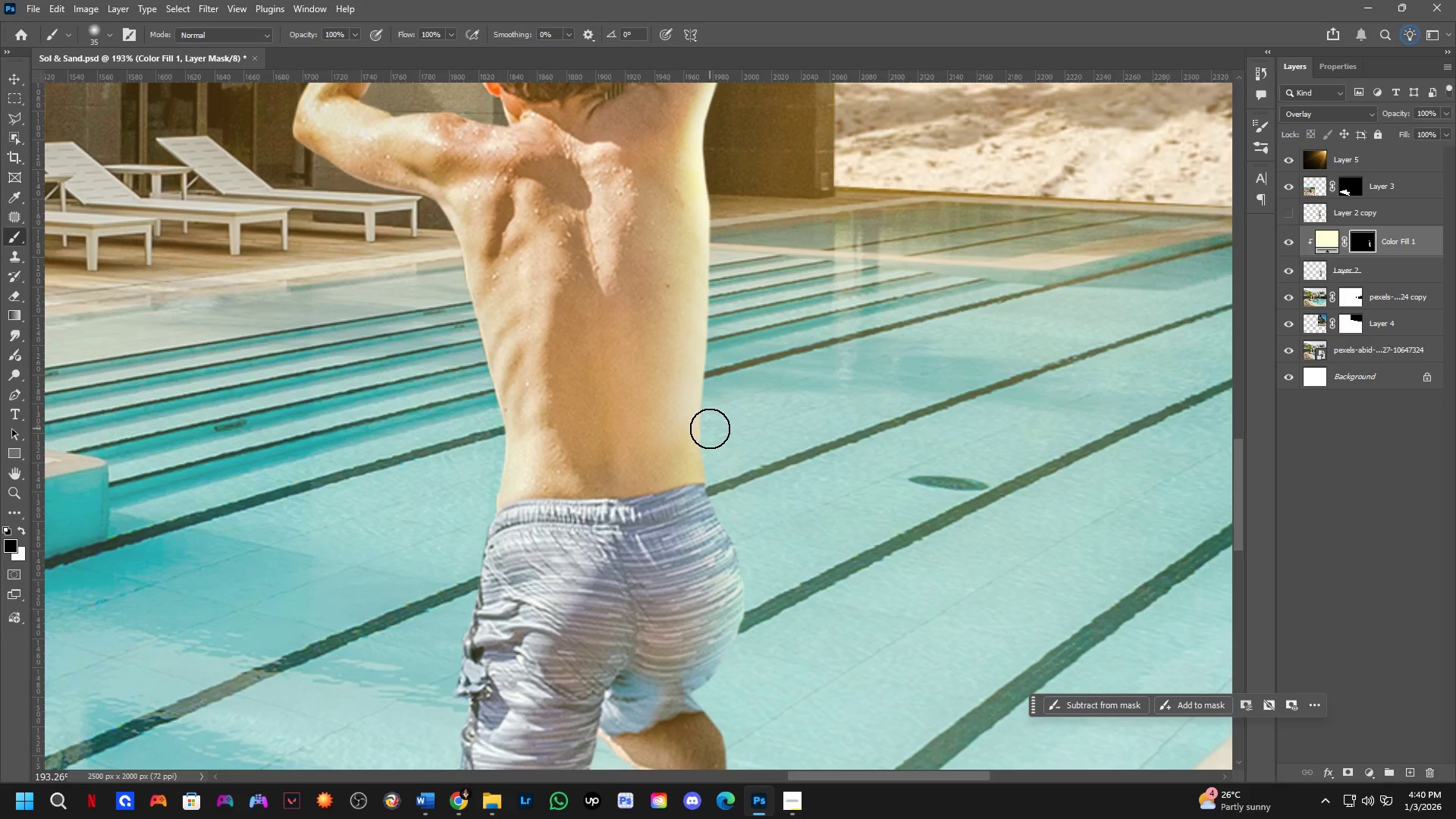 
left_click_drag(start_coordinate=[721, 460], to_coordinate=[758, 567])
 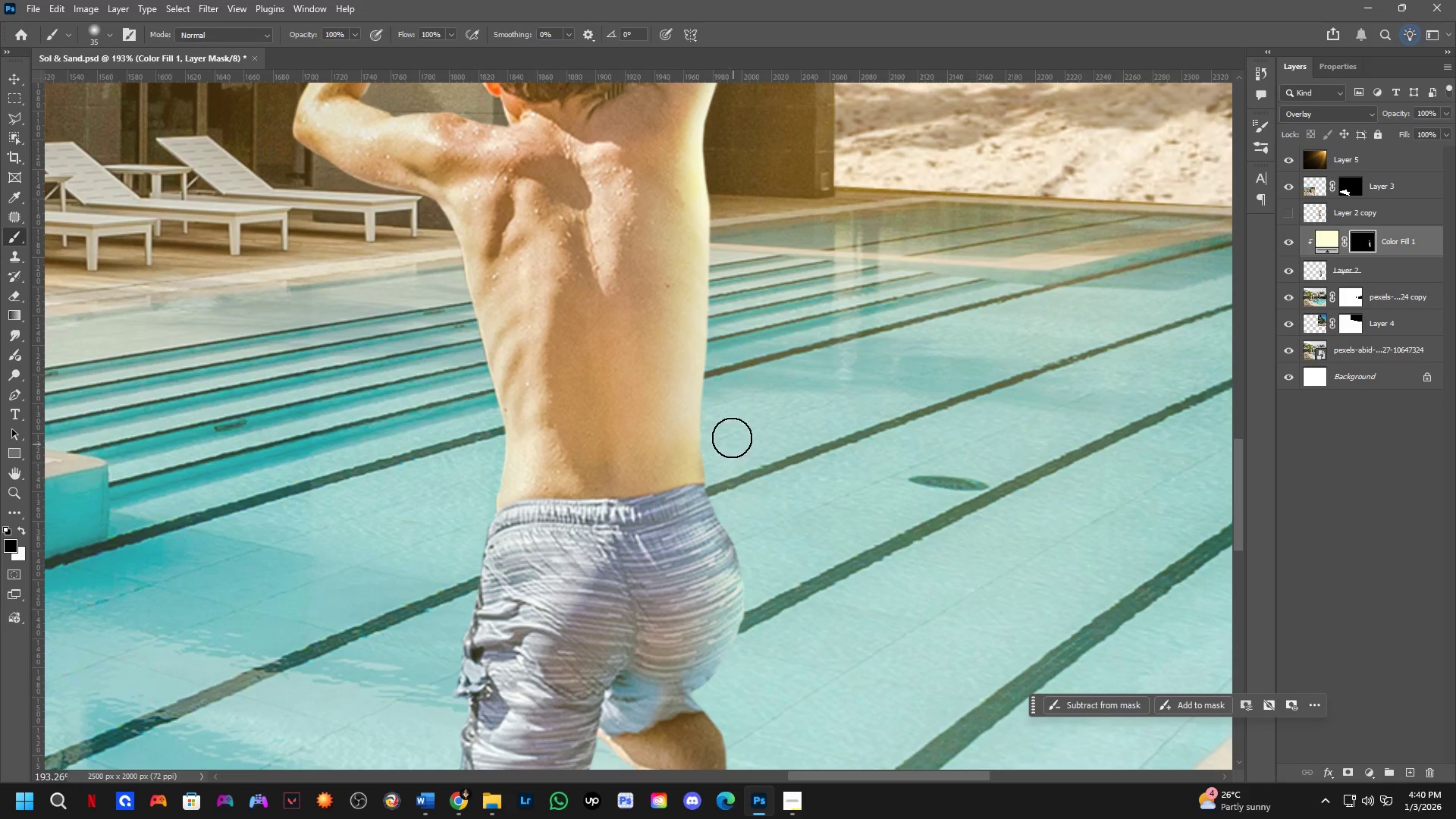 
key(Control+ControlLeft)
 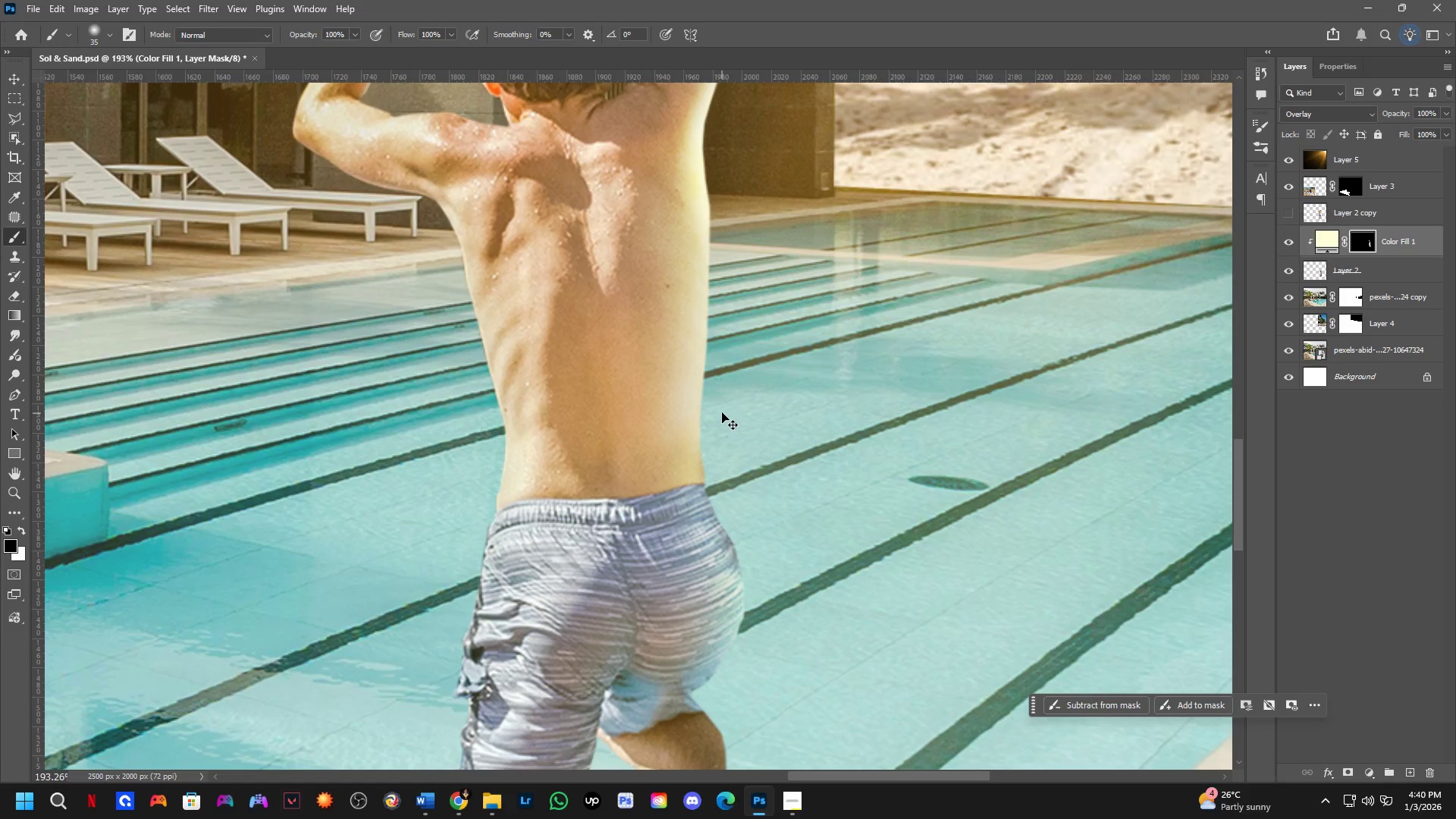 
key(Control+Z)
 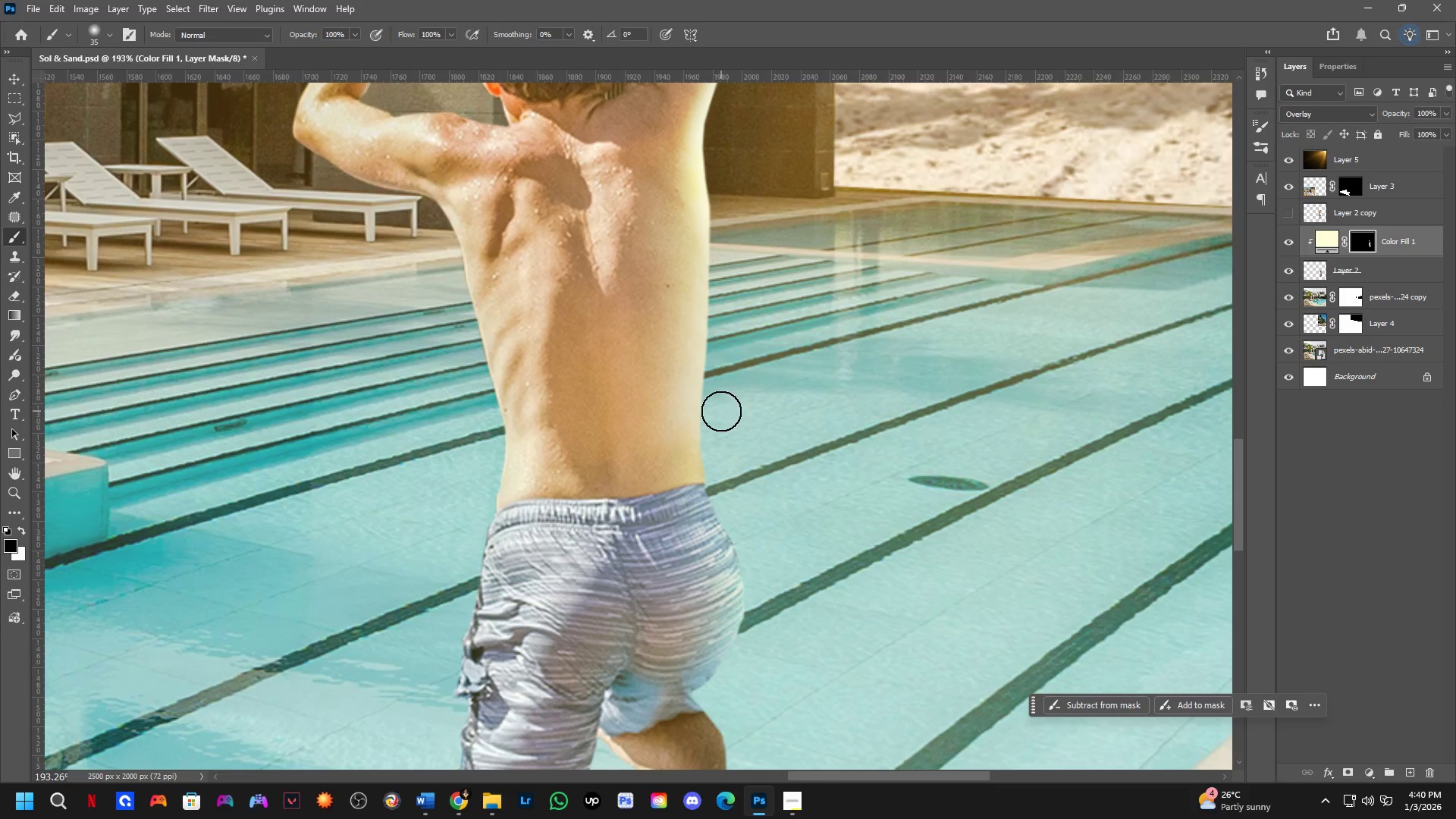 
key(X)
 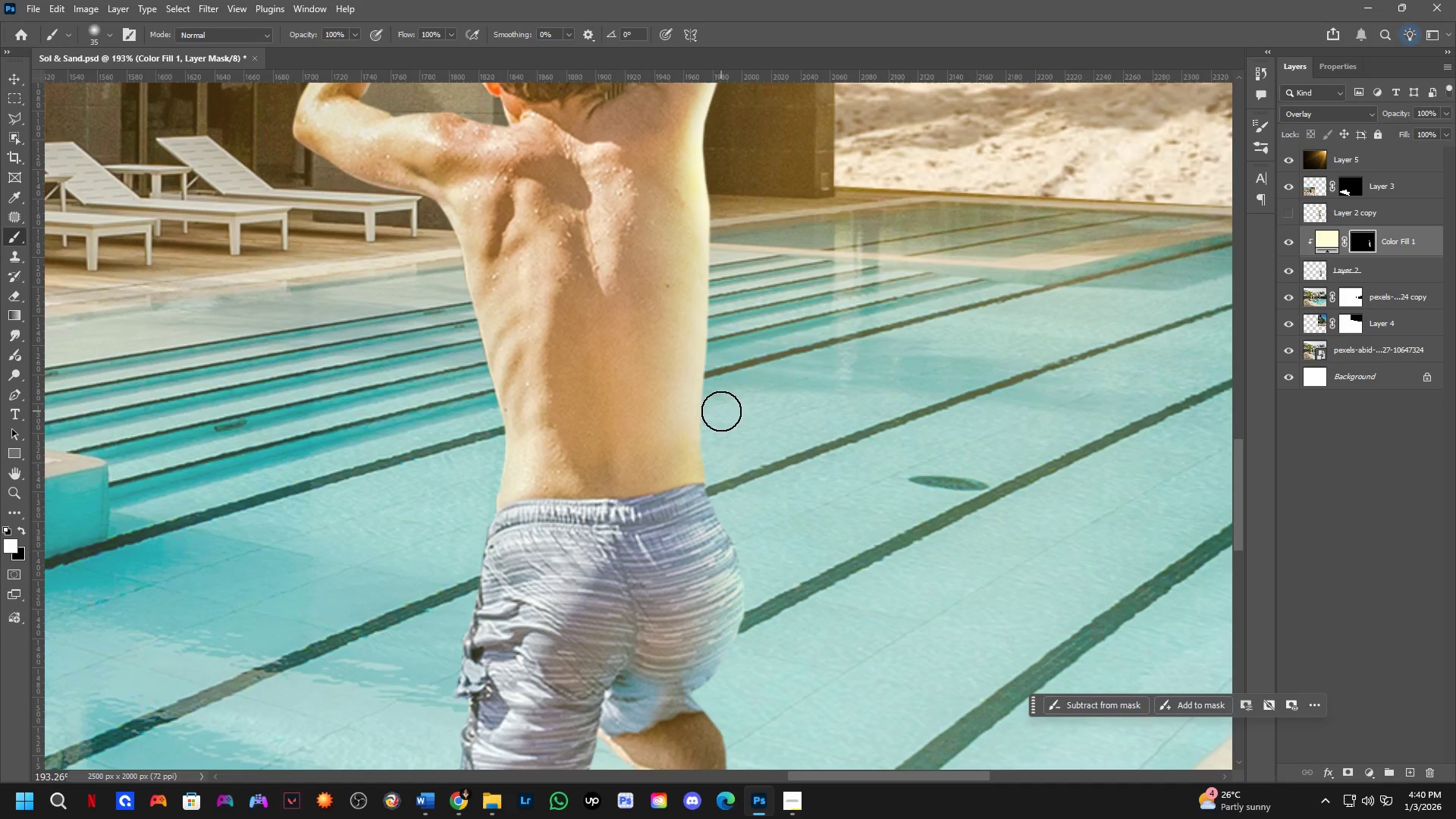 
left_click_drag(start_coordinate=[720, 415], to_coordinate=[742, 501])
 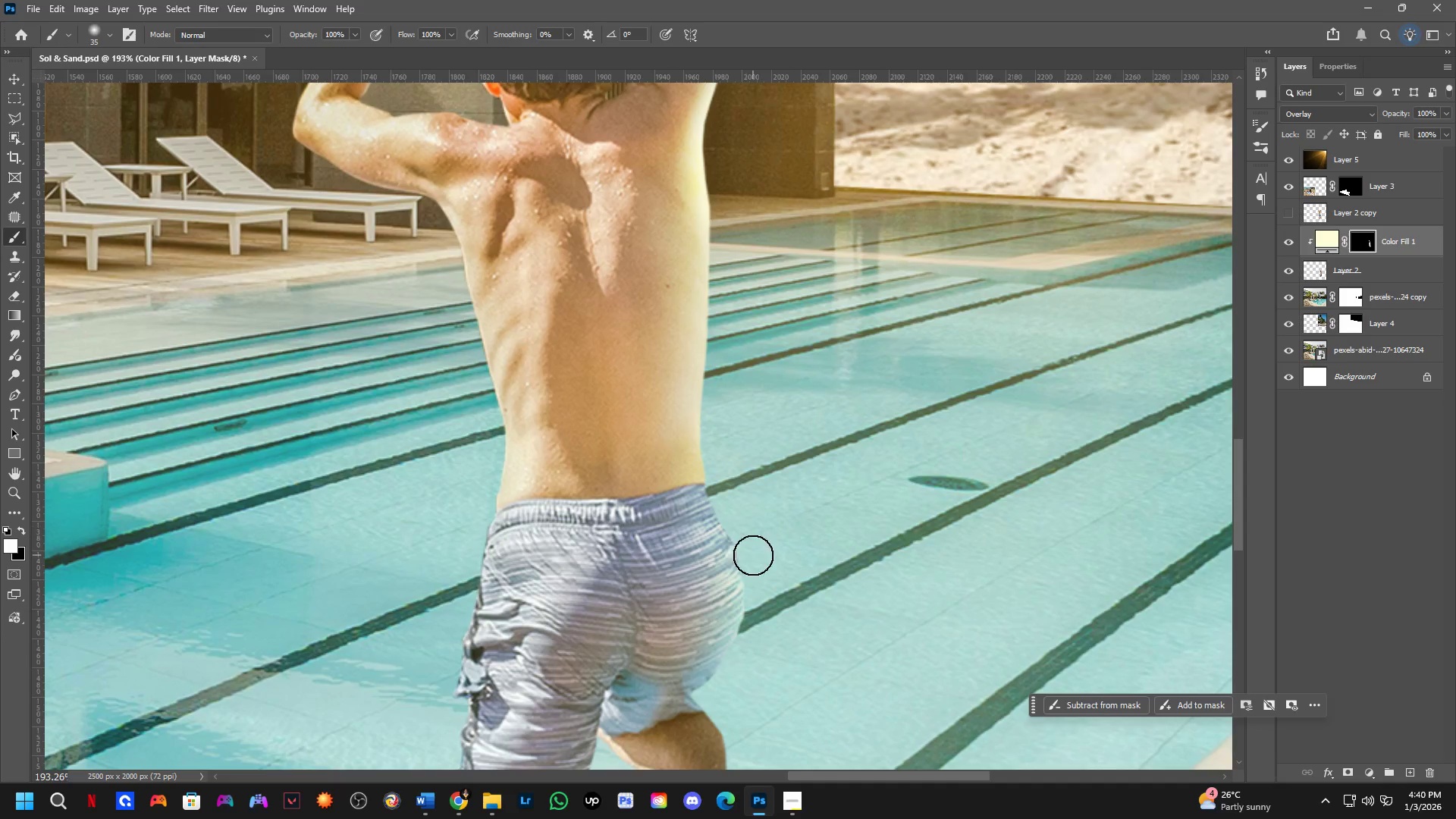 
hold_key(key=Space, duration=0.39)
 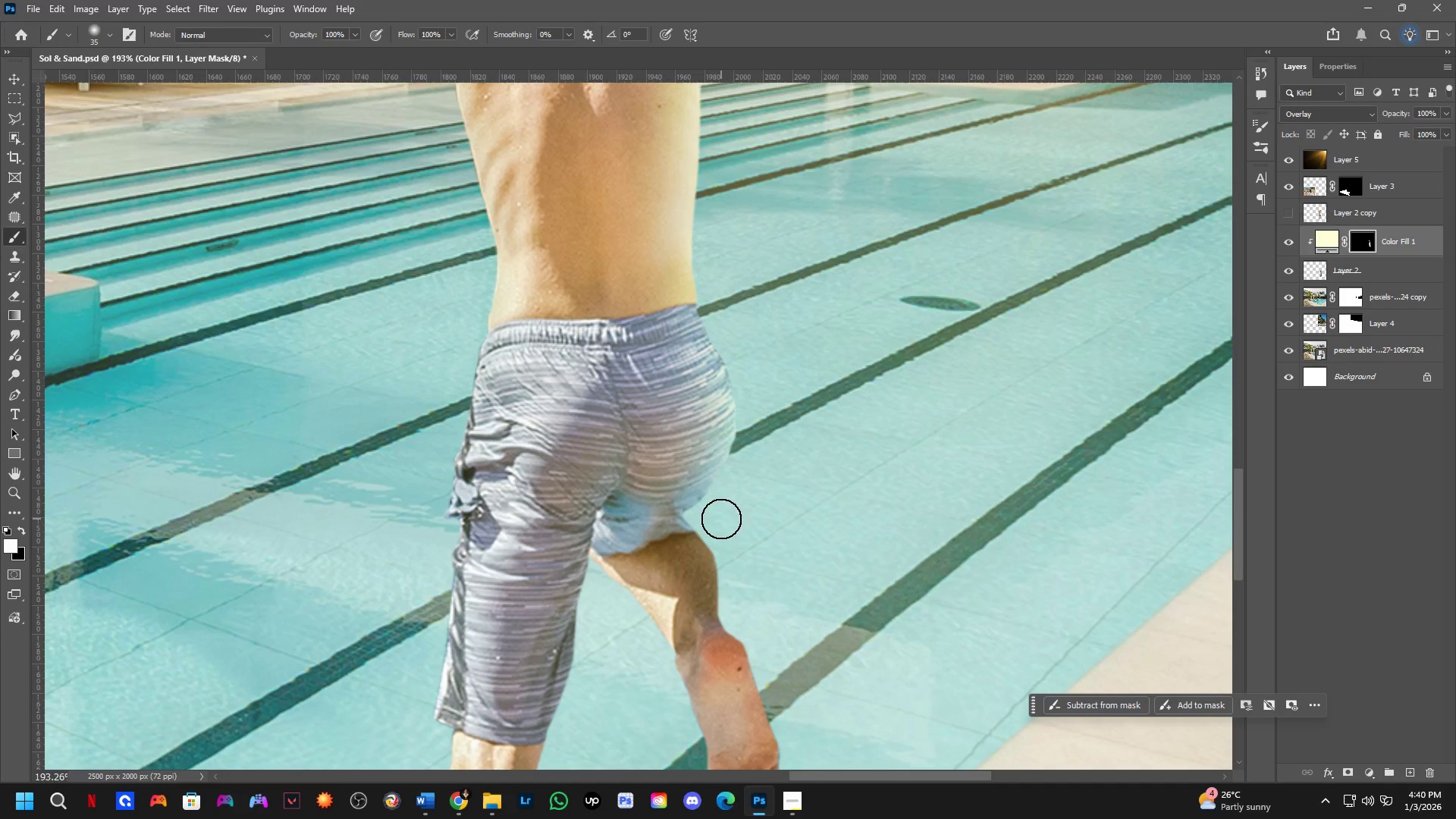 
left_click_drag(start_coordinate=[748, 539], to_coordinate=[740, 359])
 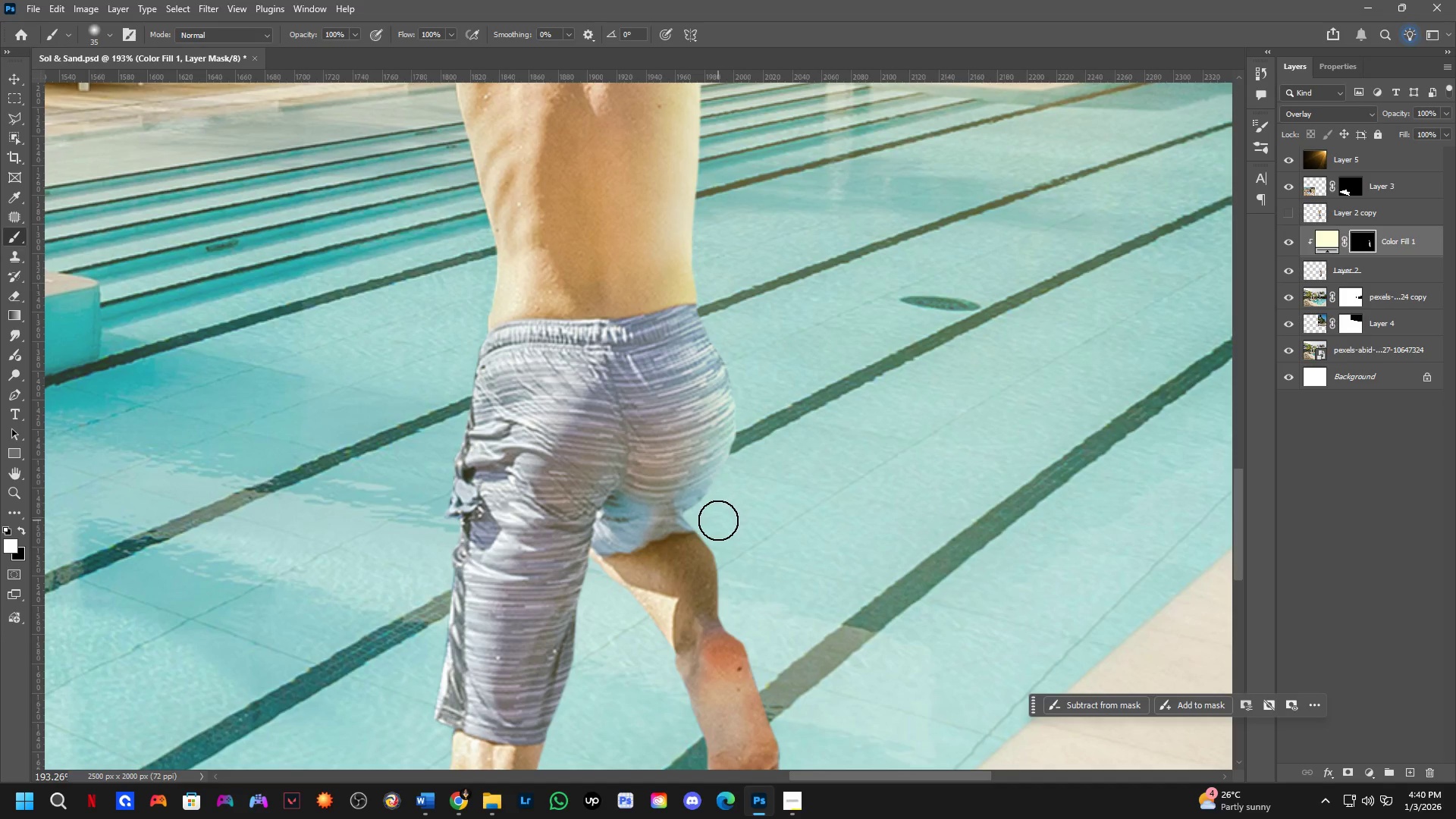 
left_click_drag(start_coordinate=[714, 527], to_coordinate=[734, 632])
 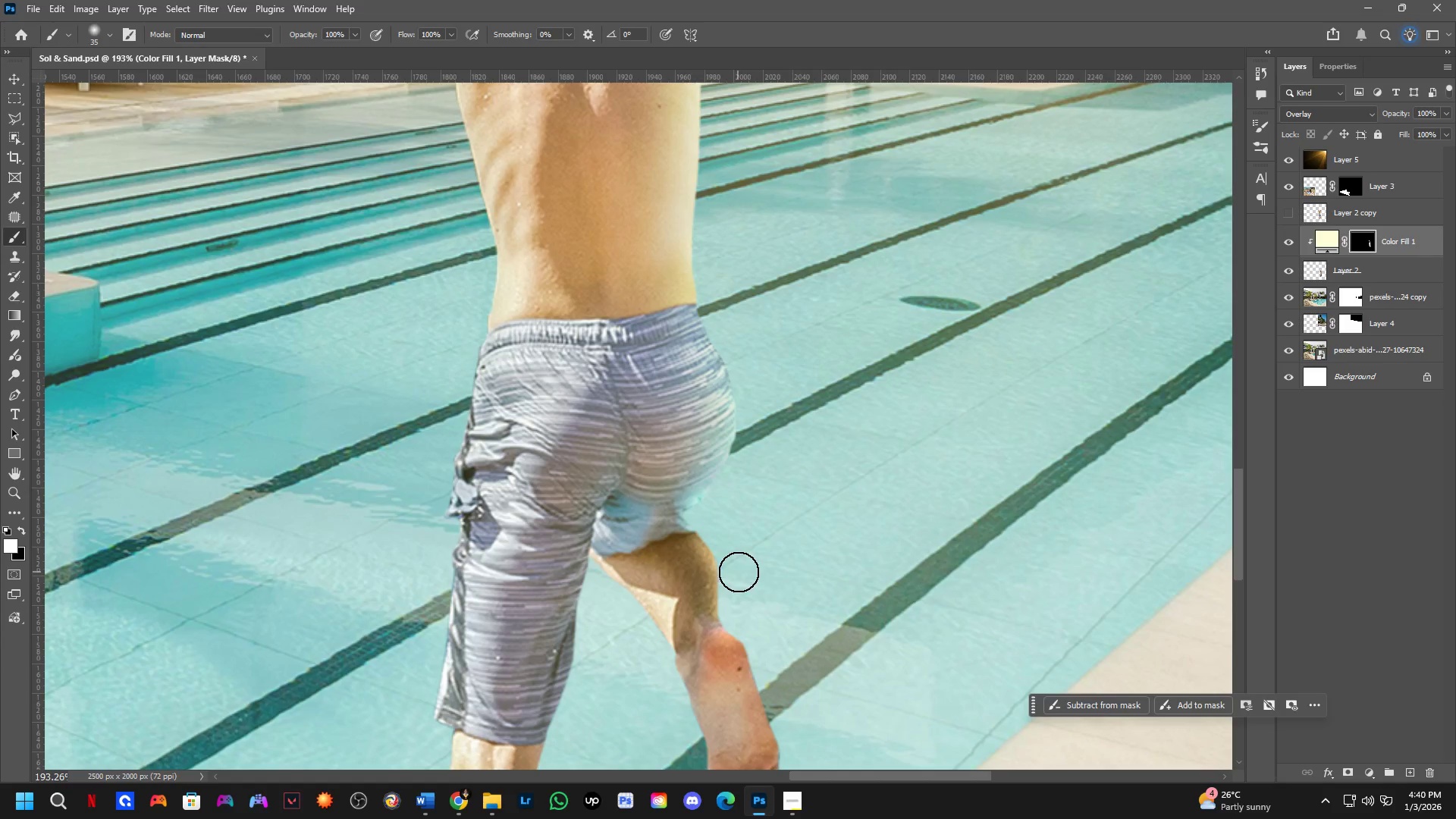 
hold_key(key=Space, duration=0.45)
 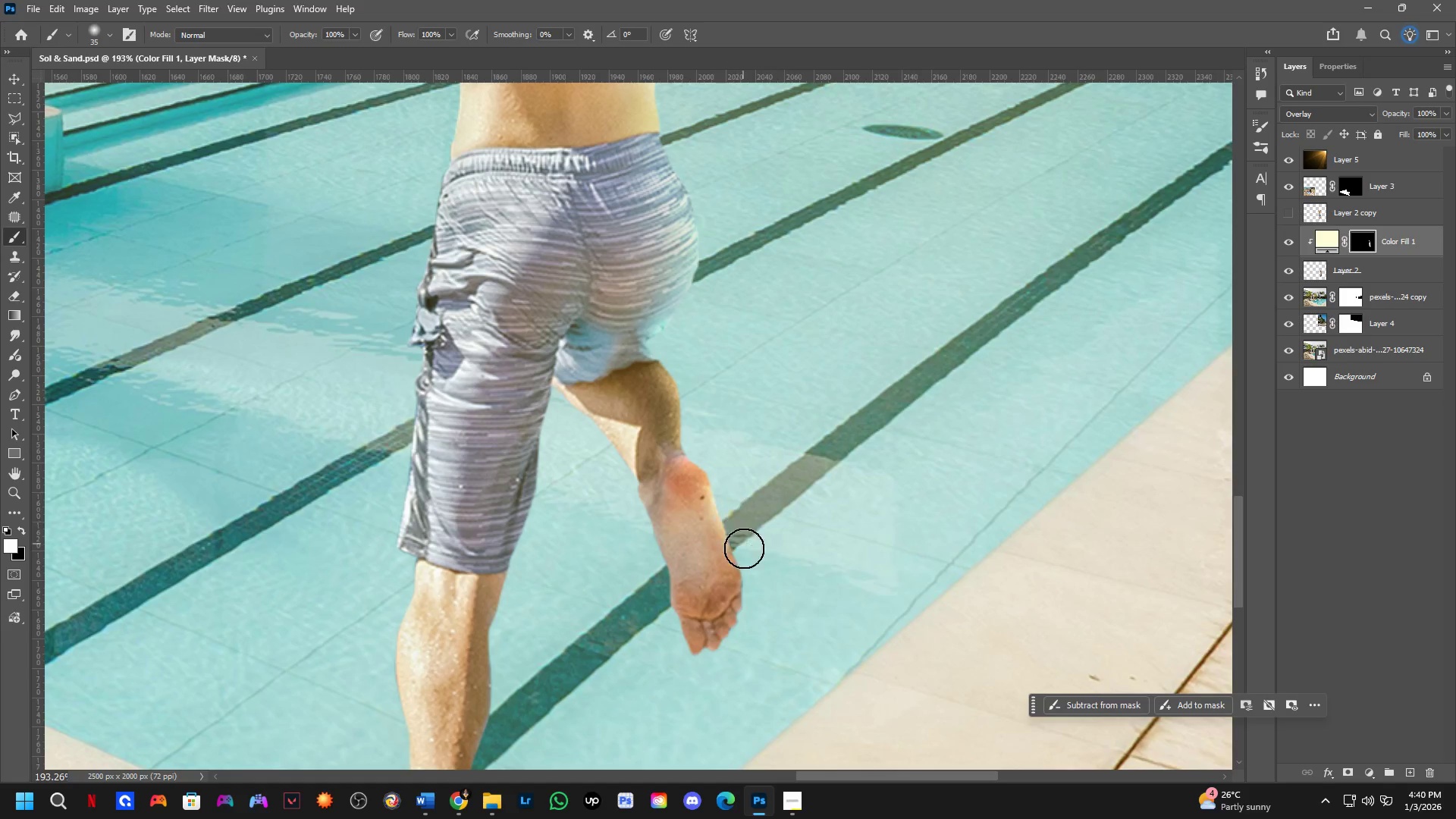 
left_click_drag(start_coordinate=[753, 601], to_coordinate=[716, 430])
 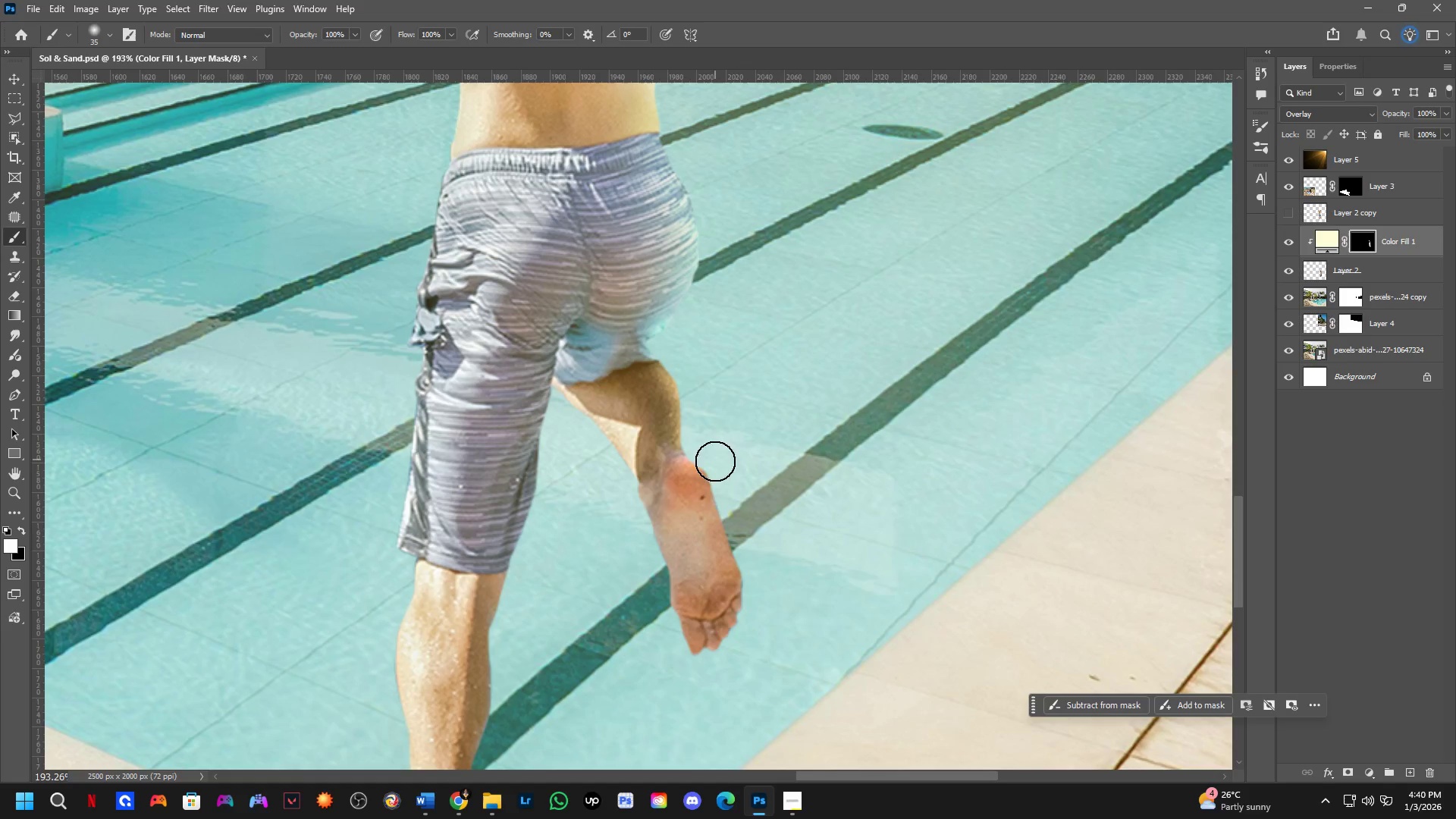 
left_click_drag(start_coordinate=[717, 471], to_coordinate=[731, 663])
 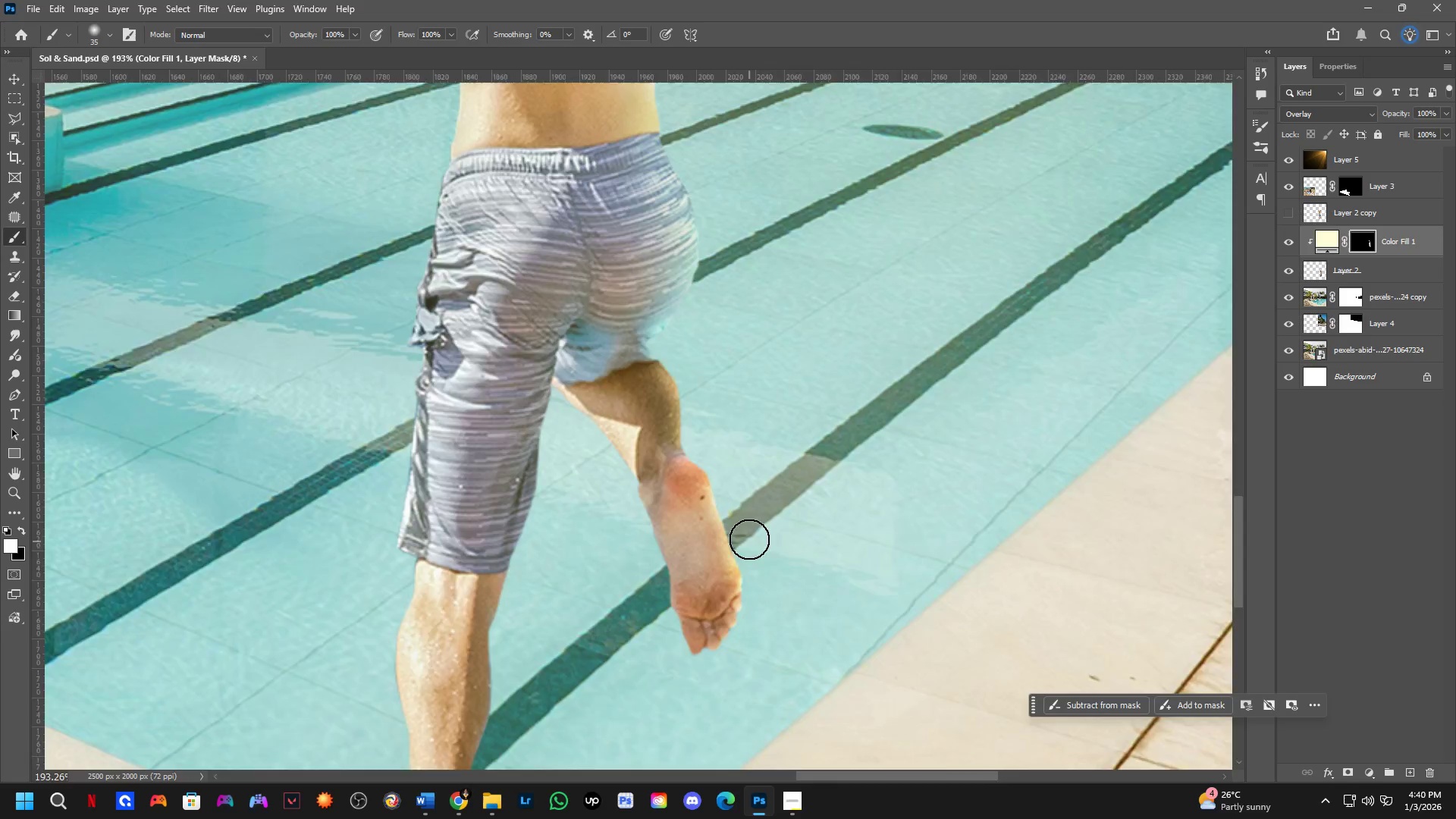 
scroll: coordinate [755, 512], scroll_direction: down, amount: 12.0
 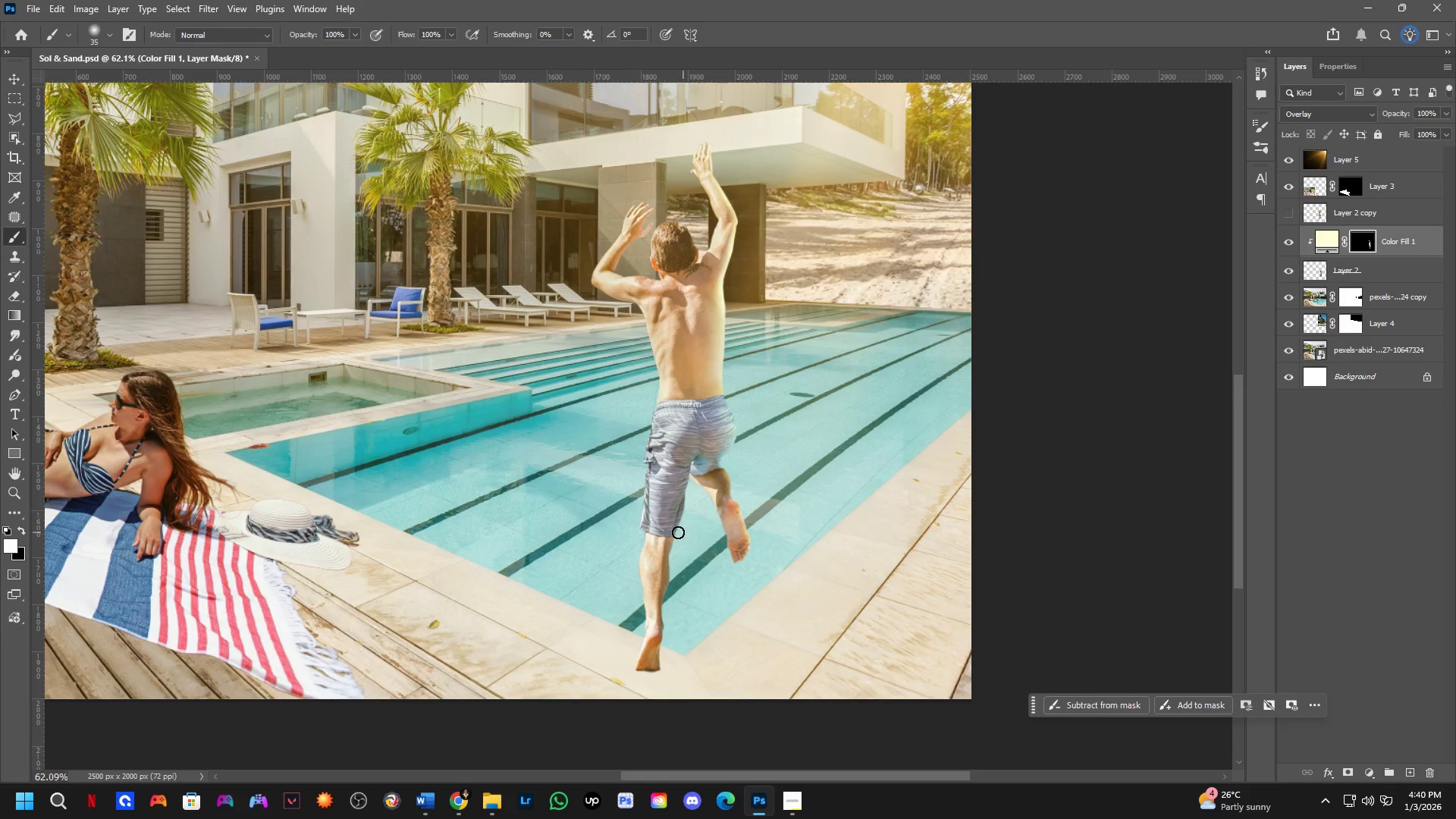 
hold_key(key=Space, duration=0.61)
 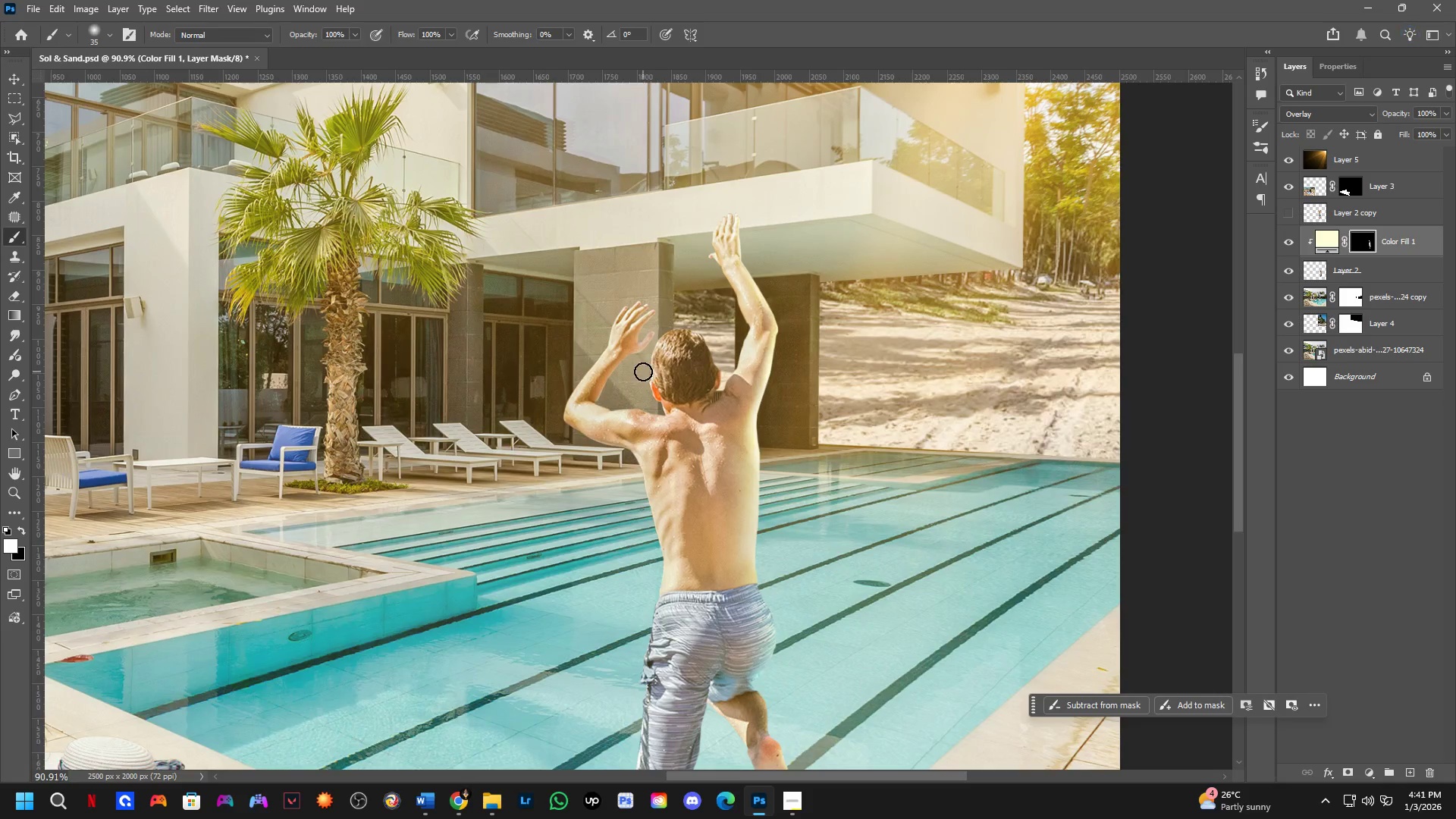 
left_click_drag(start_coordinate=[686, 365], to_coordinate=[698, 465])
 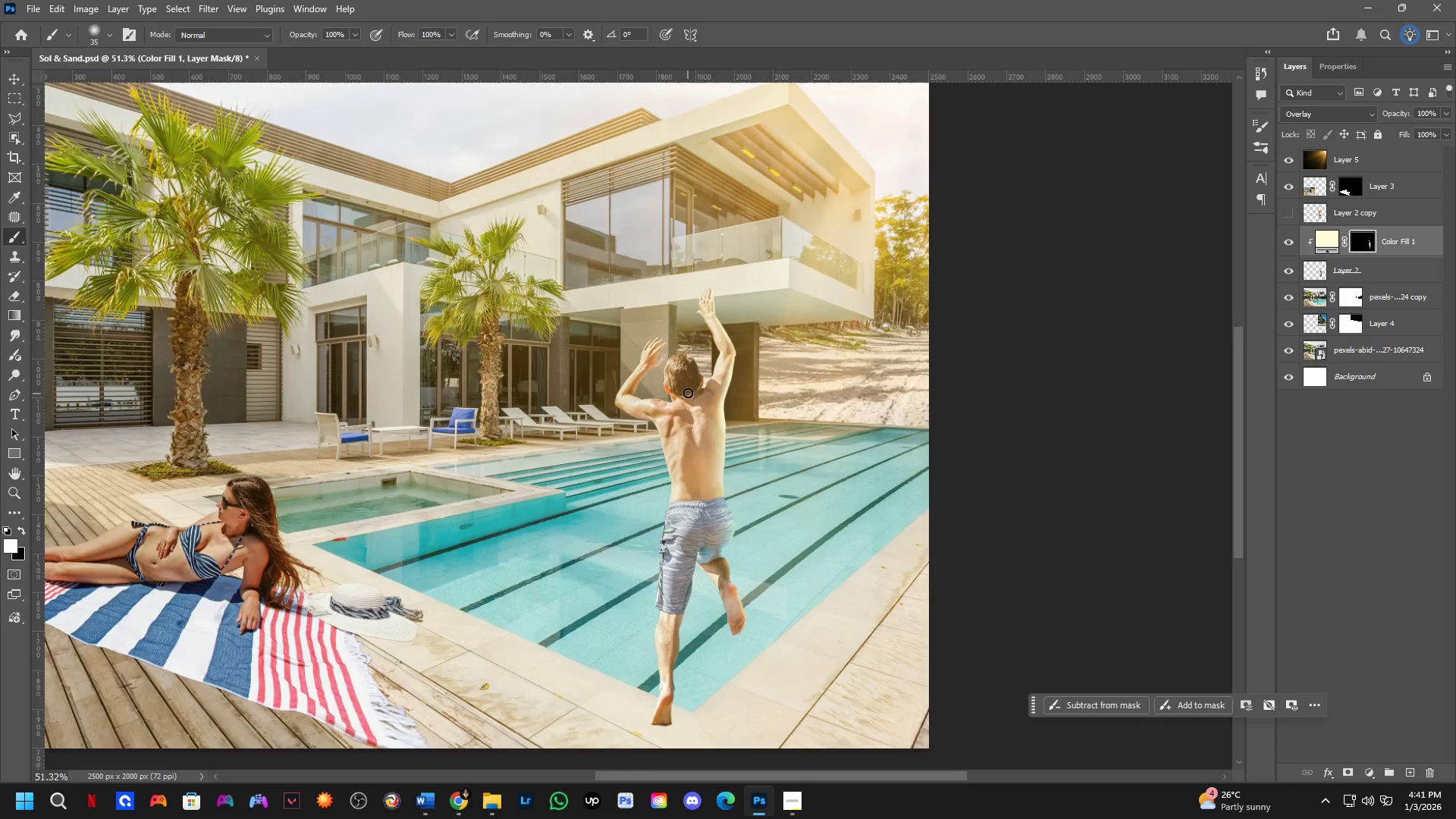 
scroll: coordinate [655, 482], scroll_direction: down, amount: 2.0
 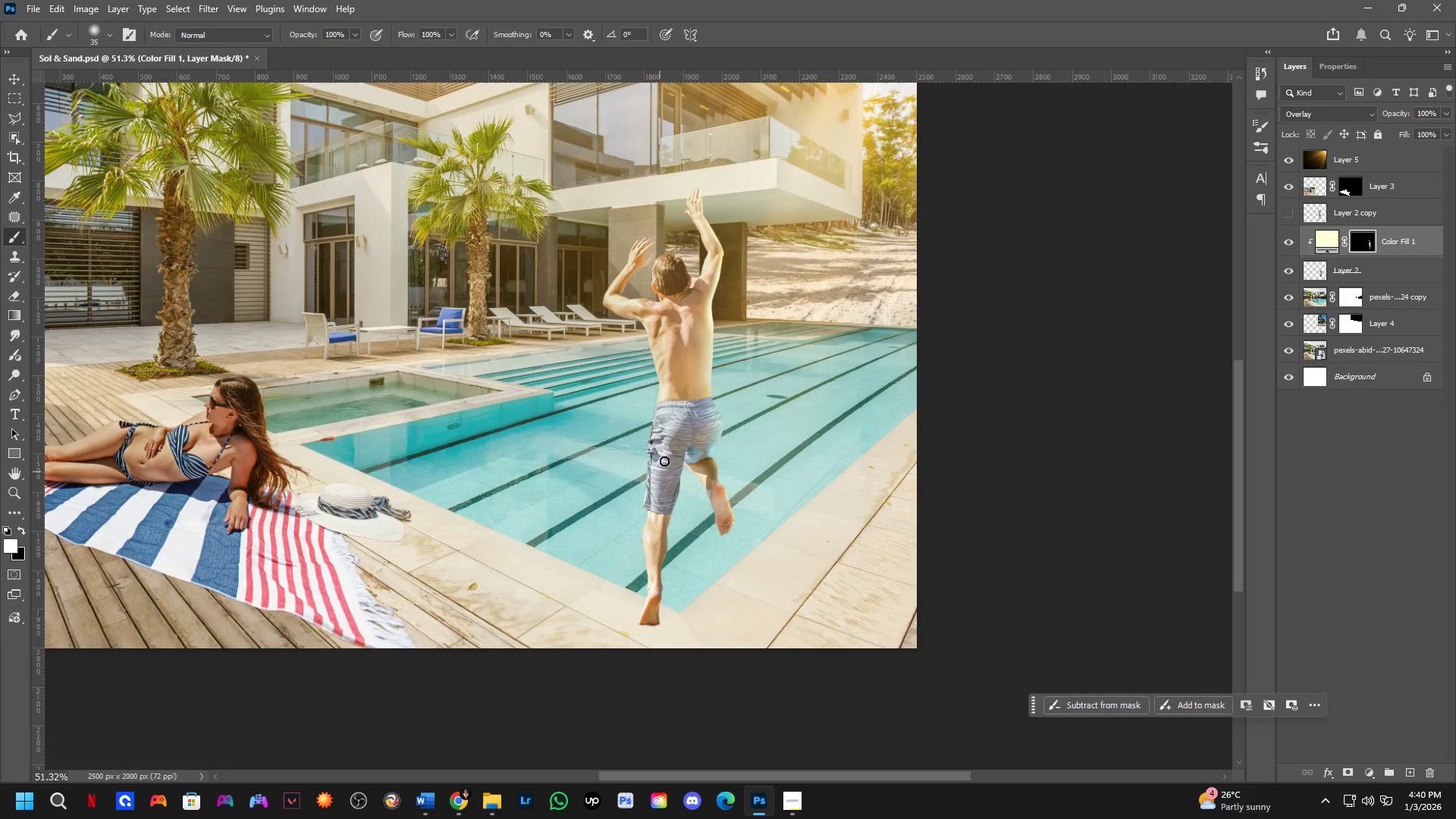 
left_click_drag(start_coordinate=[665, 268], to_coordinate=[642, 306])
 